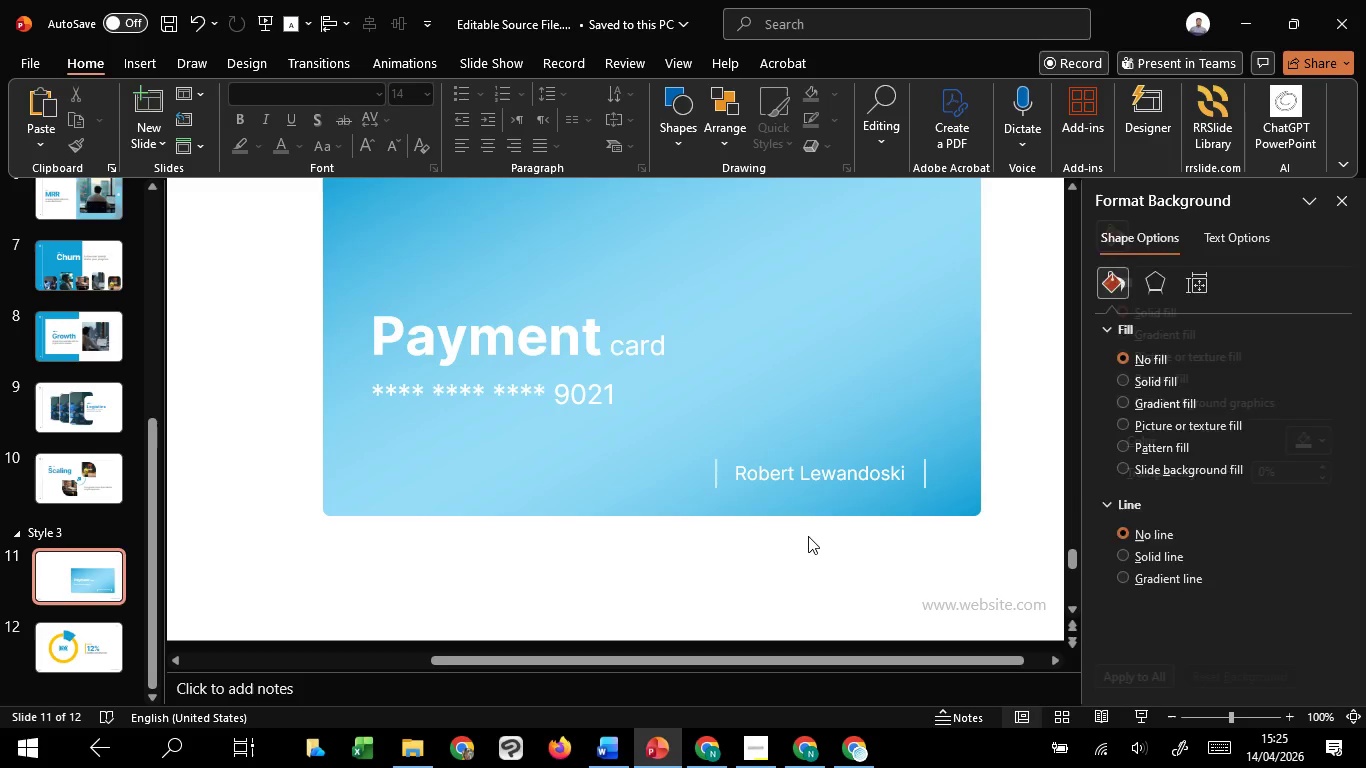 
hold_key(key=ControlLeft, duration=0.56)
scroll: coordinate [810, 536], scroll_direction: up, amount: 2.0
 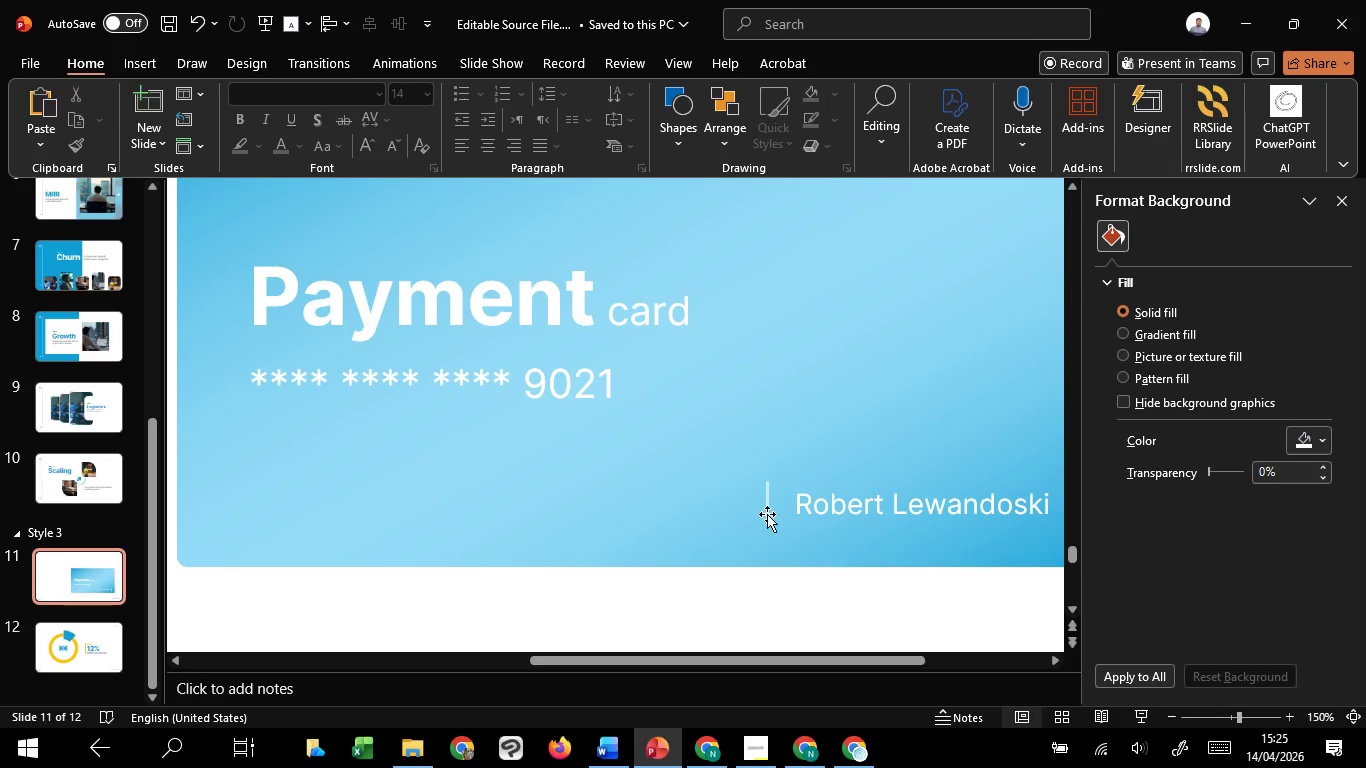 
left_click([767, 514])
 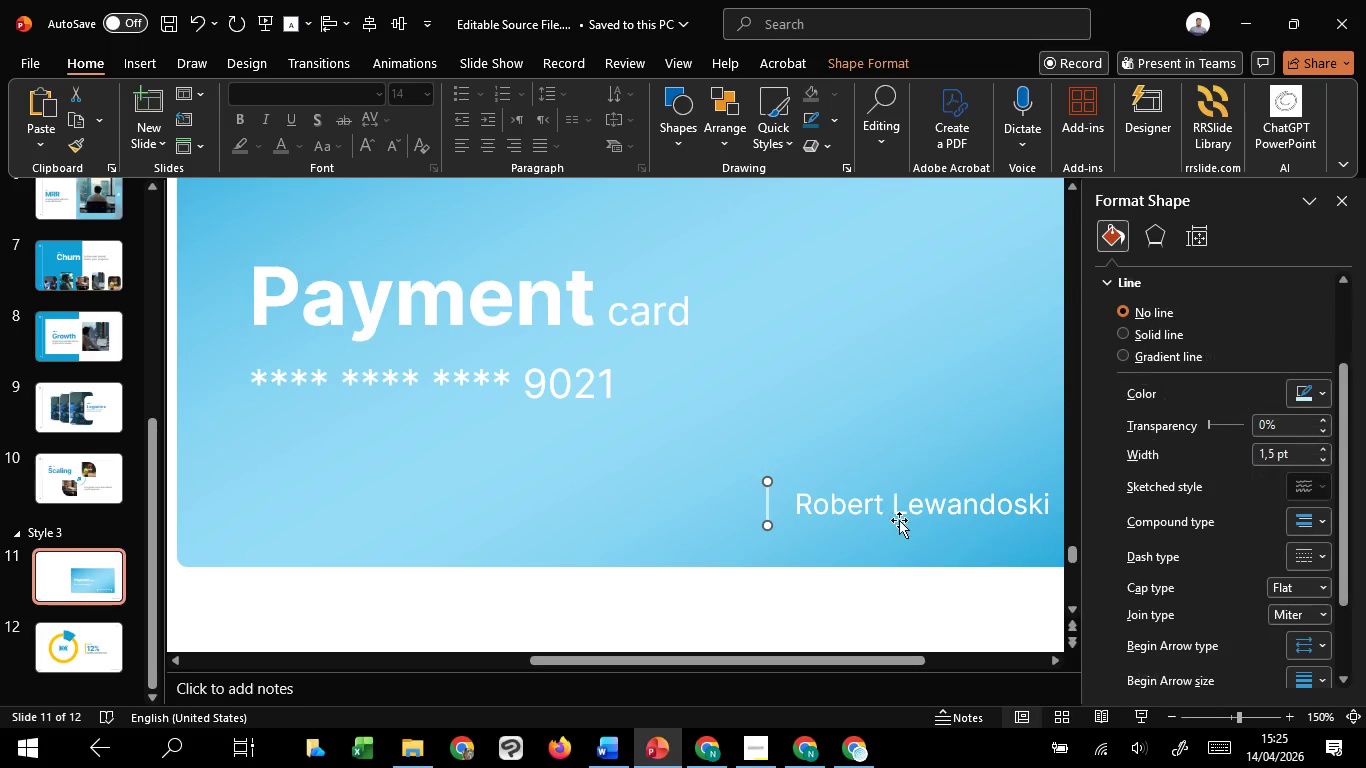 
hold_key(key=ControlLeft, duration=0.58)
 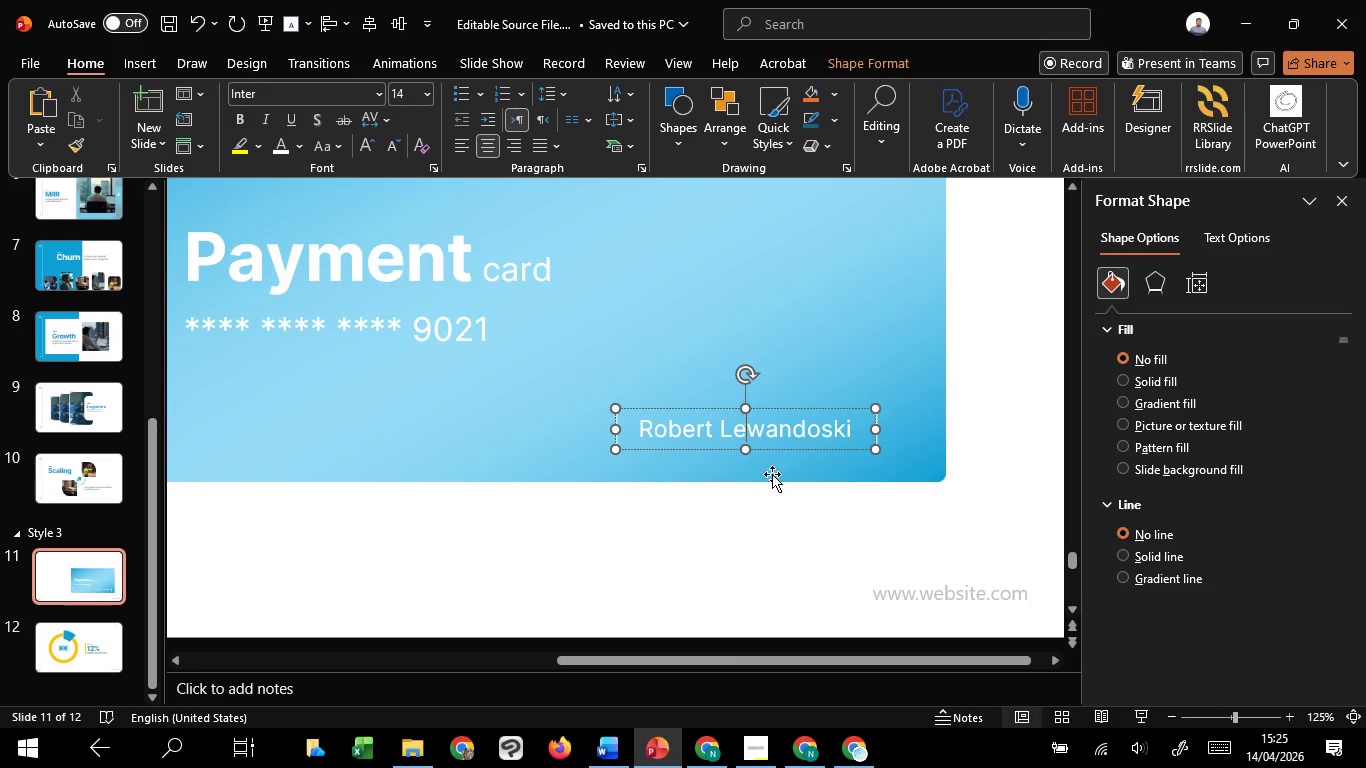 
hold_key(key=ControlLeft, duration=6.05)
 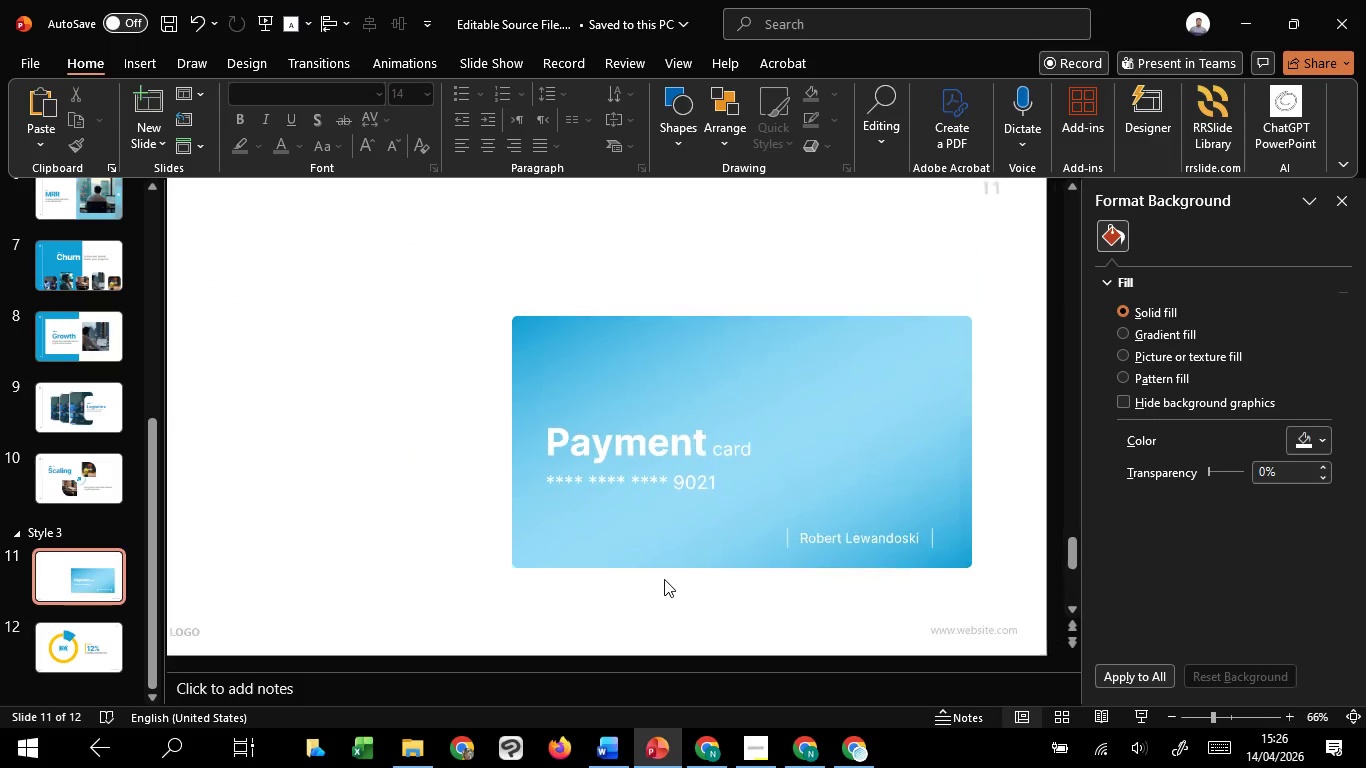 
scroll: coordinate [902, 526], scroll_direction: down, amount: 1.0
 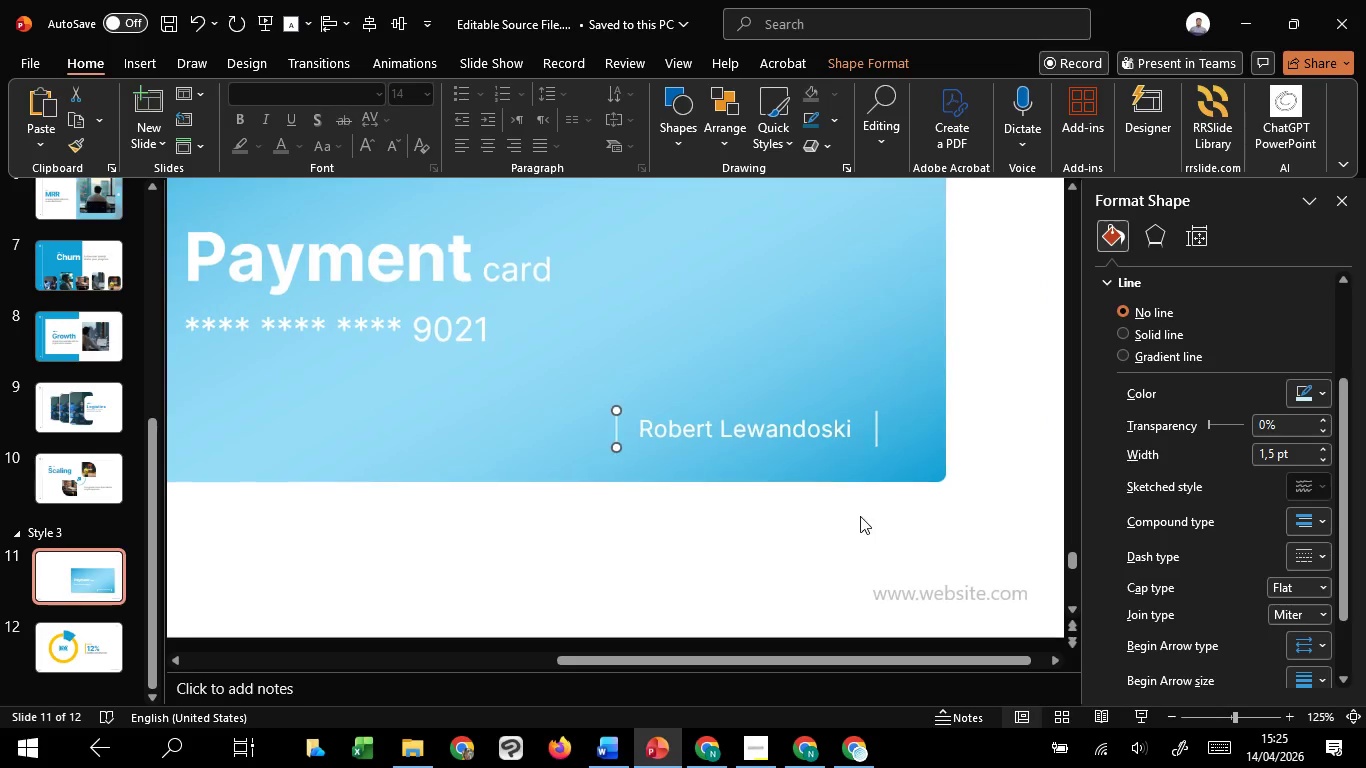 
left_click([741, 429])
 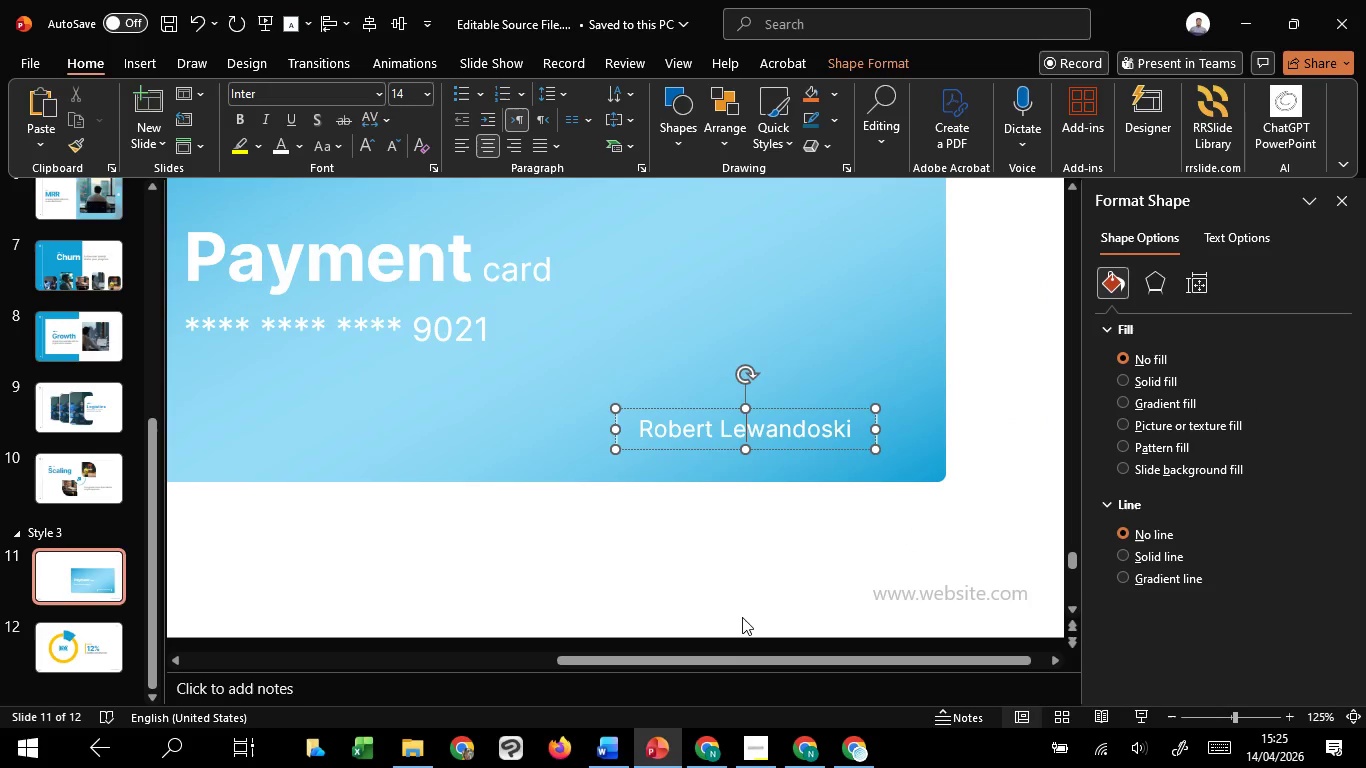 
left_click([742, 617])
 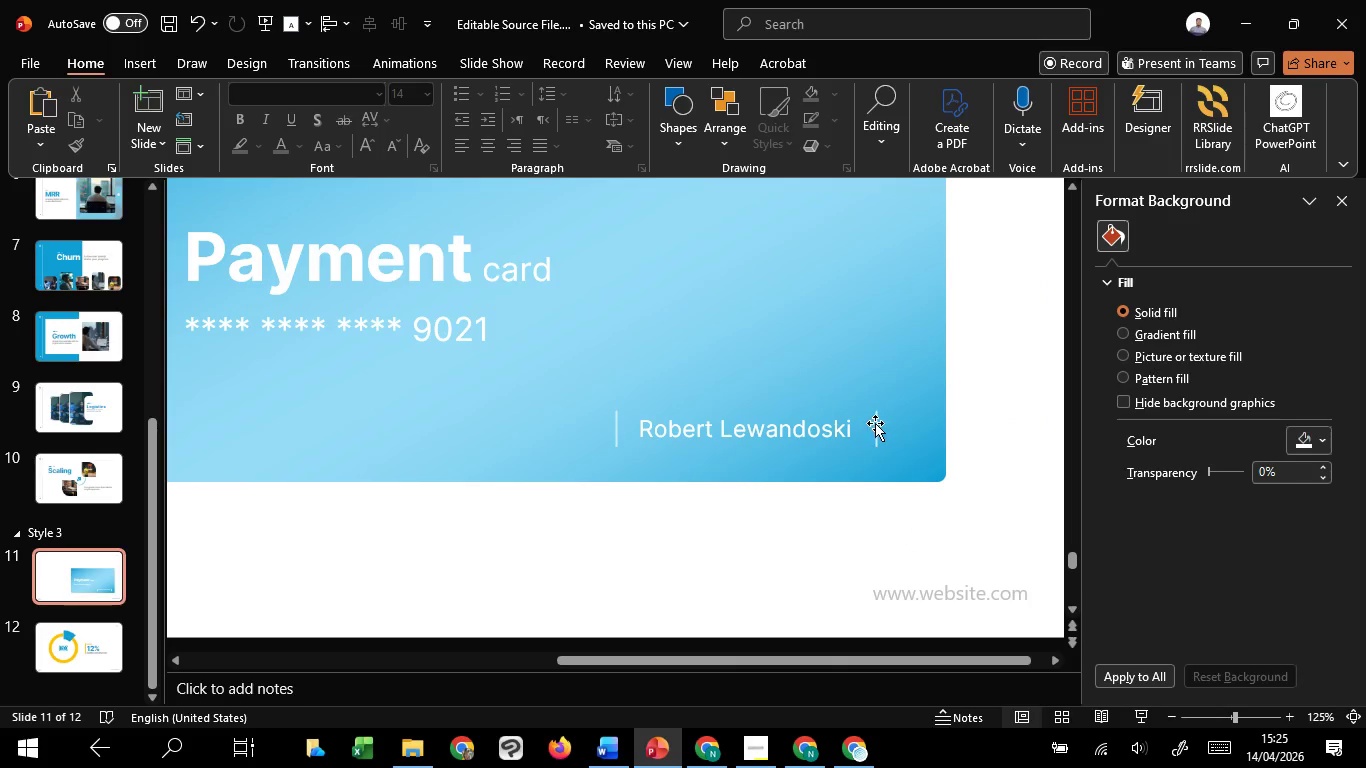 
left_click([873, 424])
 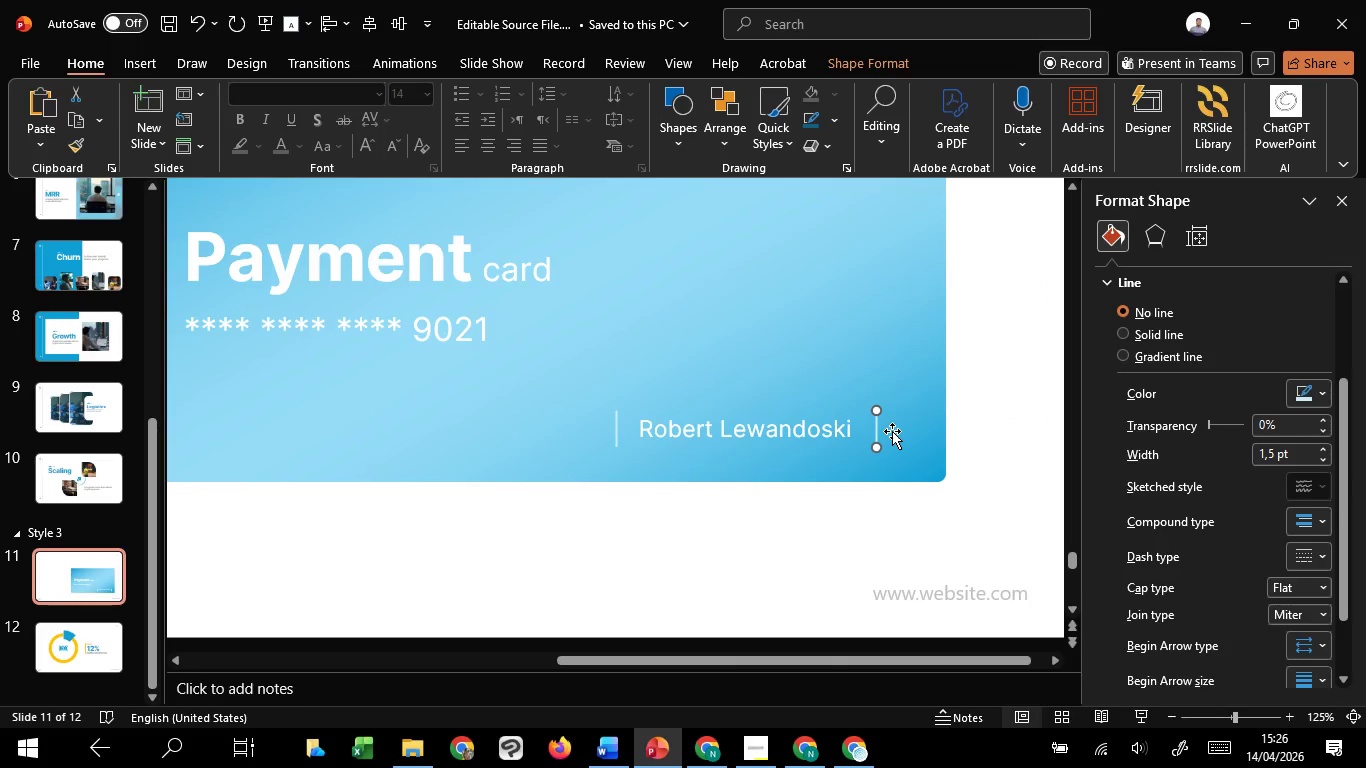 
key(ArrowLeft)
 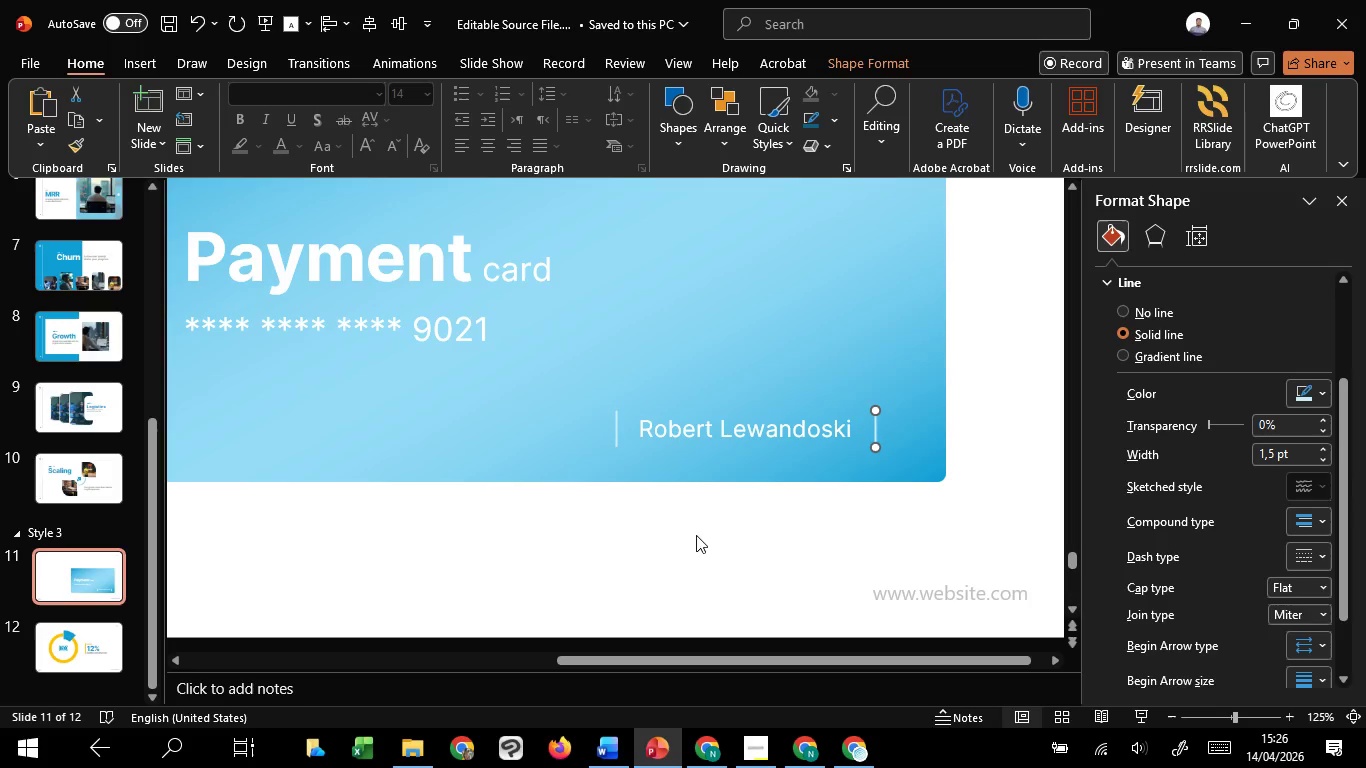 
left_click([638, 571])
 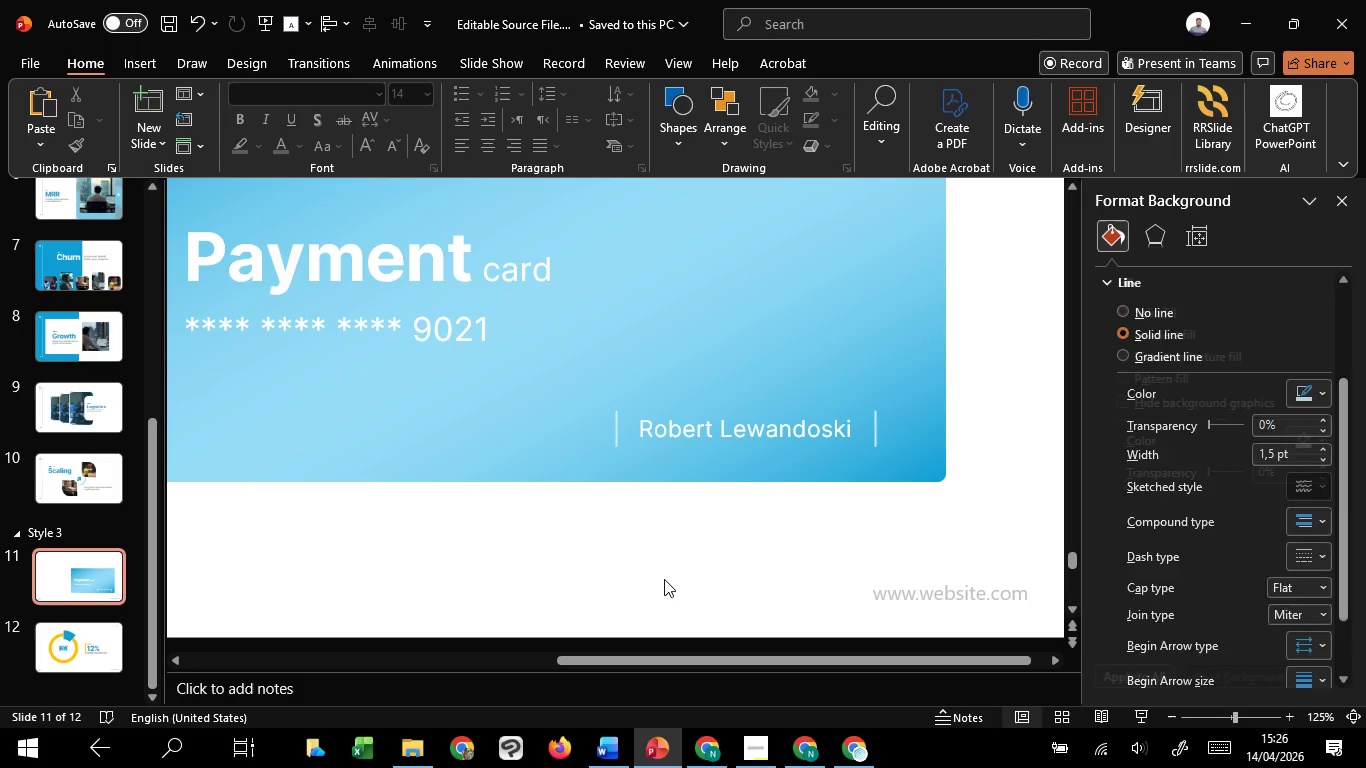 
hold_key(key=ControlLeft, duration=1.52)
scroll: coordinate [664, 579], scroll_direction: down, amount: 3.0
 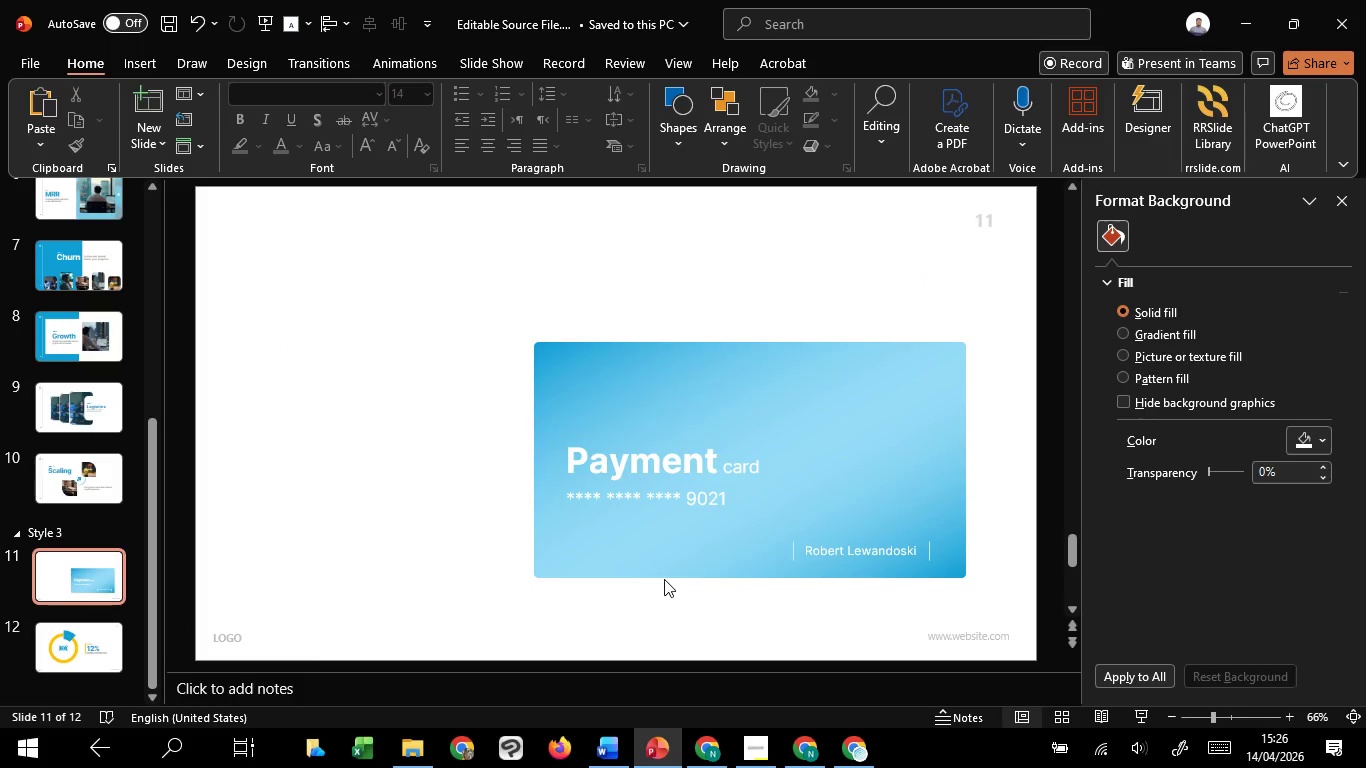 
key(Control+ControlLeft)
 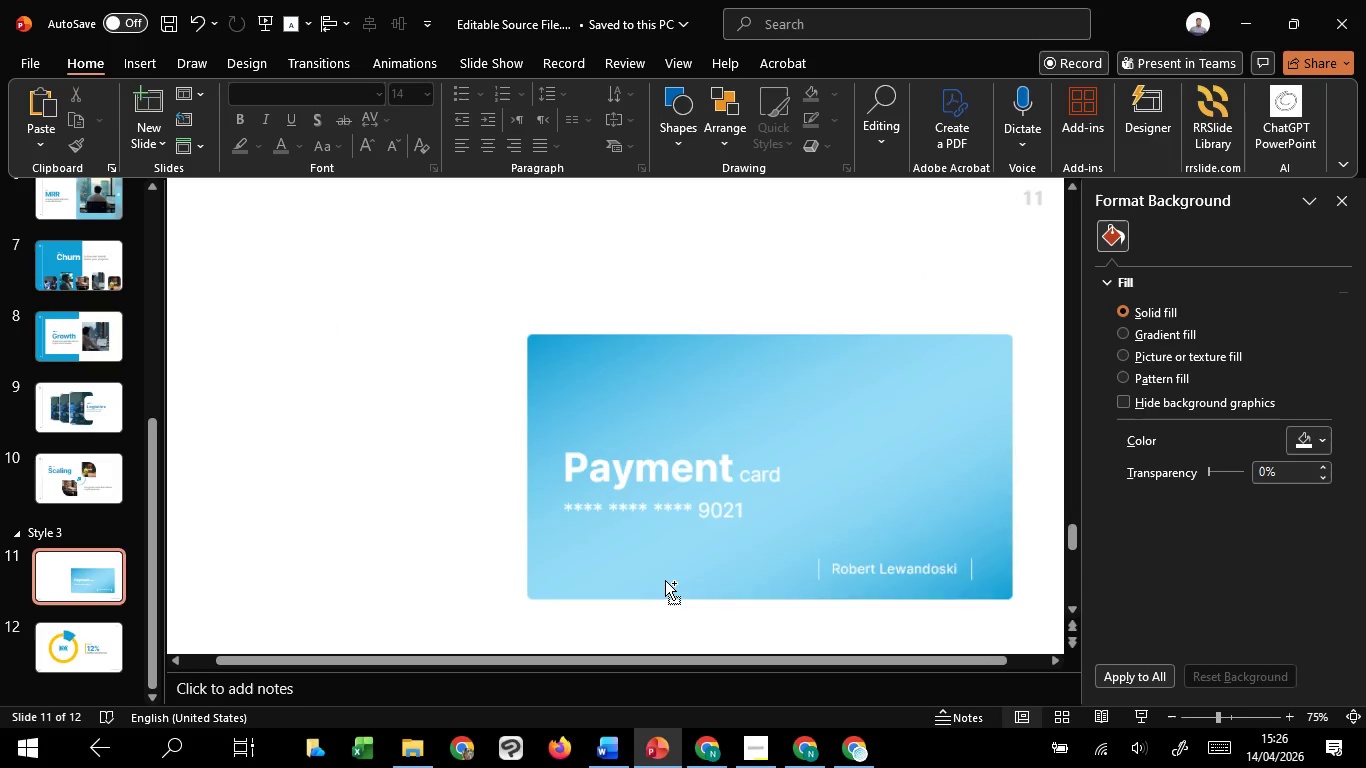 
key(Control+ControlLeft)
 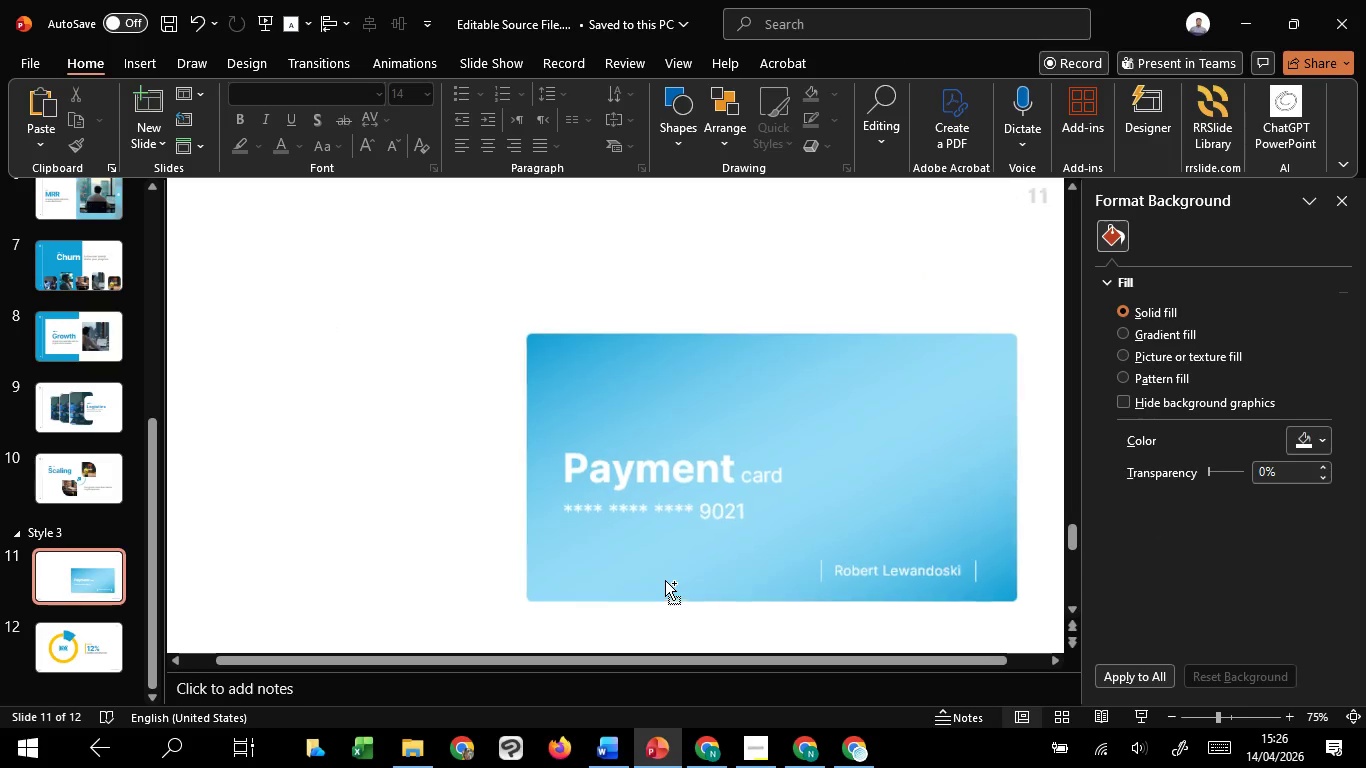 
key(Control+ControlLeft)
 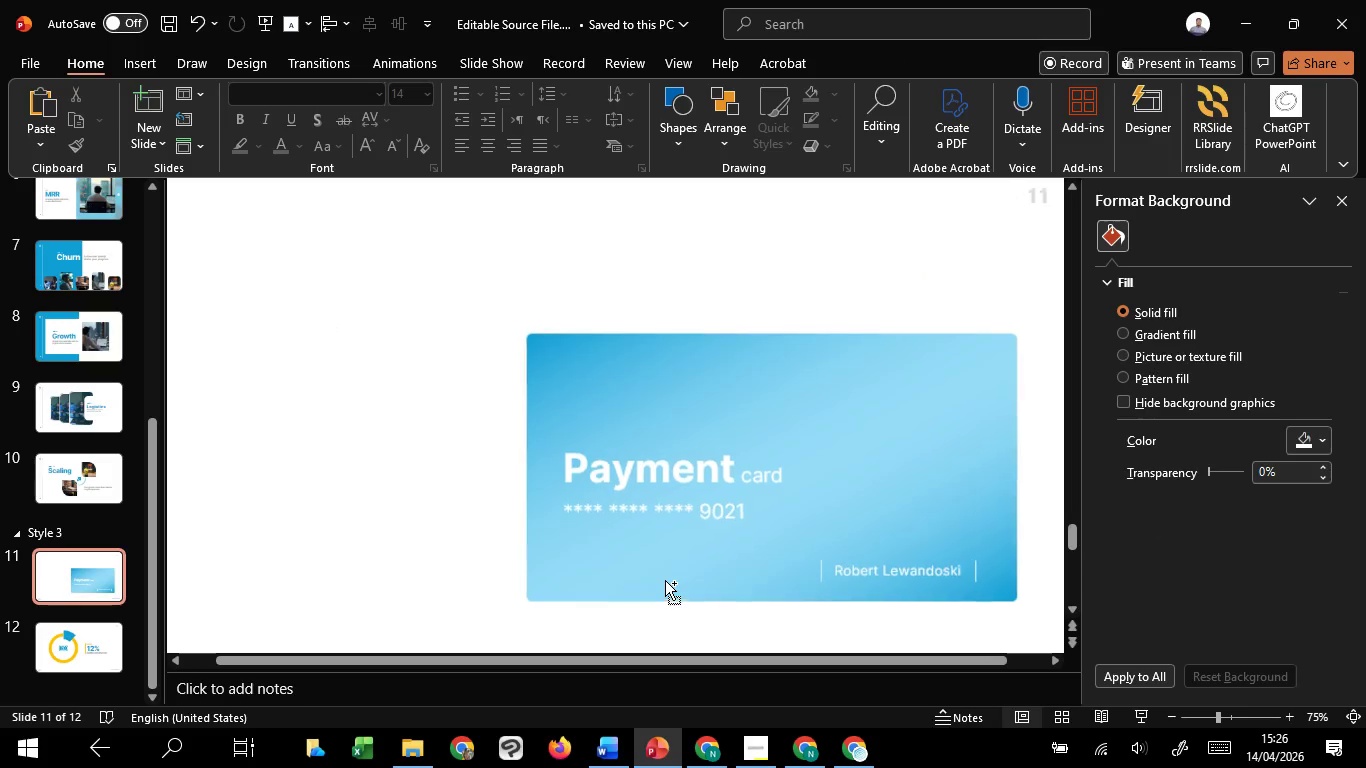 
key(Control+ControlLeft)
 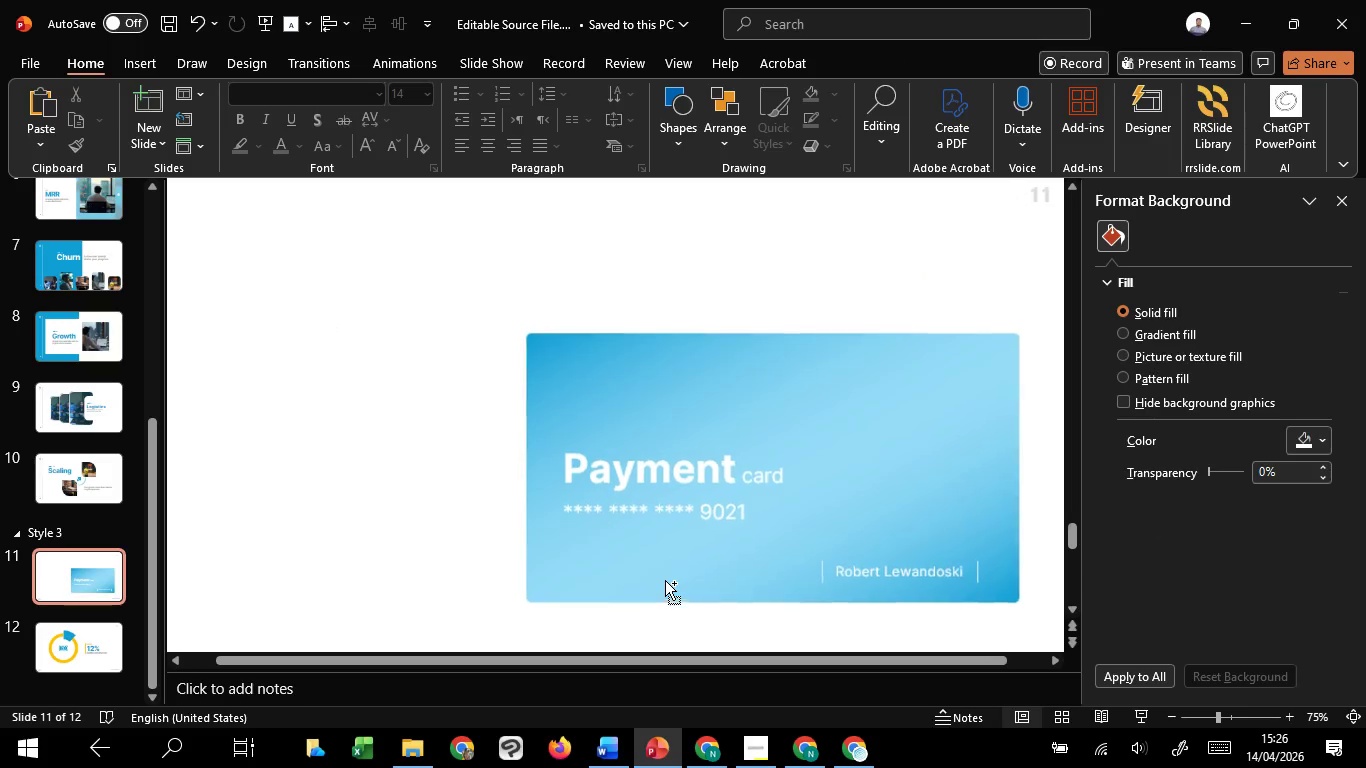 
key(Control+ControlLeft)
 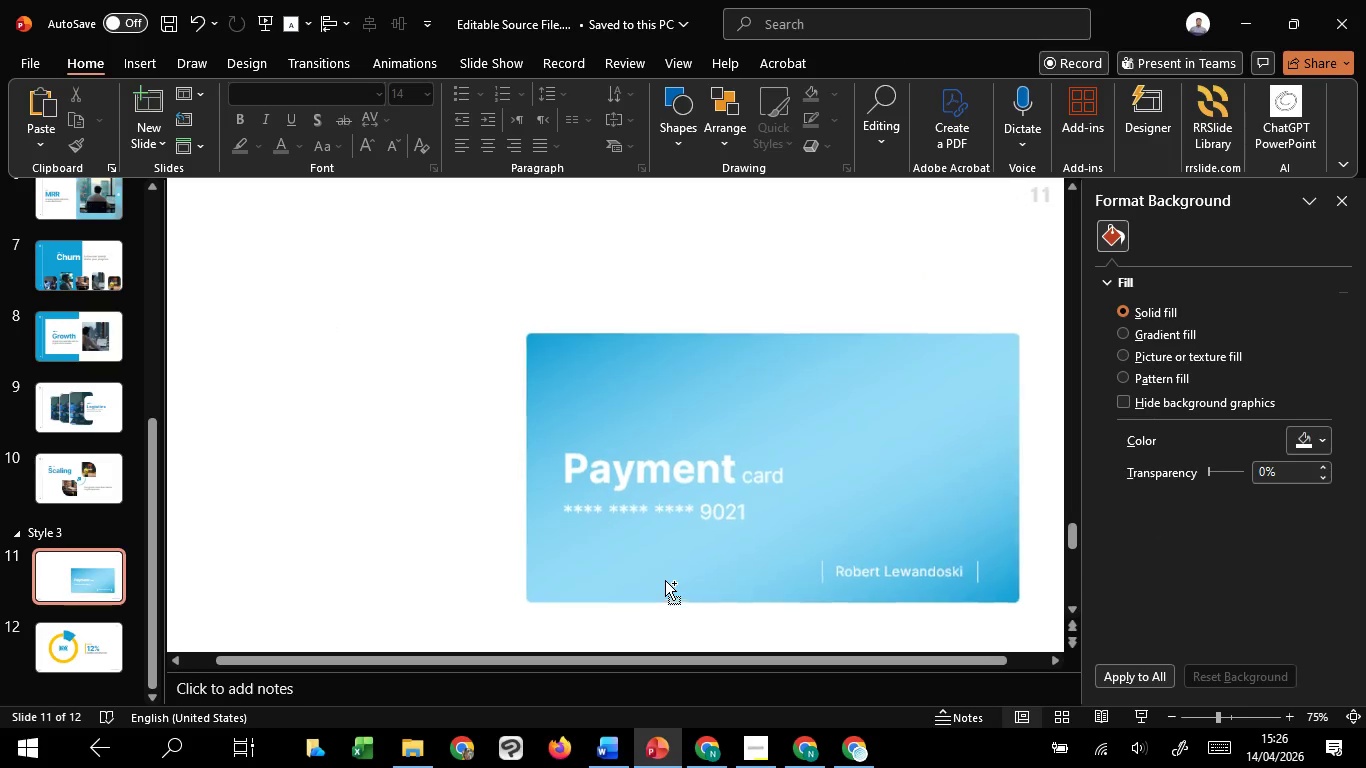 
key(Control+ControlLeft)
 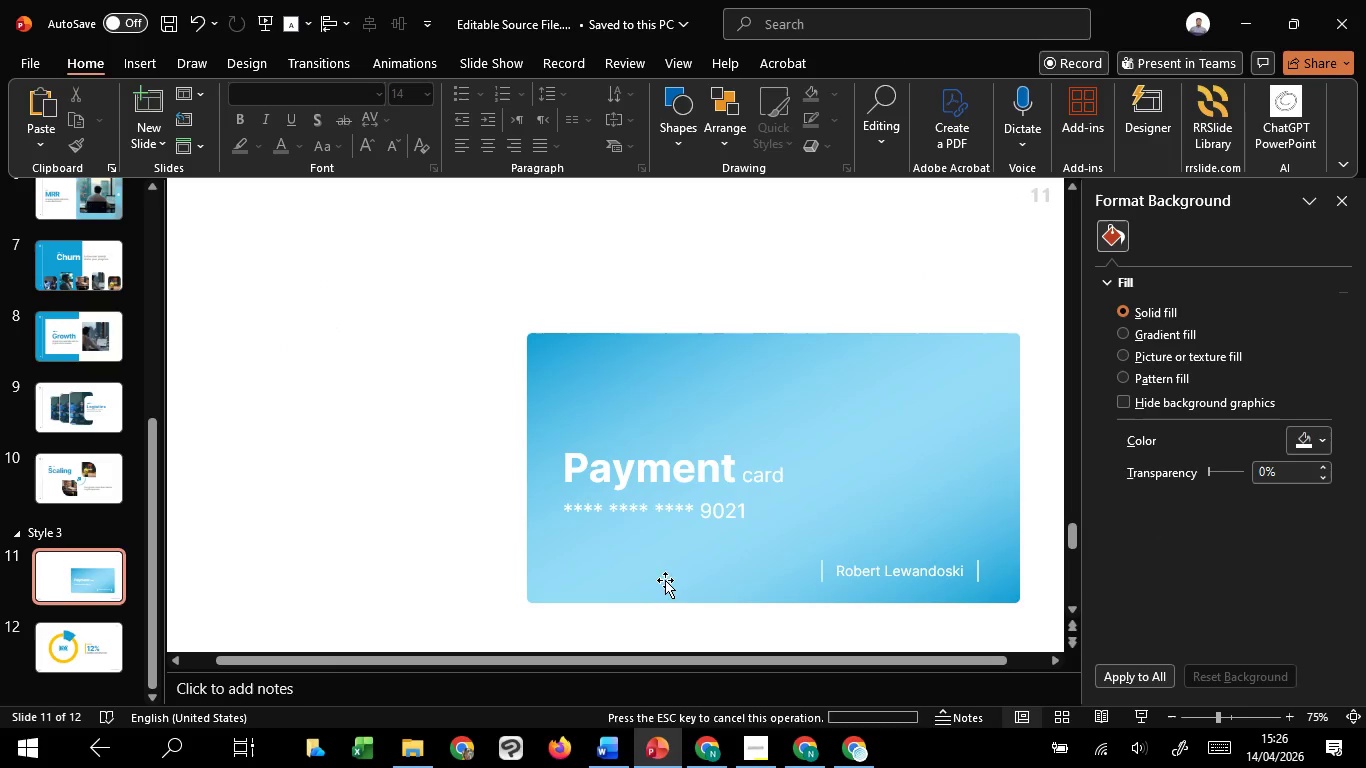 
key(Control+ControlLeft)
 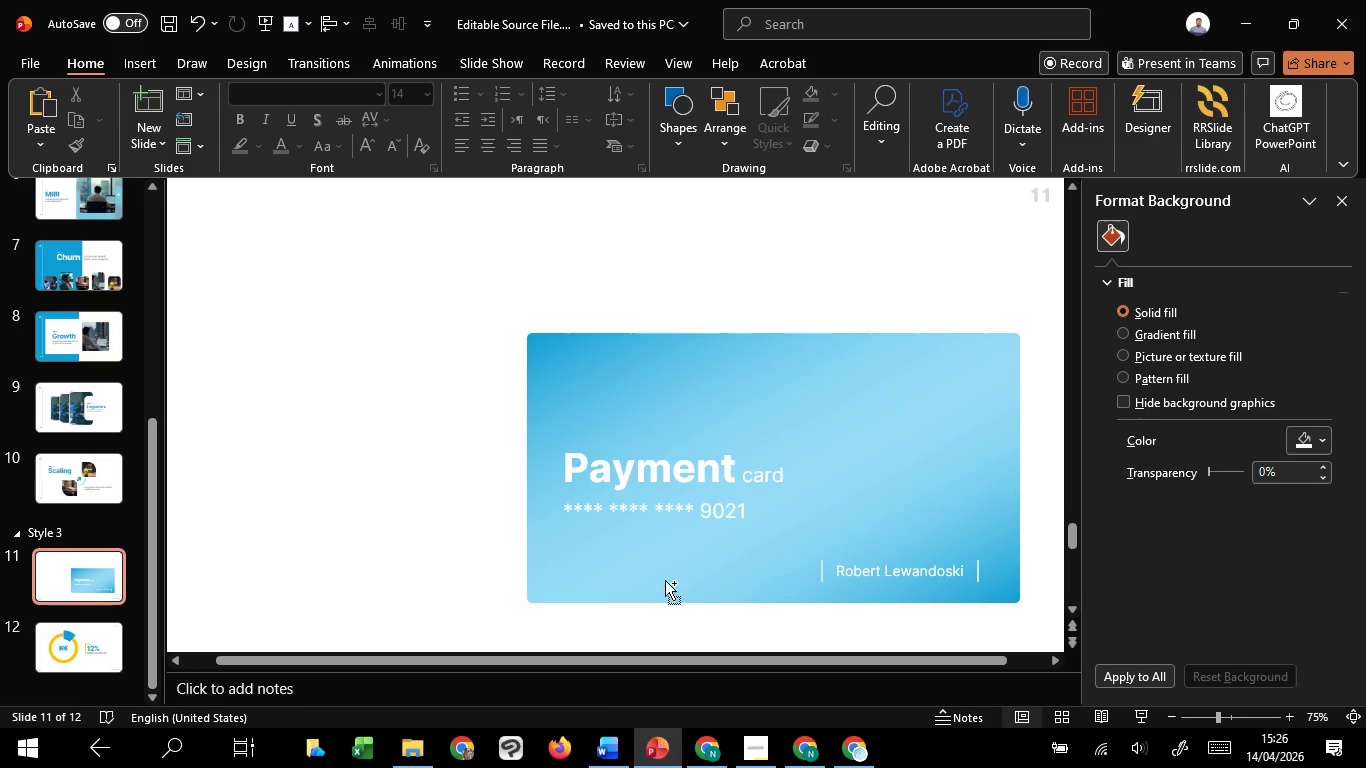 
key(Control+ControlLeft)
 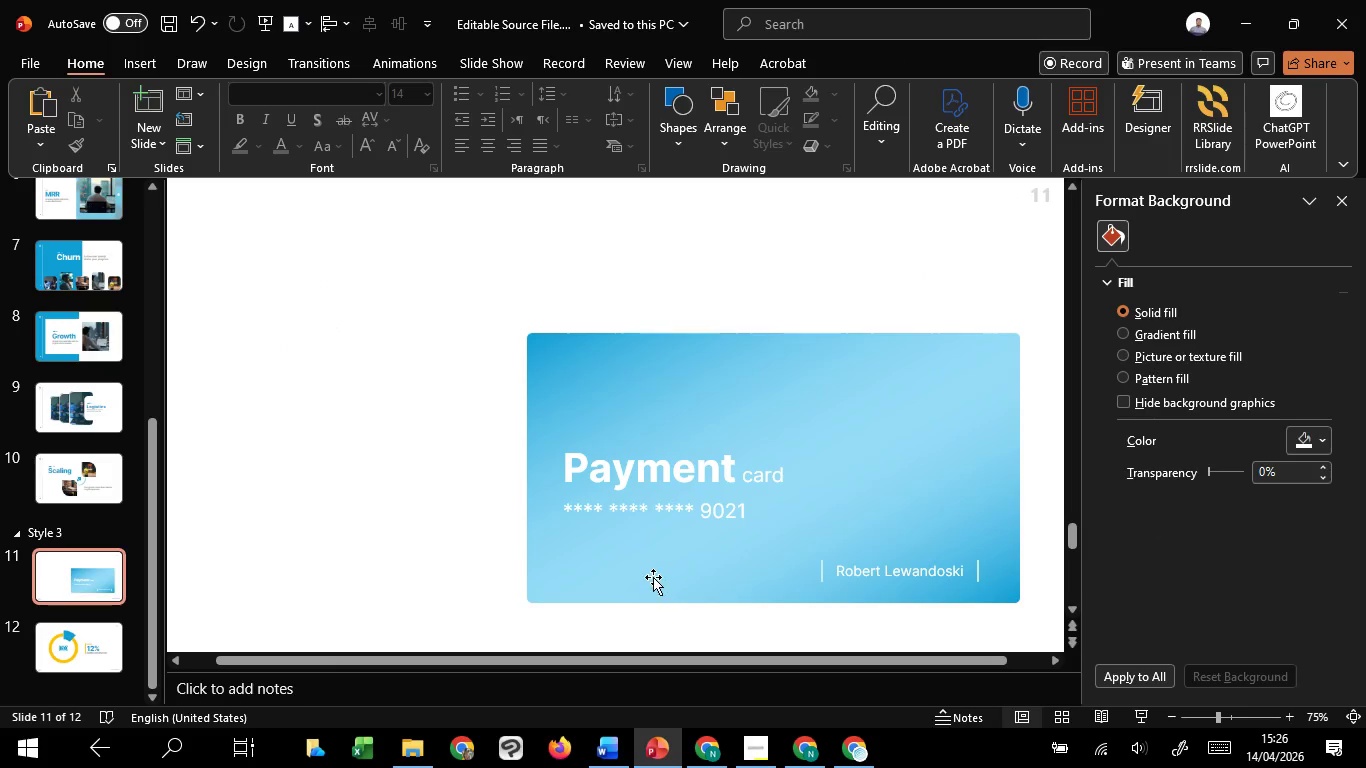 
scroll: coordinate [664, 579], scroll_direction: up, amount: 1.0
 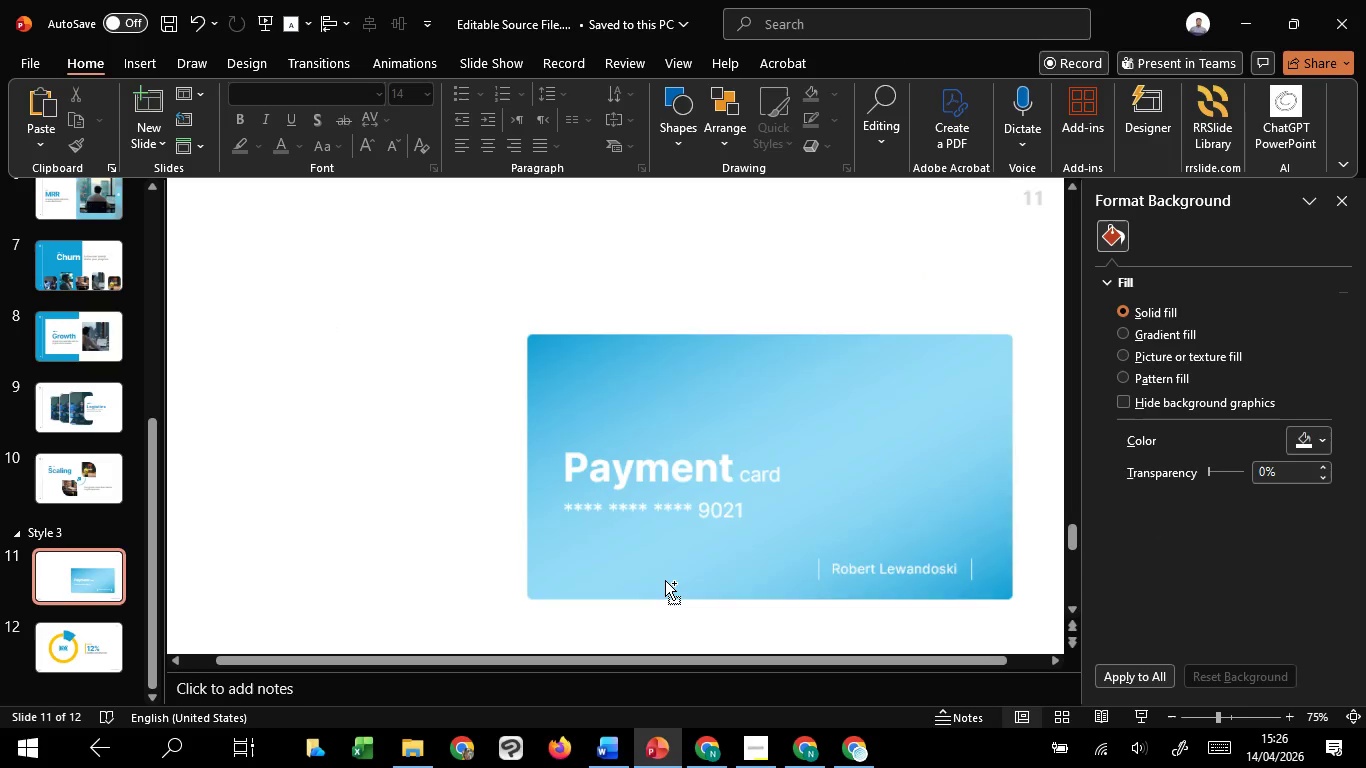 
hold_key(key=ControlLeft, duration=1.42)
scroll: coordinate [654, 575], scroll_direction: down, amount: 1.0
 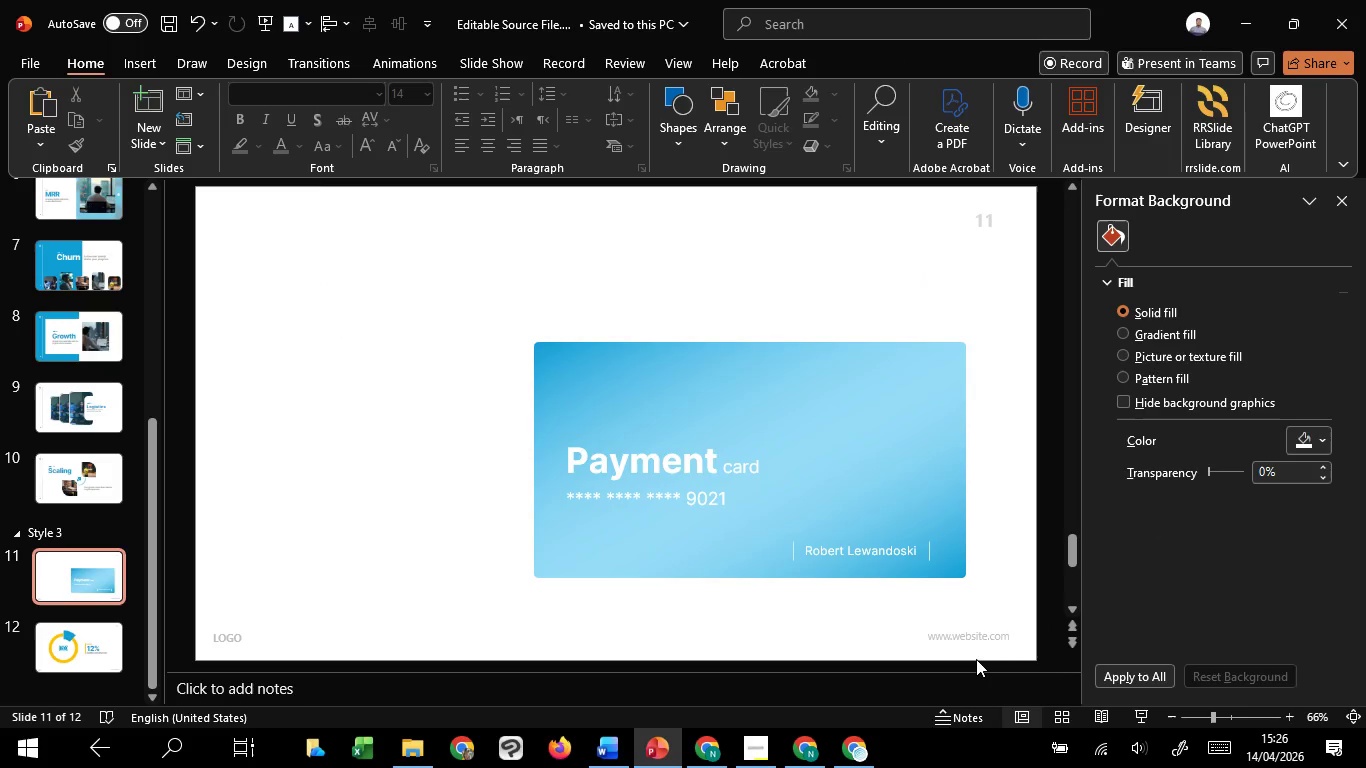 
hold_key(key=ControlLeft, duration=1.16)
scroll: coordinate [790, 578], scroll_direction: down, amount: 1.0
 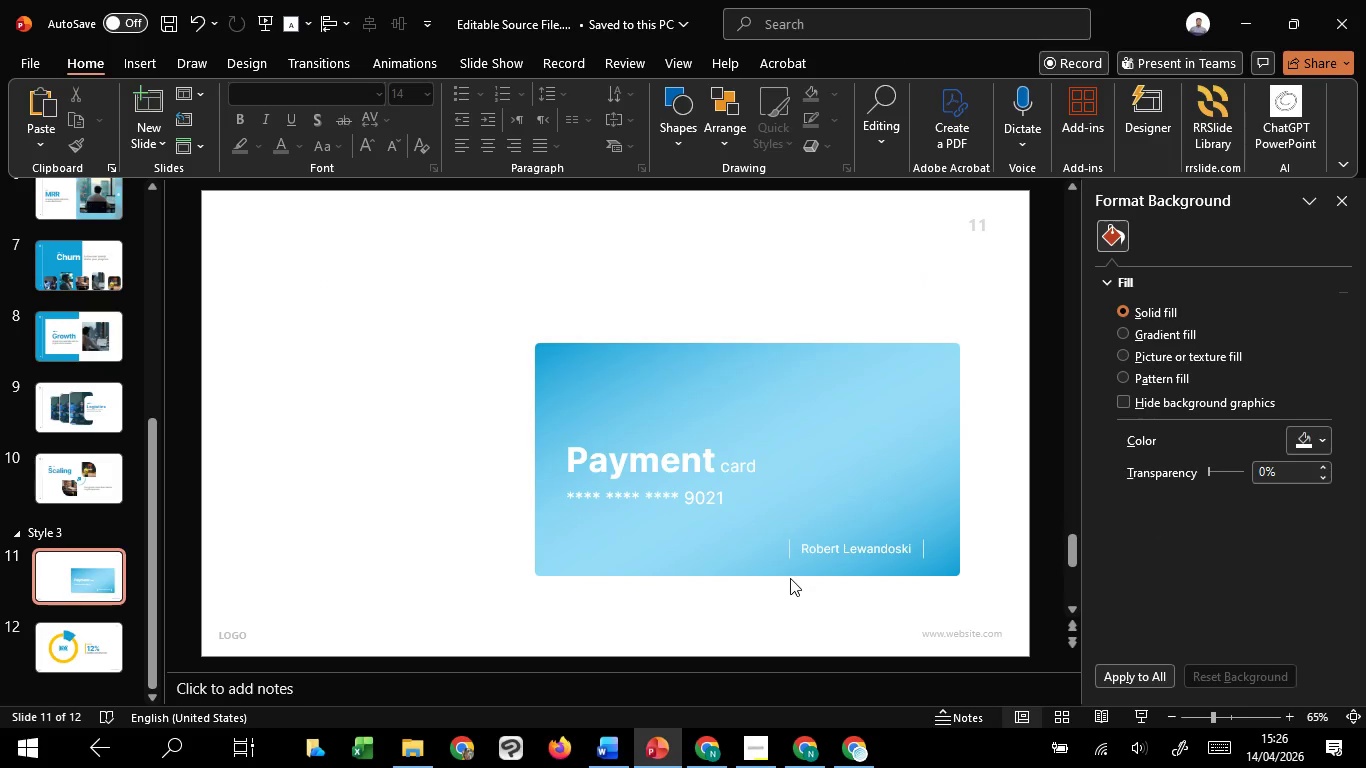 
wait(7.42)
 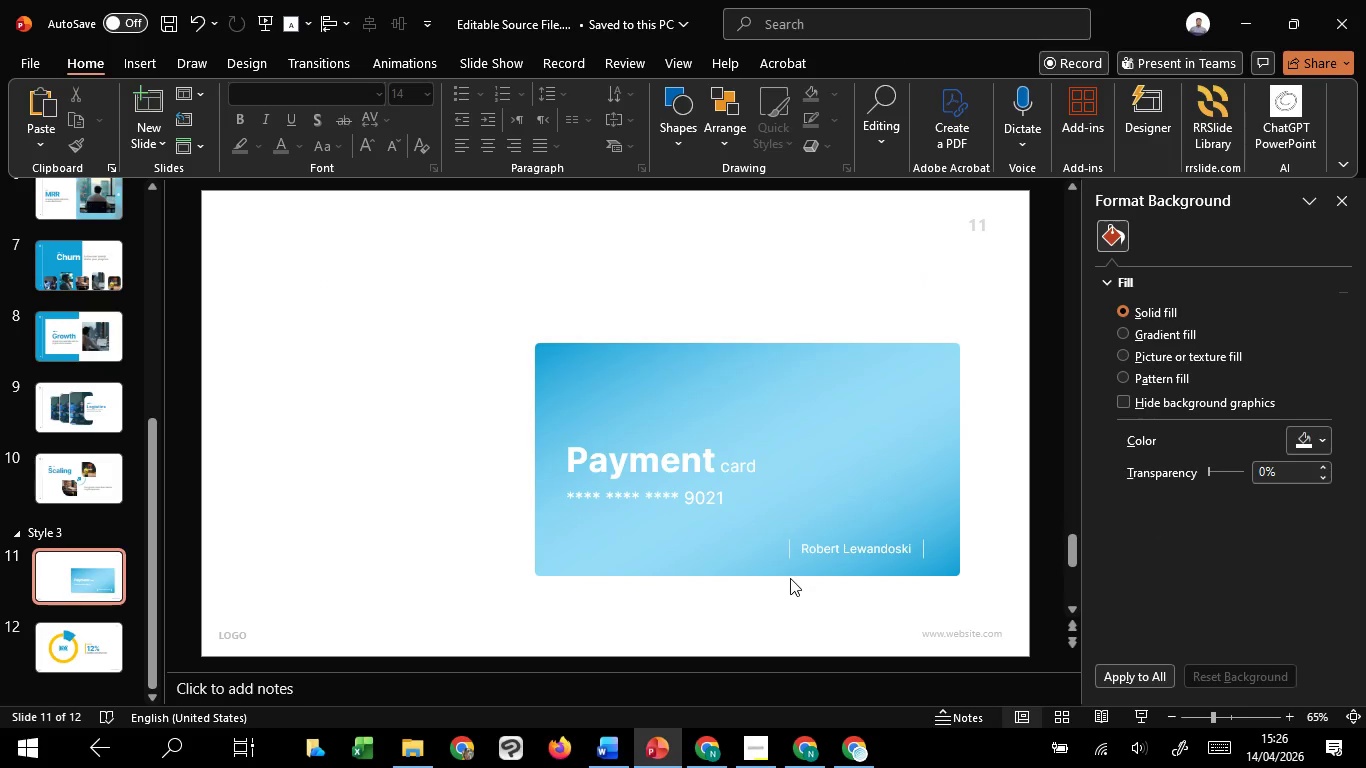 
left_click([352, 303])
 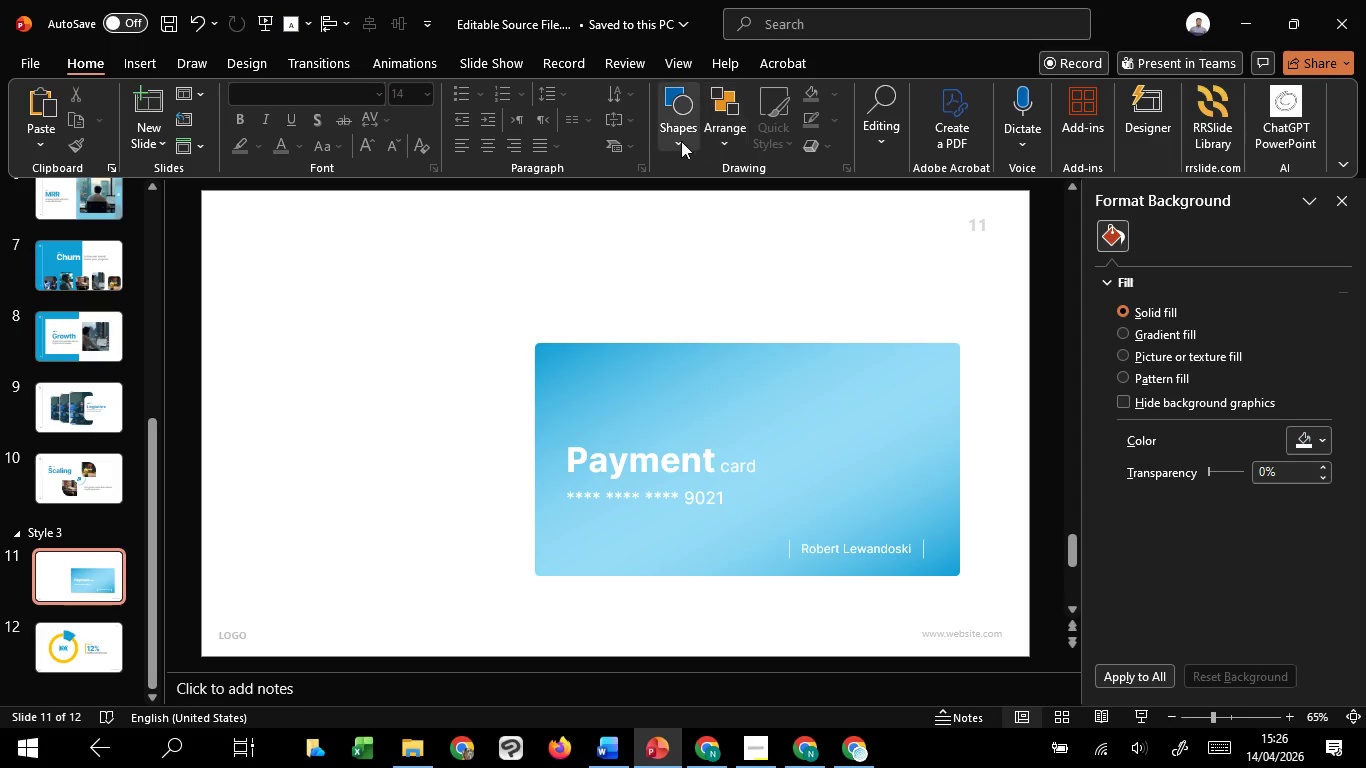 
left_click([680, 141])
 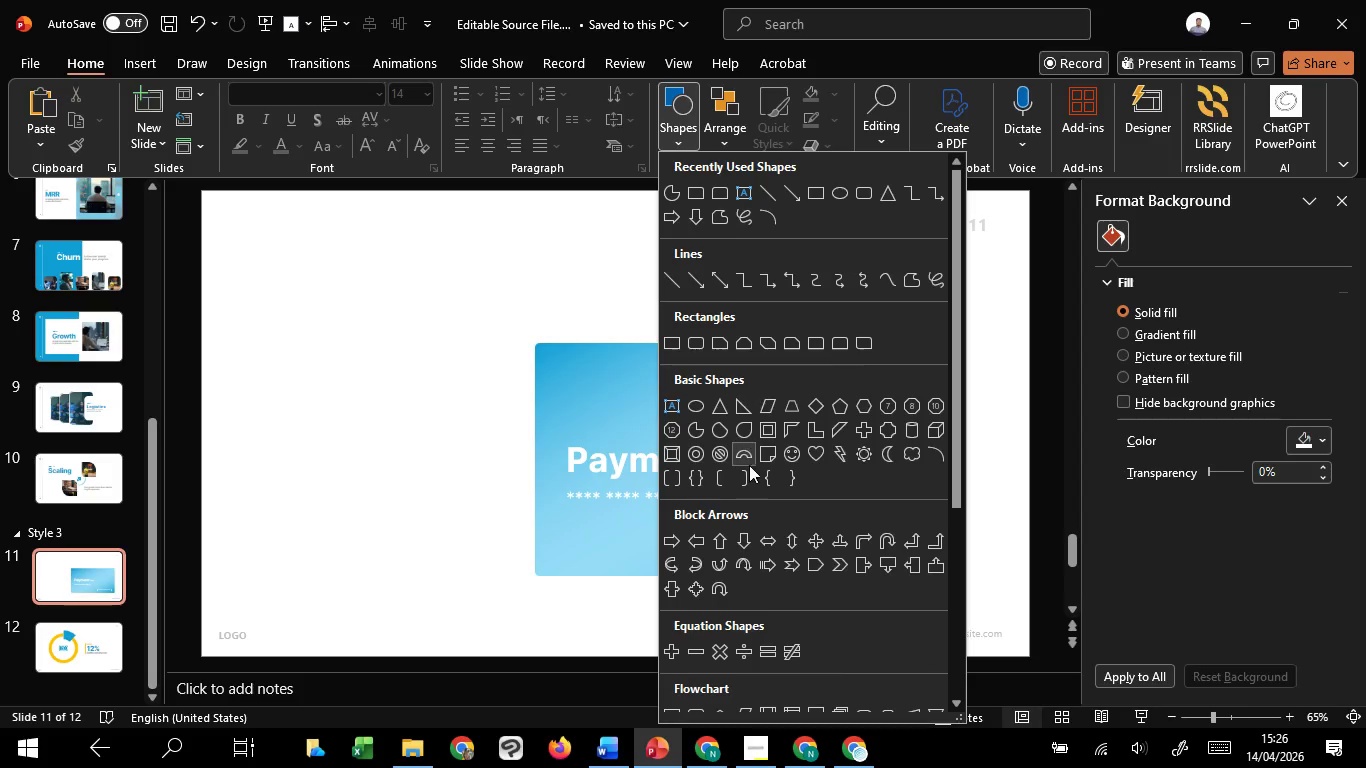 
scroll: coordinate [749, 484], scroll_direction: down, amount: 2.0
 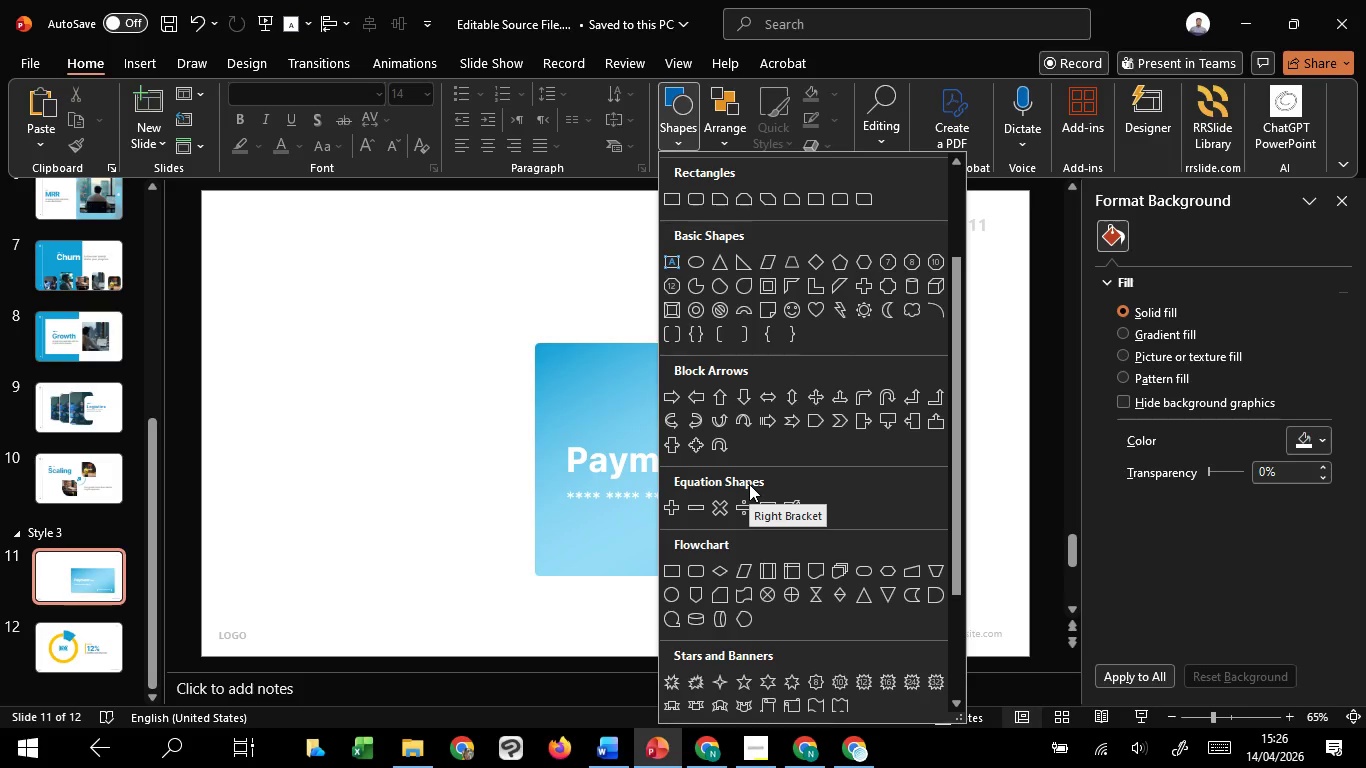 
wait(7.68)
 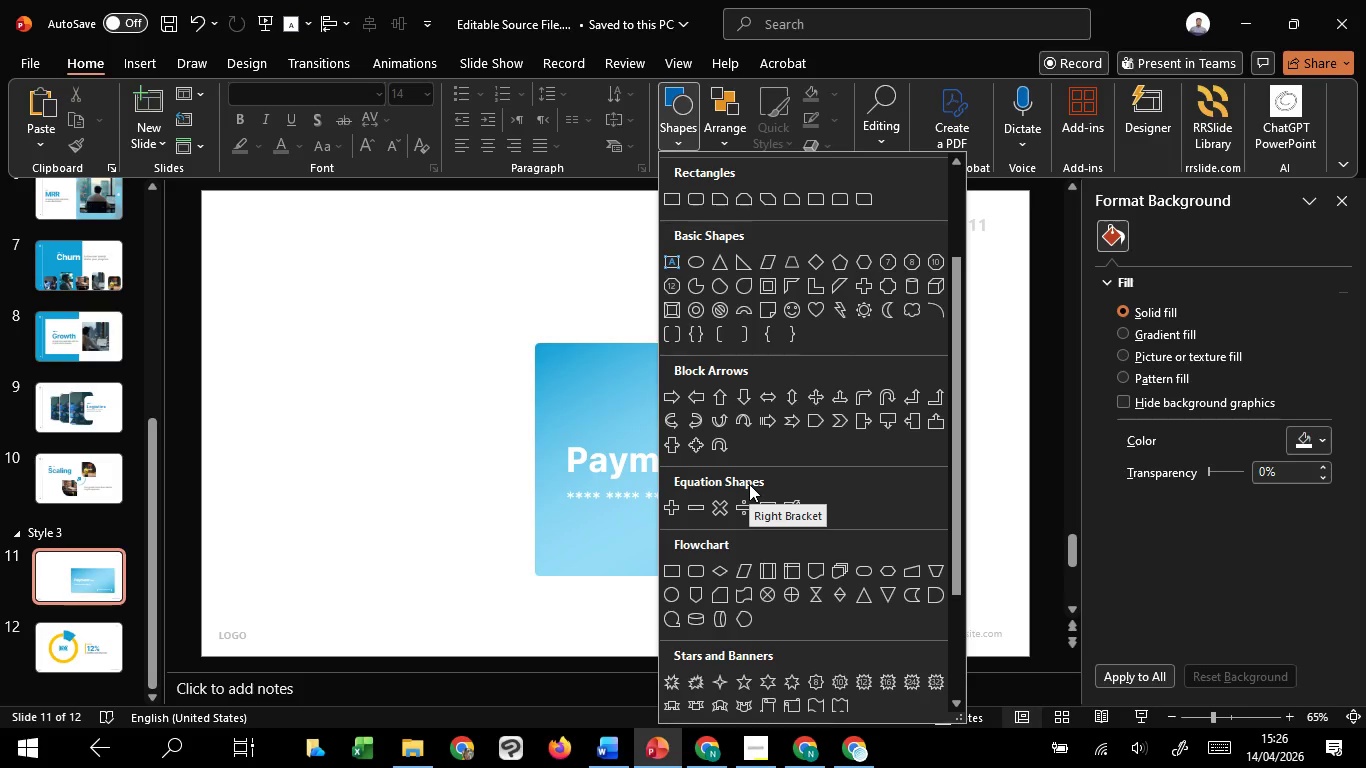 
left_click([927, 290])
 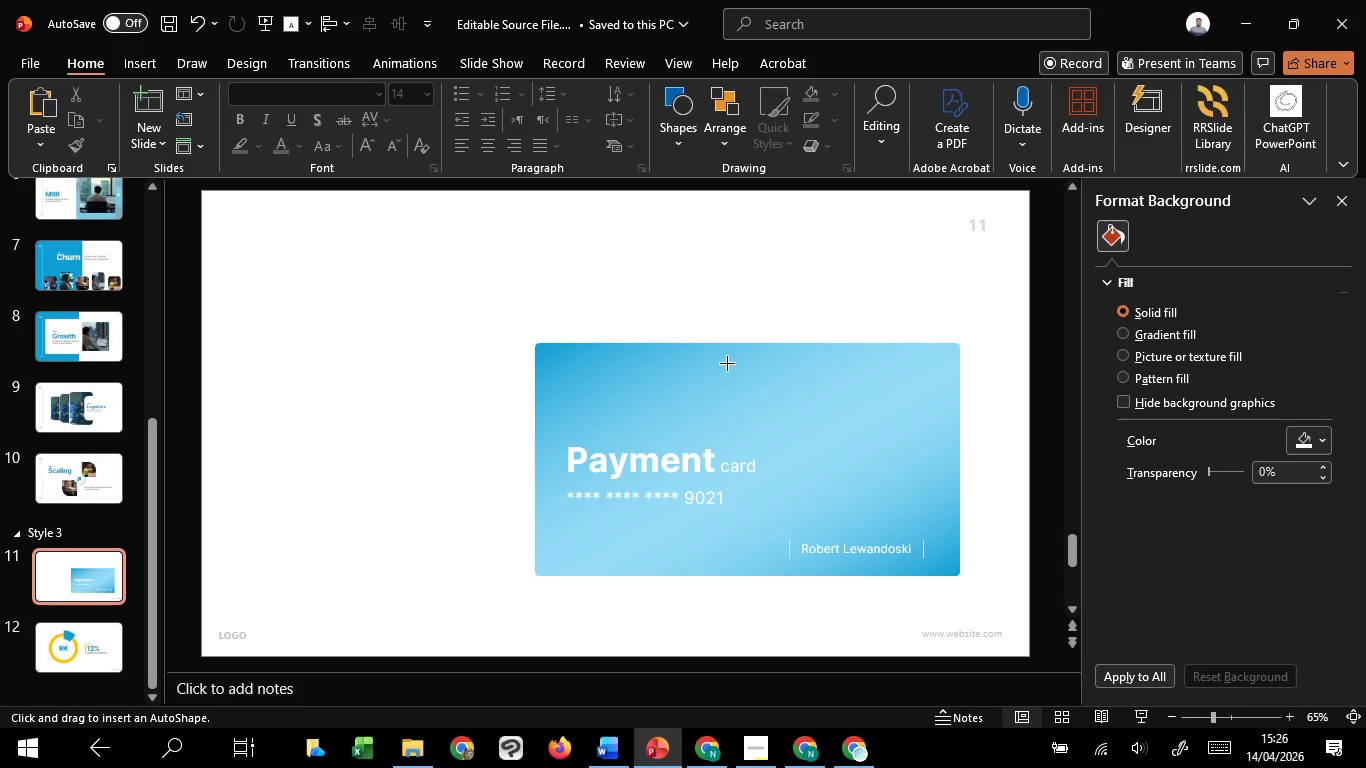 
hold_key(key=ControlLeft, duration=1.84)
hold_key(key=ShiftLeft, duration=1.52)
left_click_drag(start_coordinate=[475, 393], to_coordinate=[490, 418])
 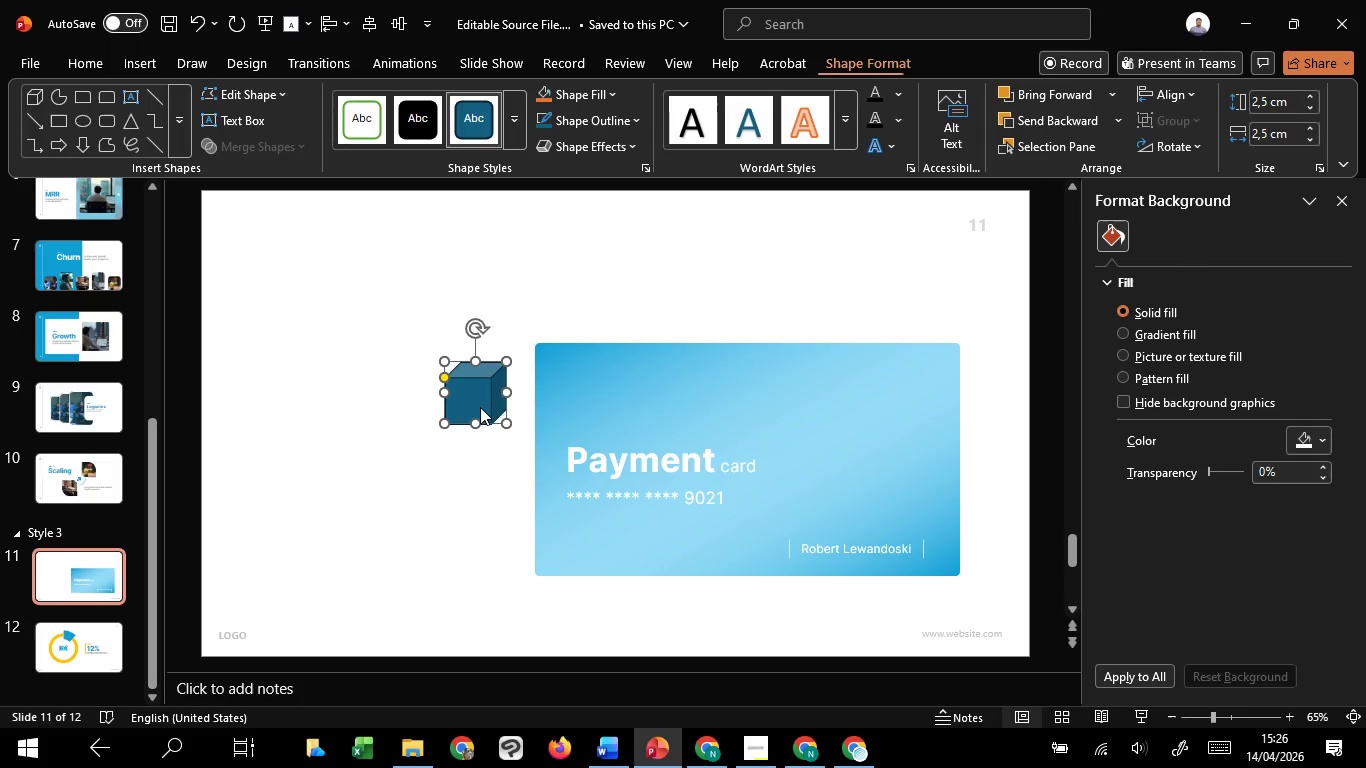 
key(Control+Shift+ShiftLeft)
 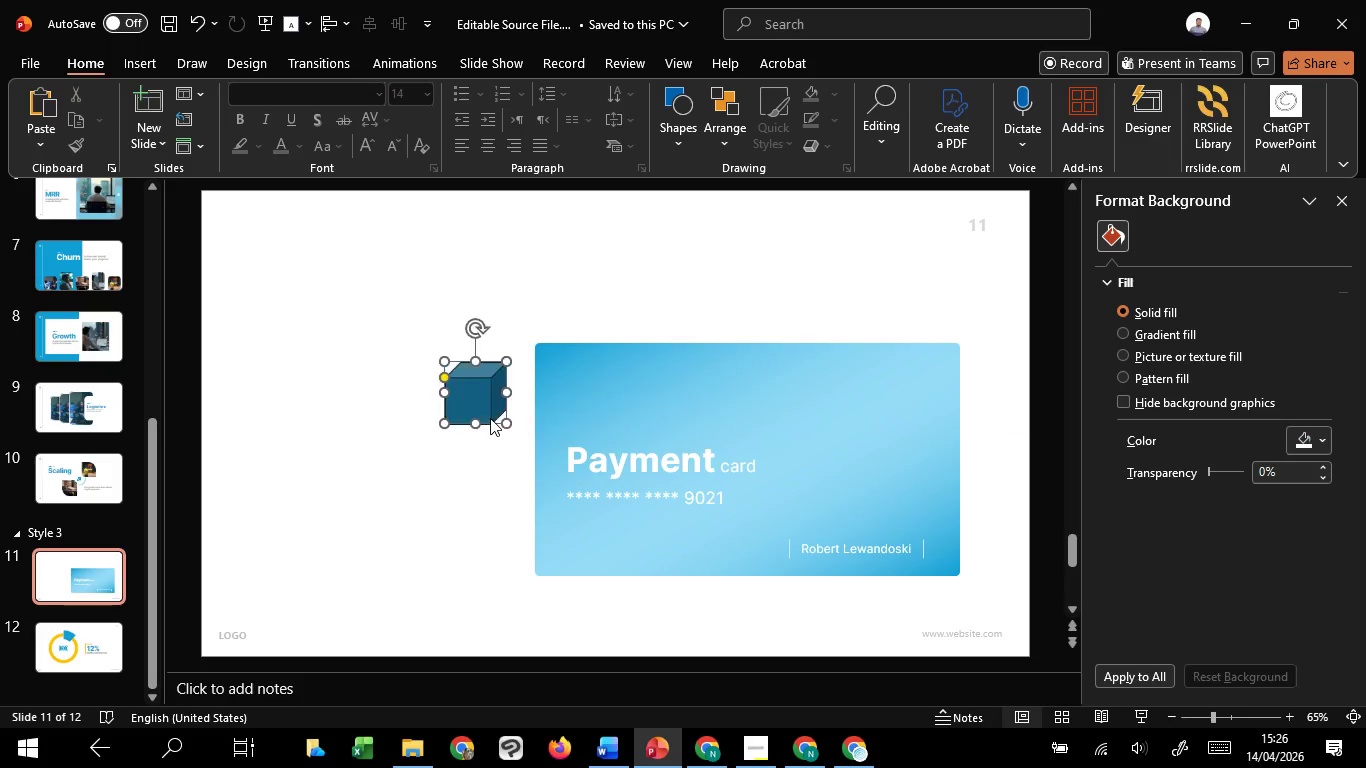 
key(Control+Shift+ShiftLeft)
 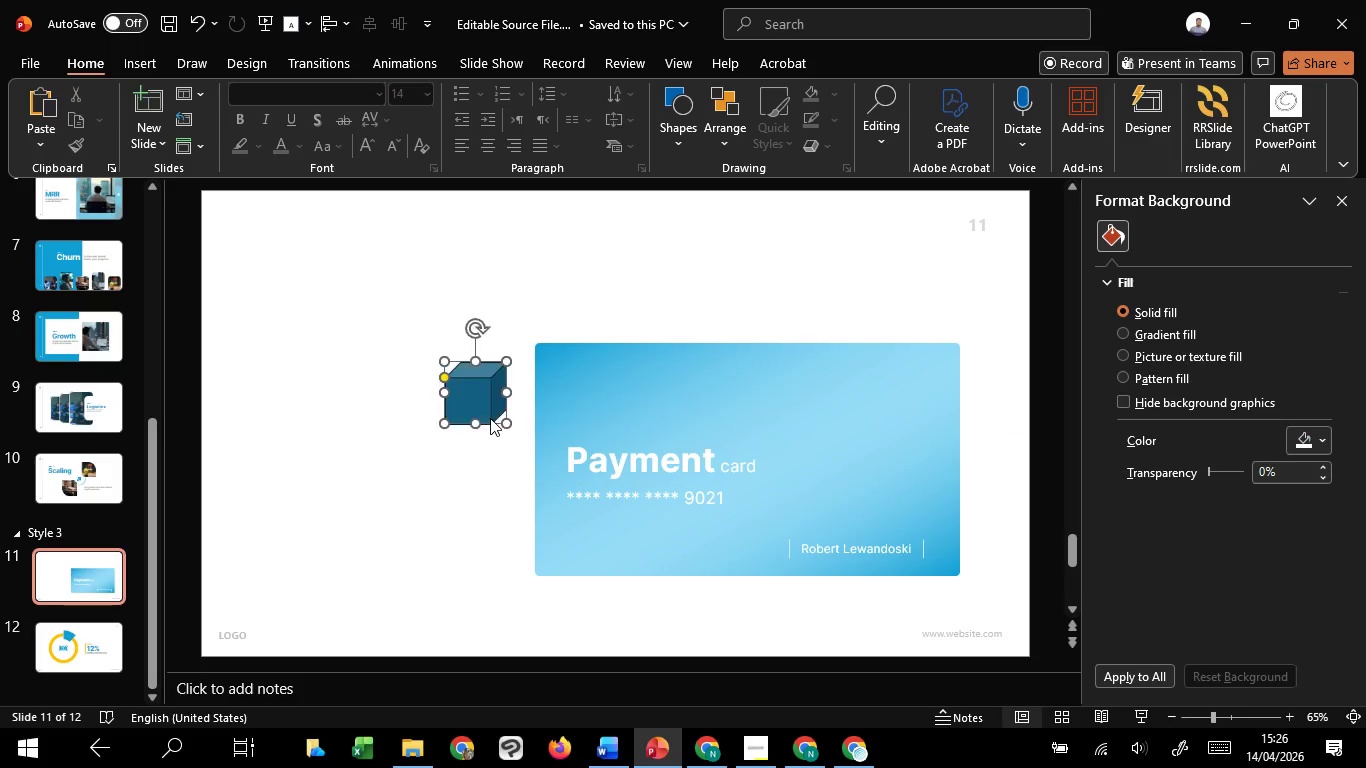 
key(Control+Shift+ShiftLeft)
 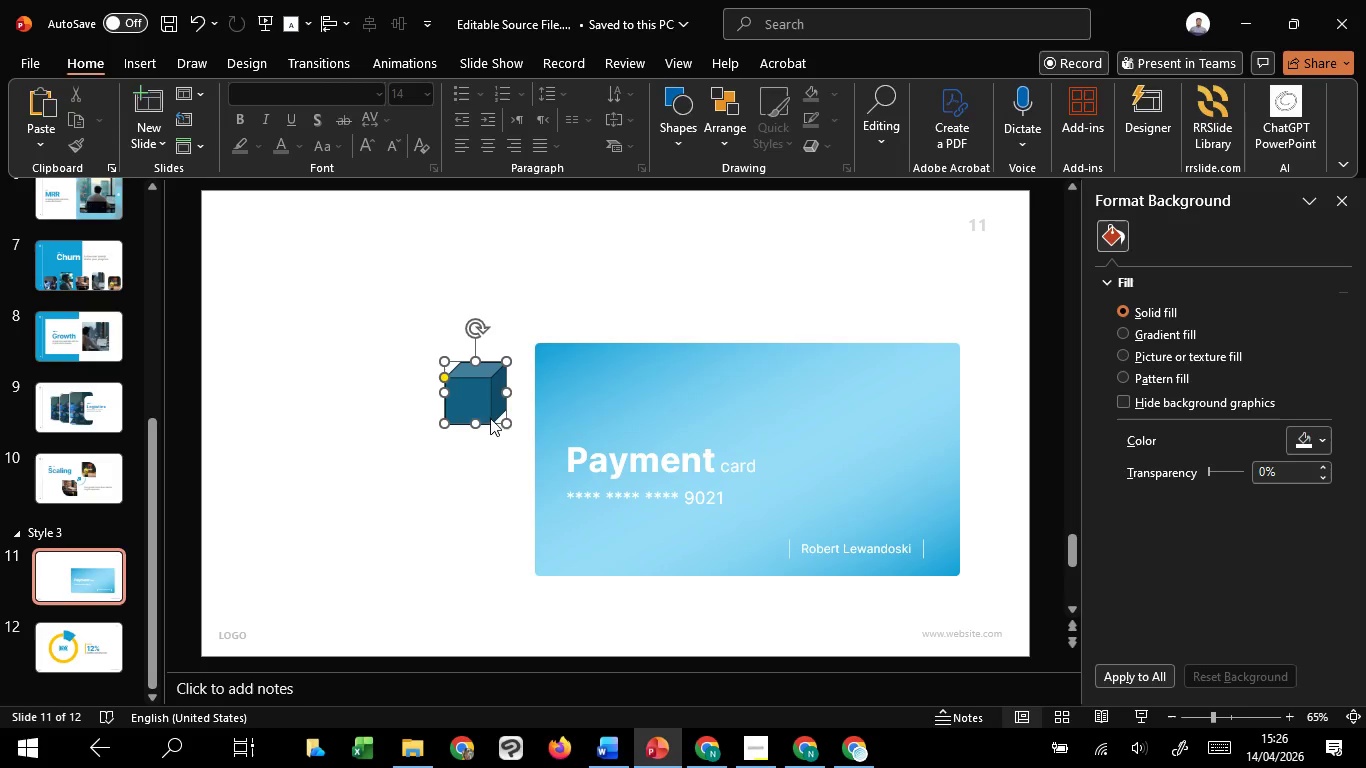 
key(Control+Shift+ShiftLeft)
 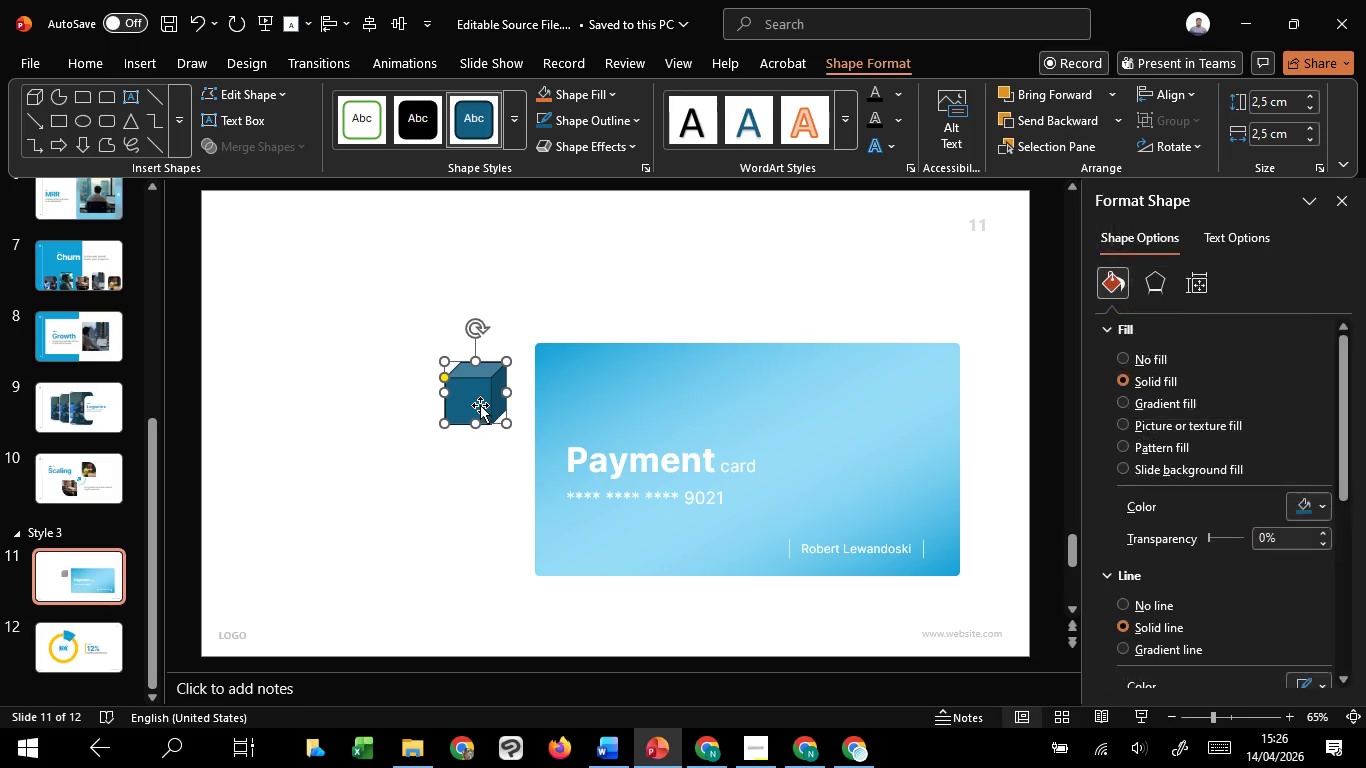 
left_click_drag(start_coordinate=[480, 405], to_coordinate=[458, 417])
 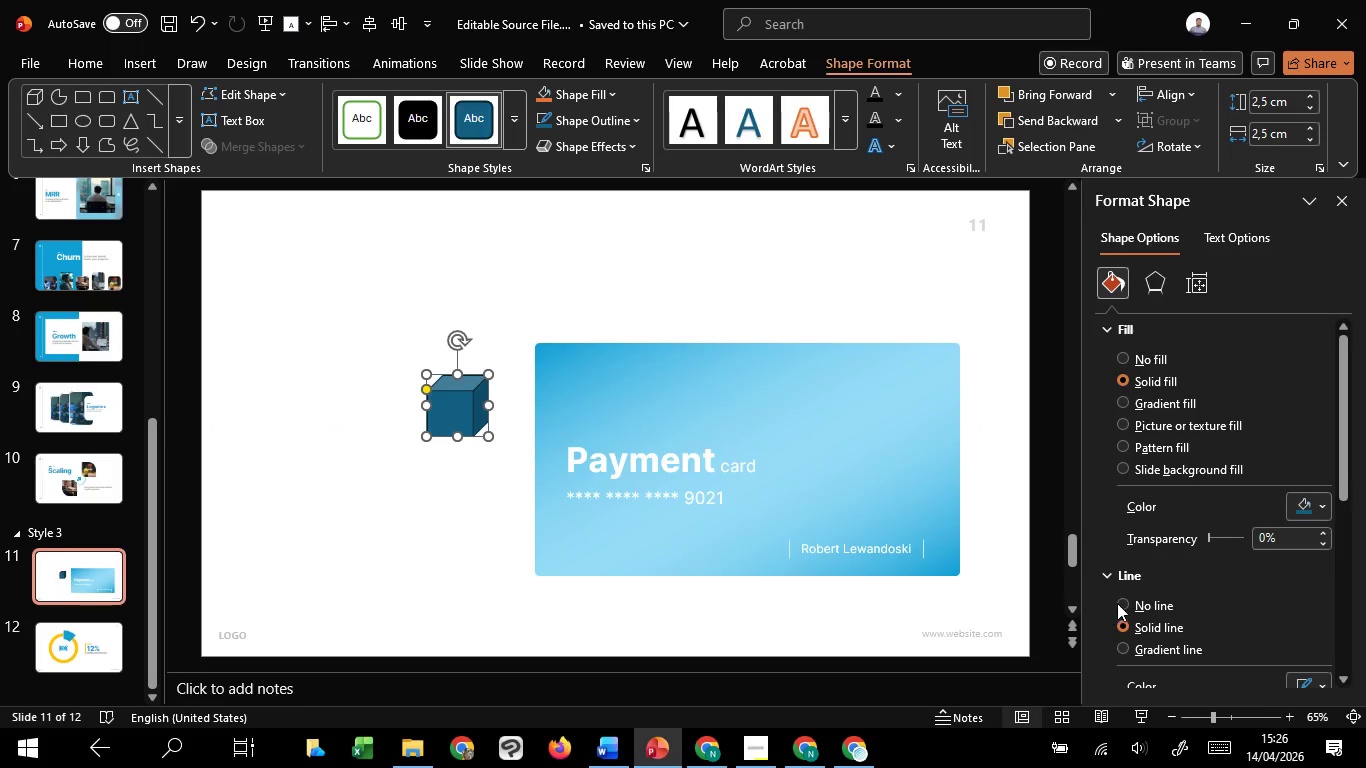 
left_click([1123, 602])
 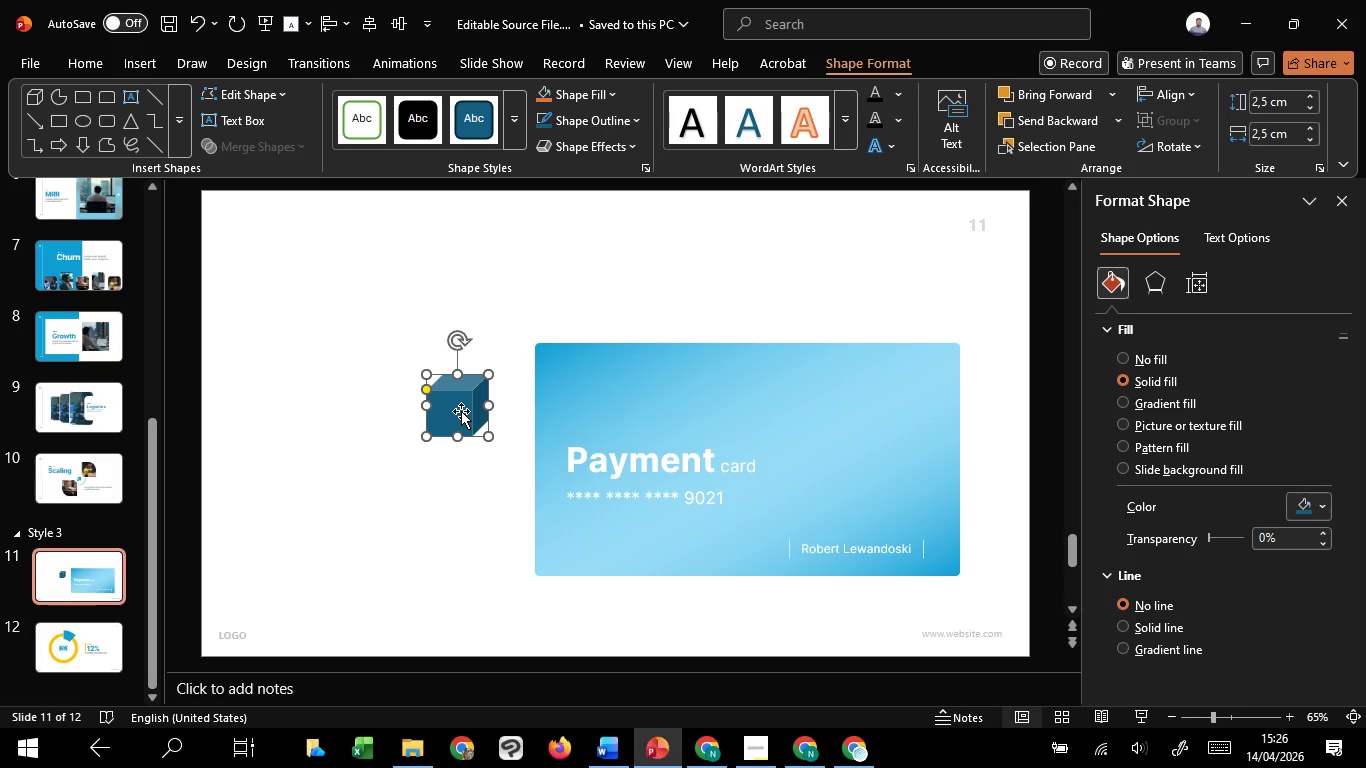 
left_click([461, 411])
 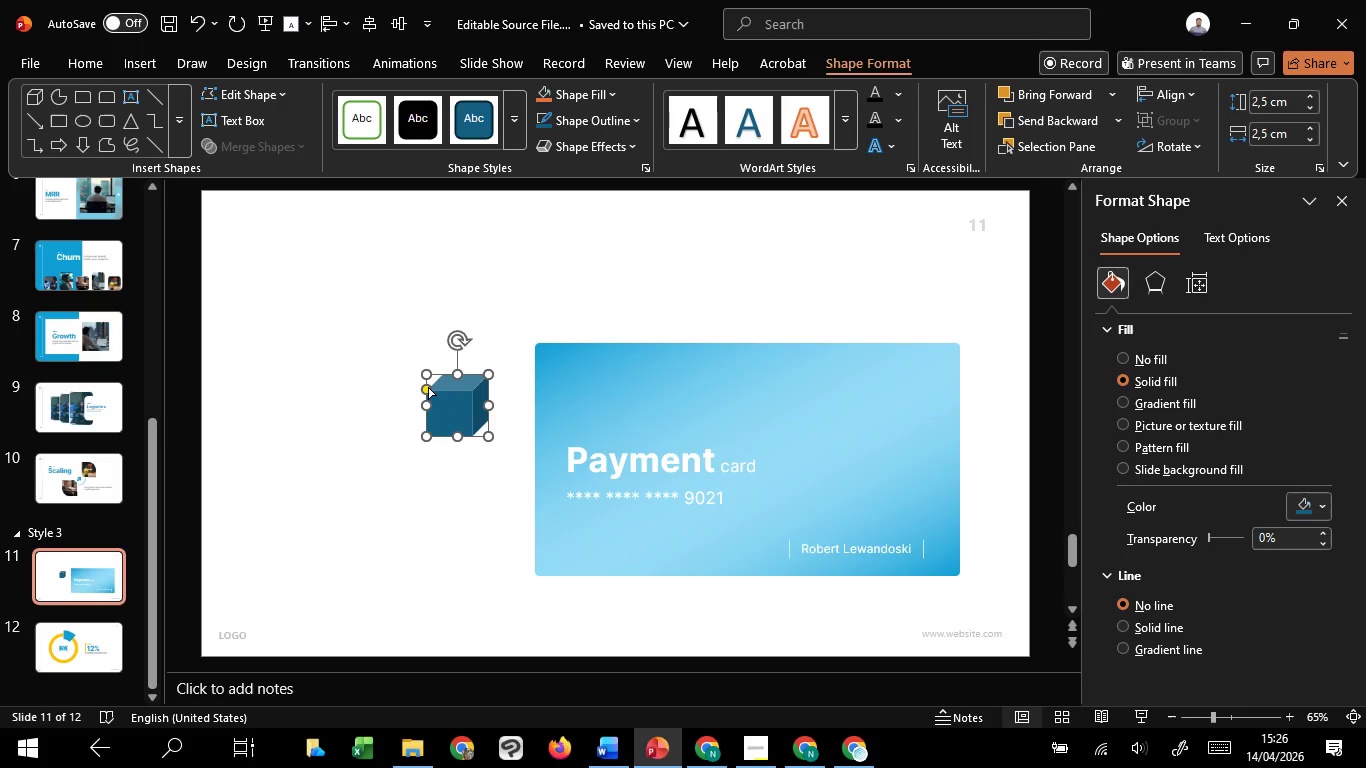 
left_click_drag(start_coordinate=[428, 387], to_coordinate=[419, 382])
 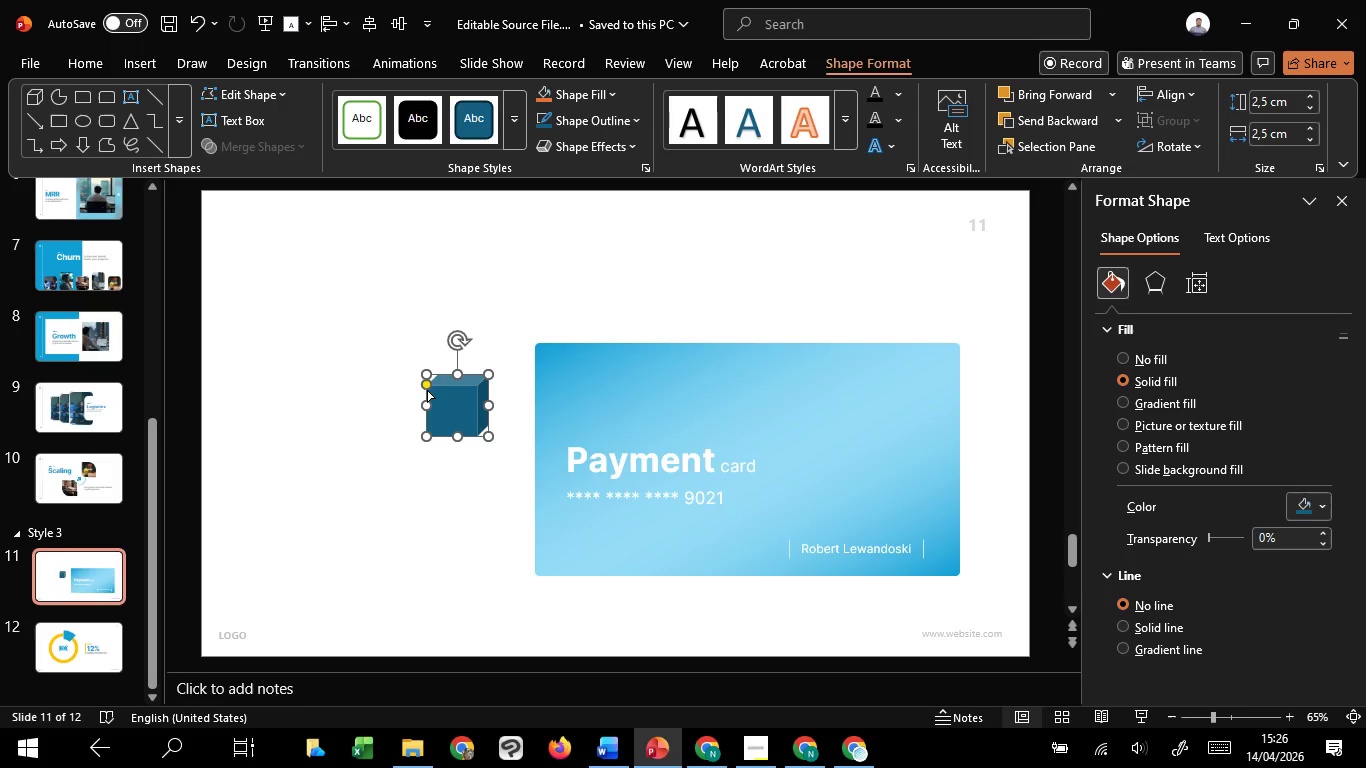 
left_click_drag(start_coordinate=[427, 390], to_coordinate=[437, 399])
 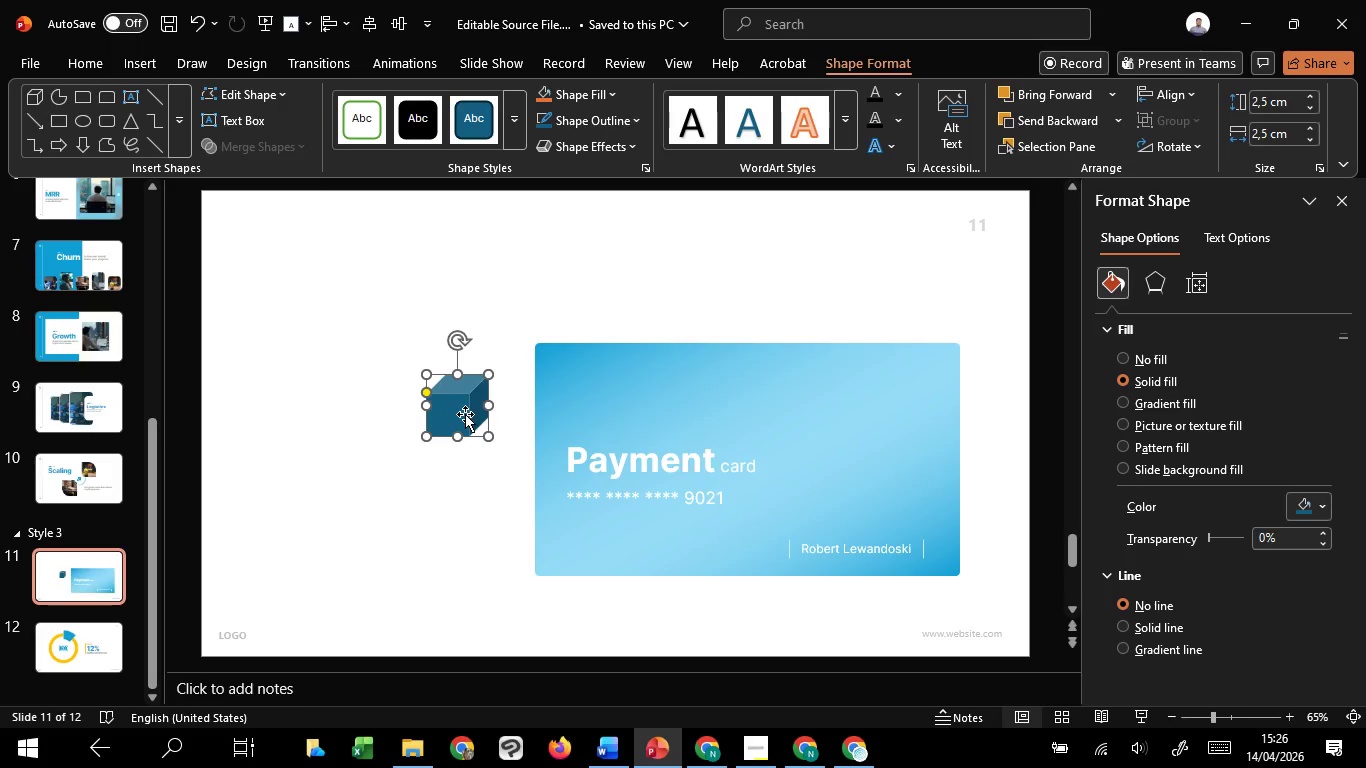 
left_click([465, 414])
 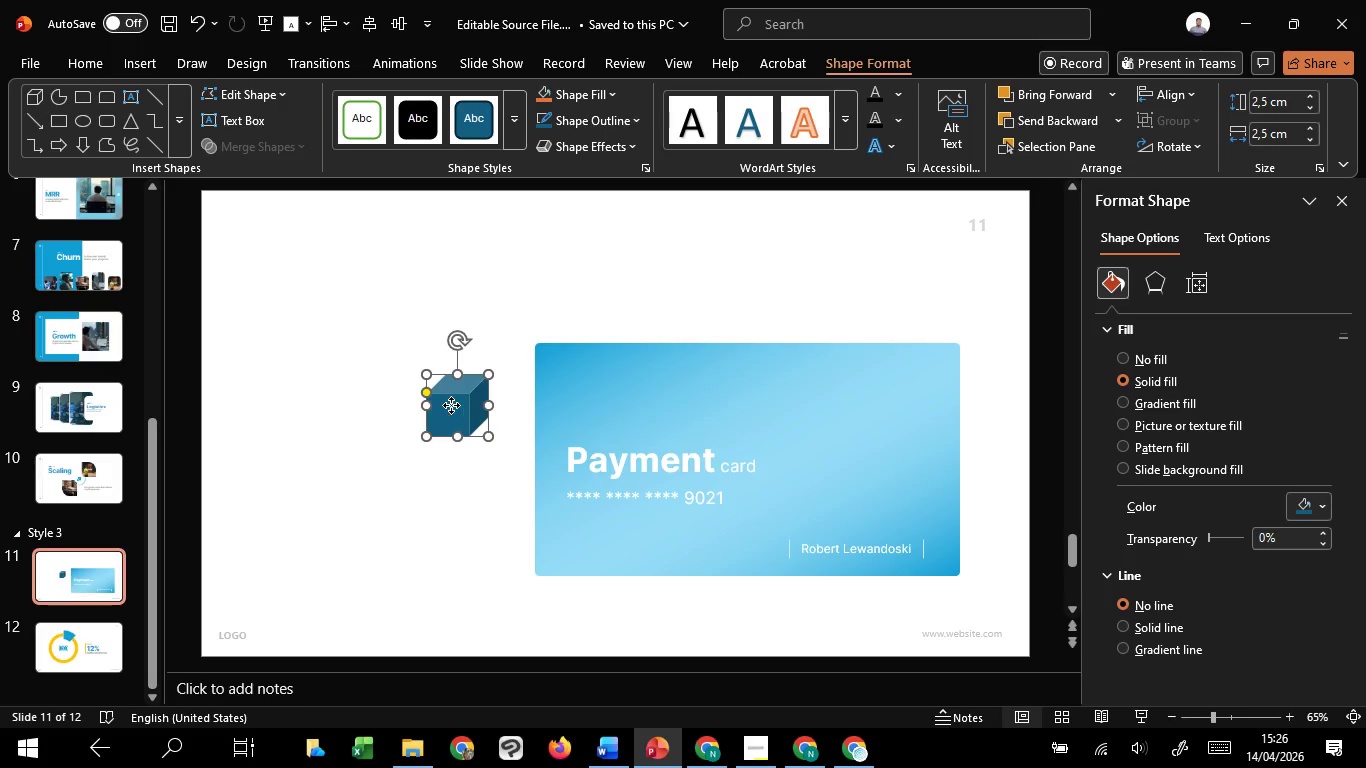 
left_click([451, 405])
 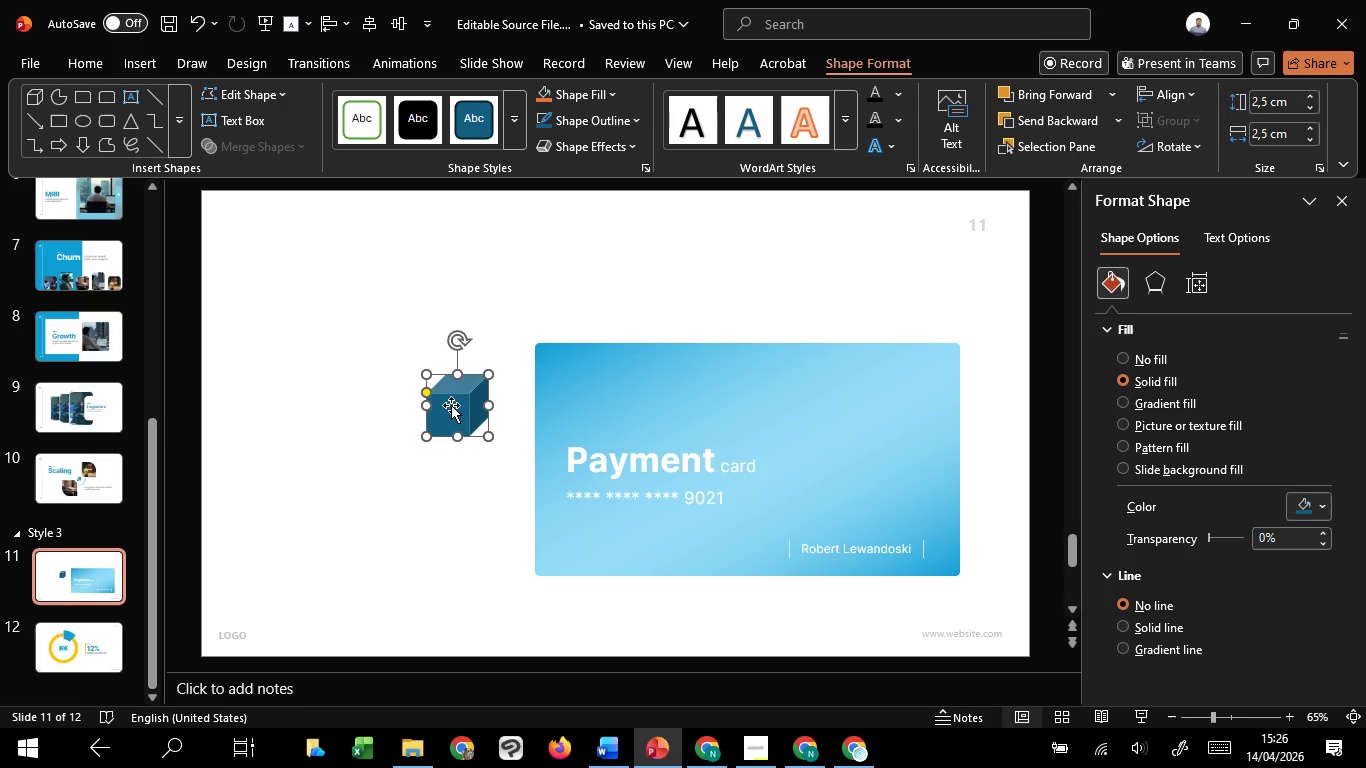 
left_click([451, 405])
 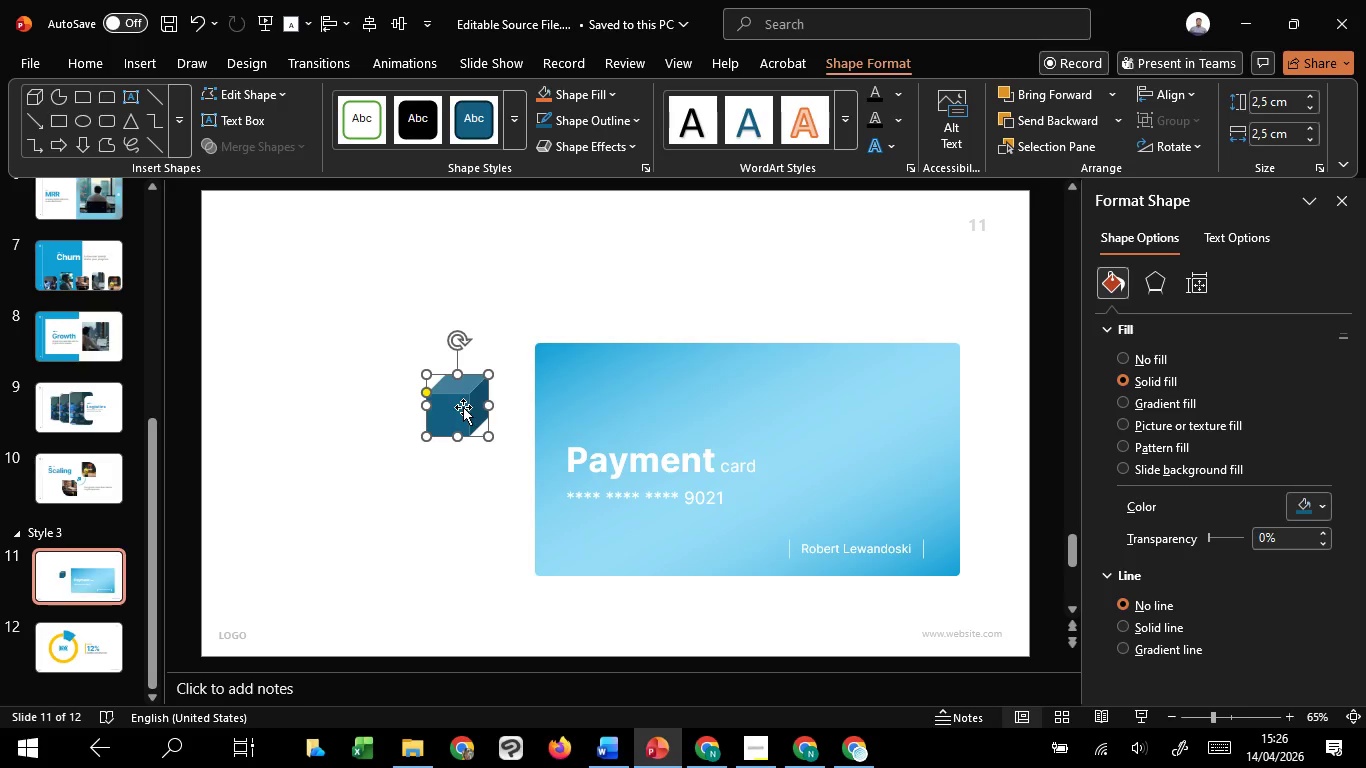 
left_click_drag(start_coordinate=[463, 407], to_coordinate=[732, 440])
 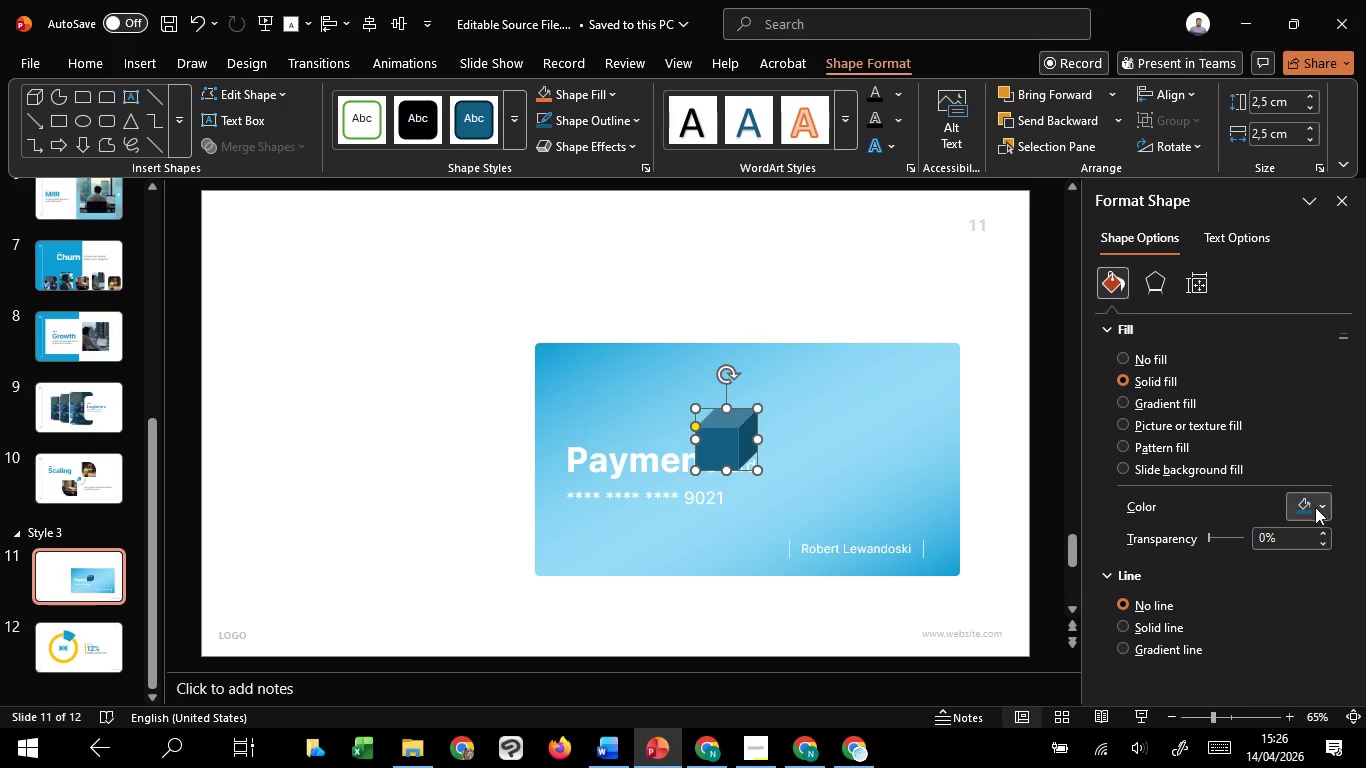 
left_click([1325, 506])
 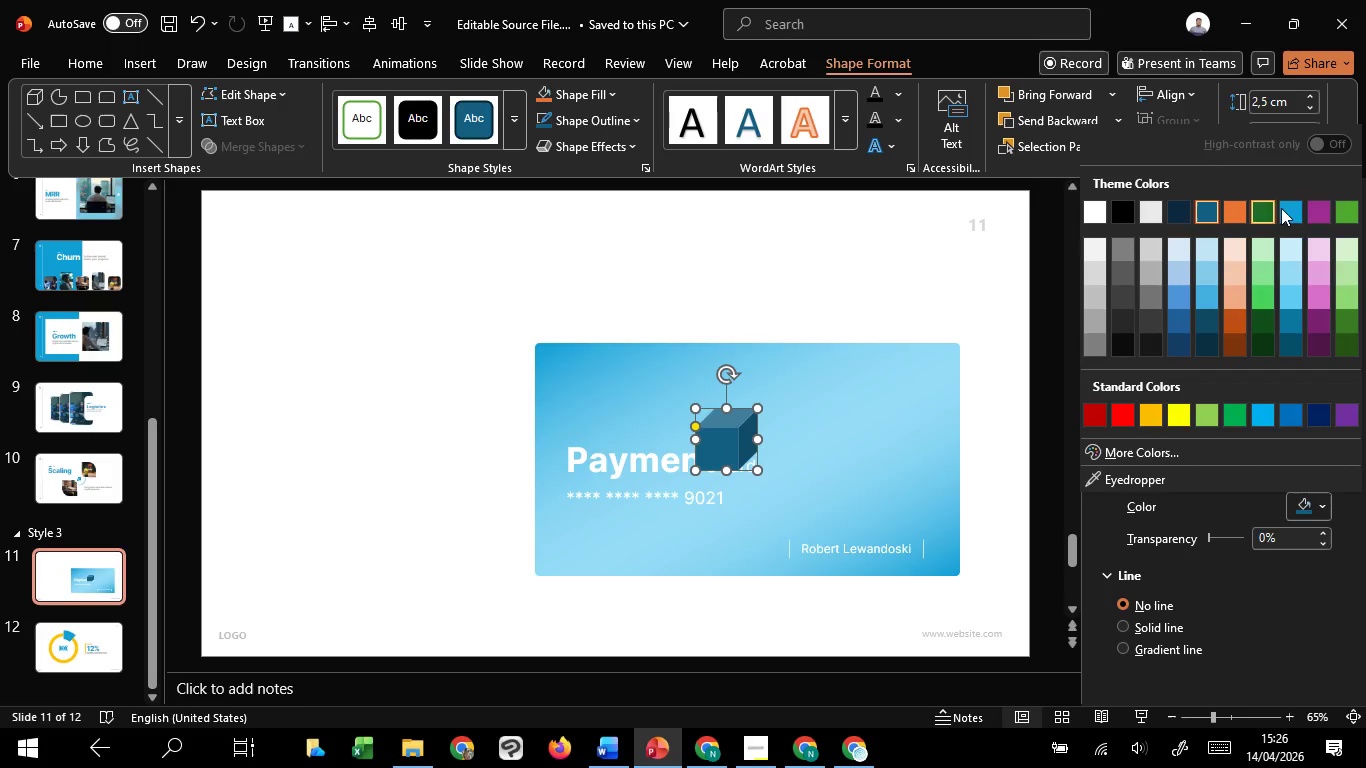 
left_click([1282, 210])
 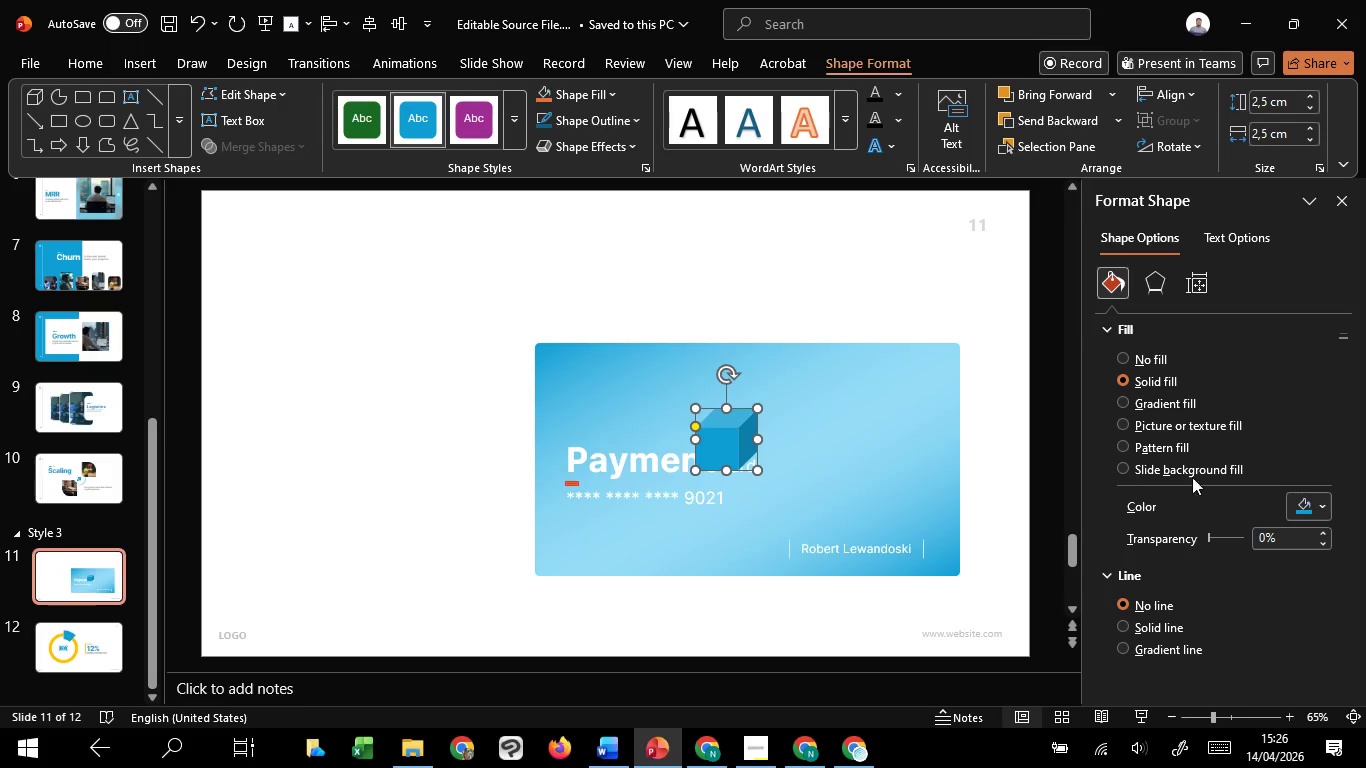 
left_click_drag(start_coordinate=[1211, 530], to_coordinate=[1253, 529])
 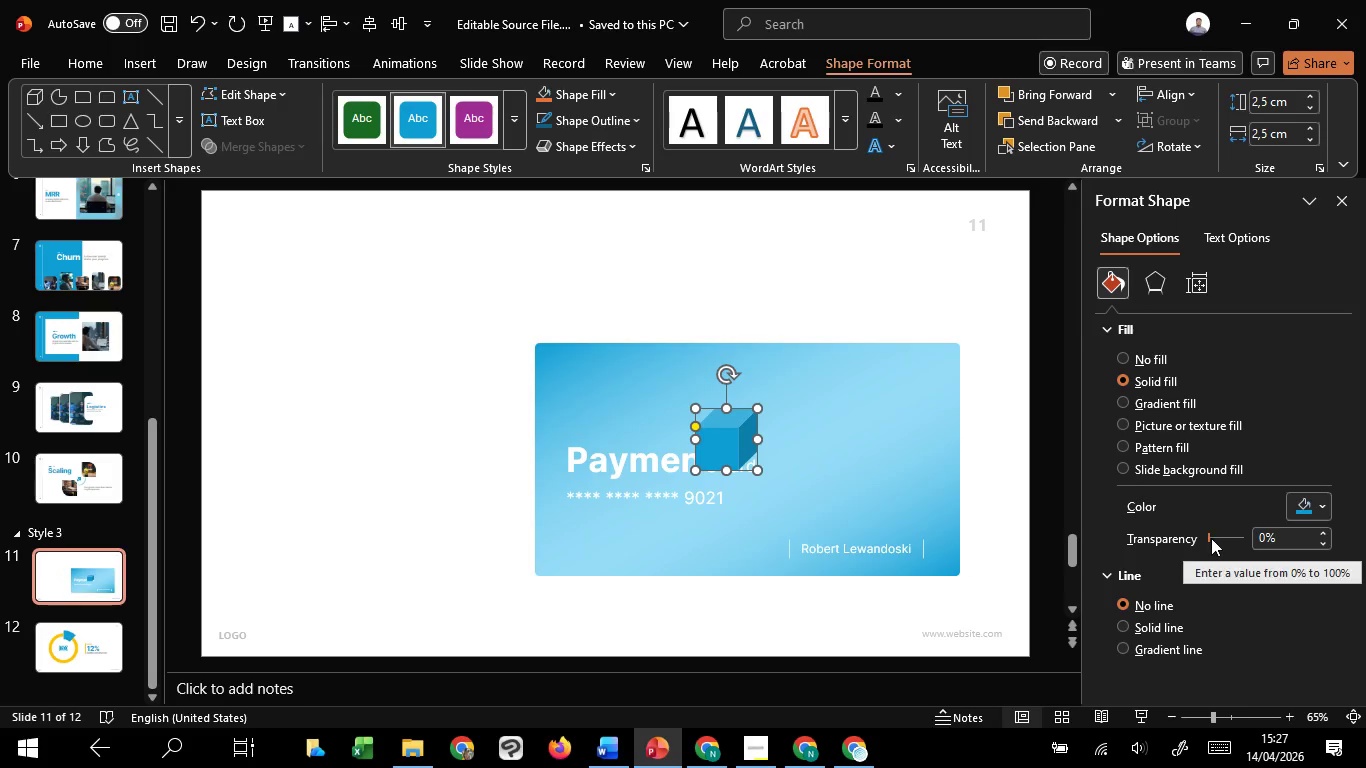 
left_click_drag(start_coordinate=[1211, 538], to_coordinate=[1235, 539])
 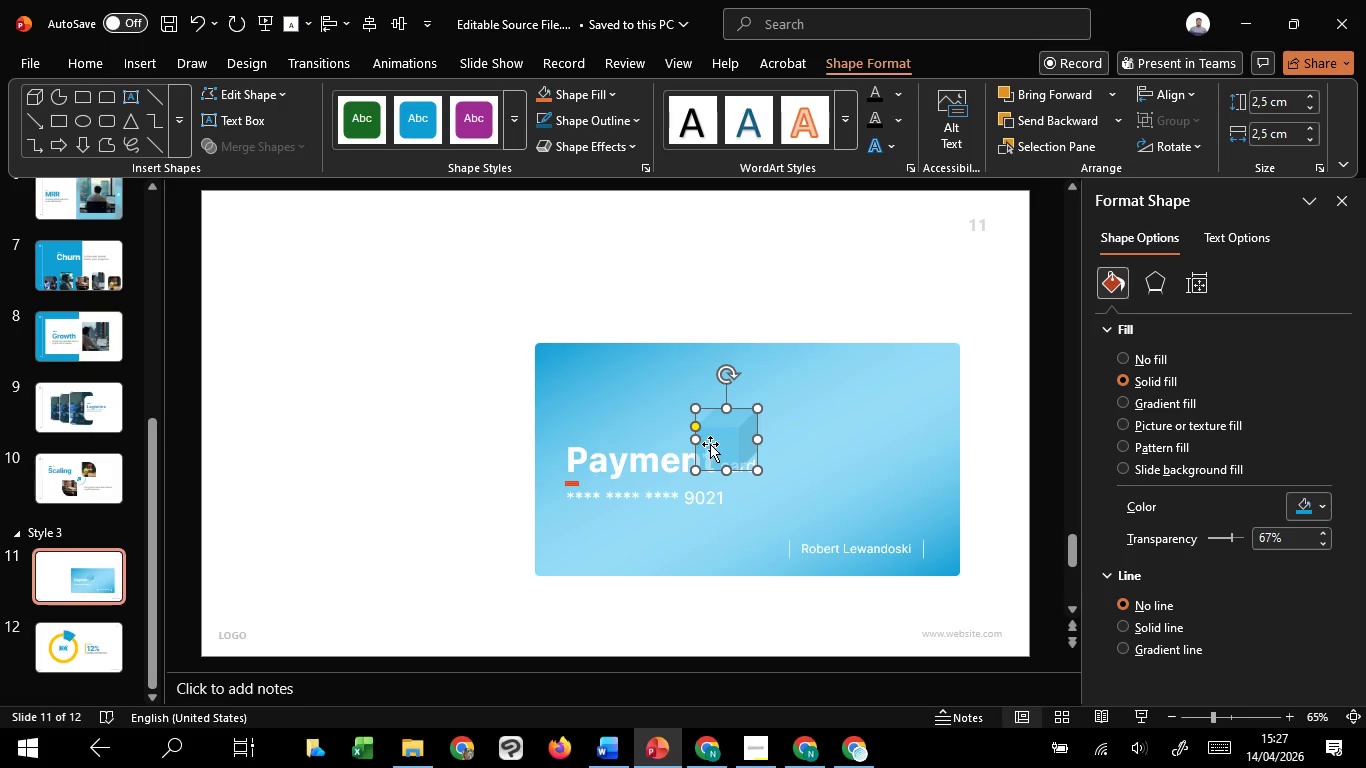 
hold_key(key=ControlLeft, duration=3.05)
 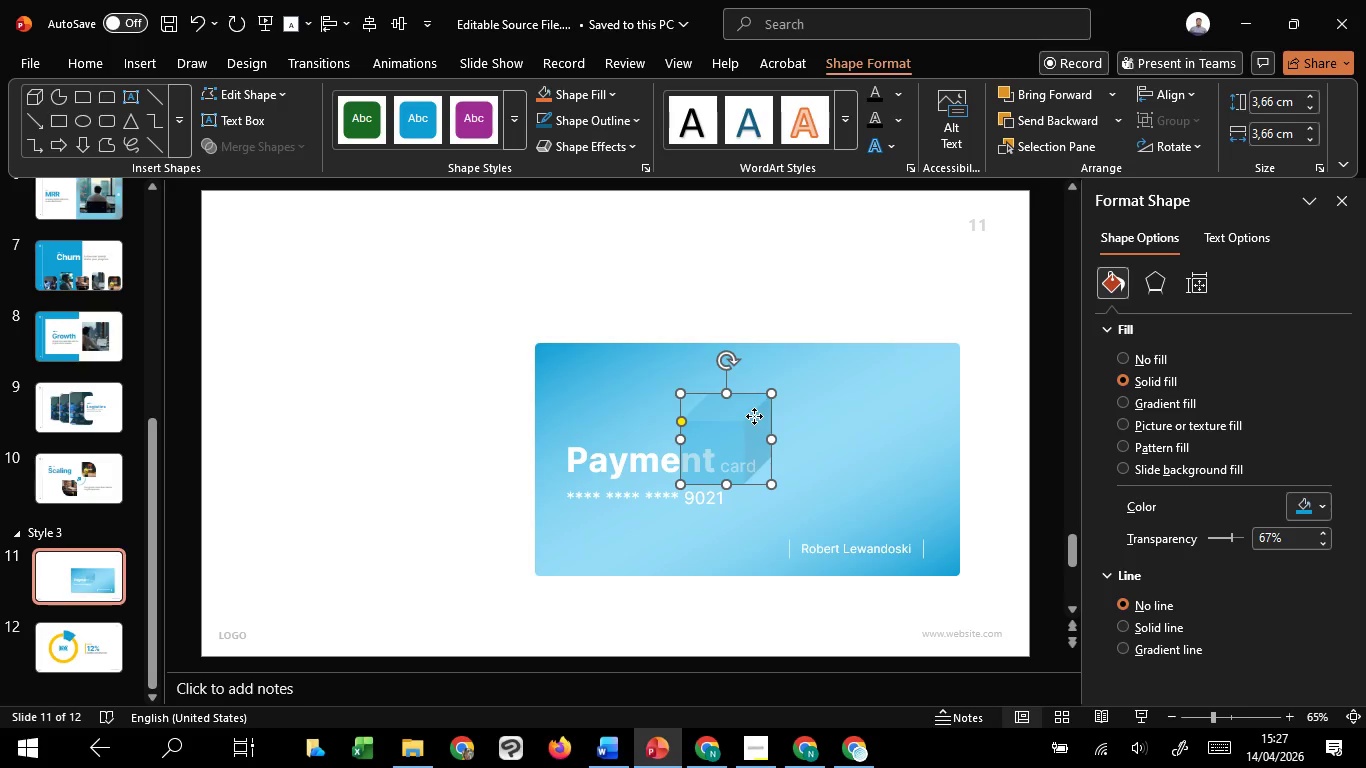 
hold_key(key=ShiftLeft, duration=1.51)
 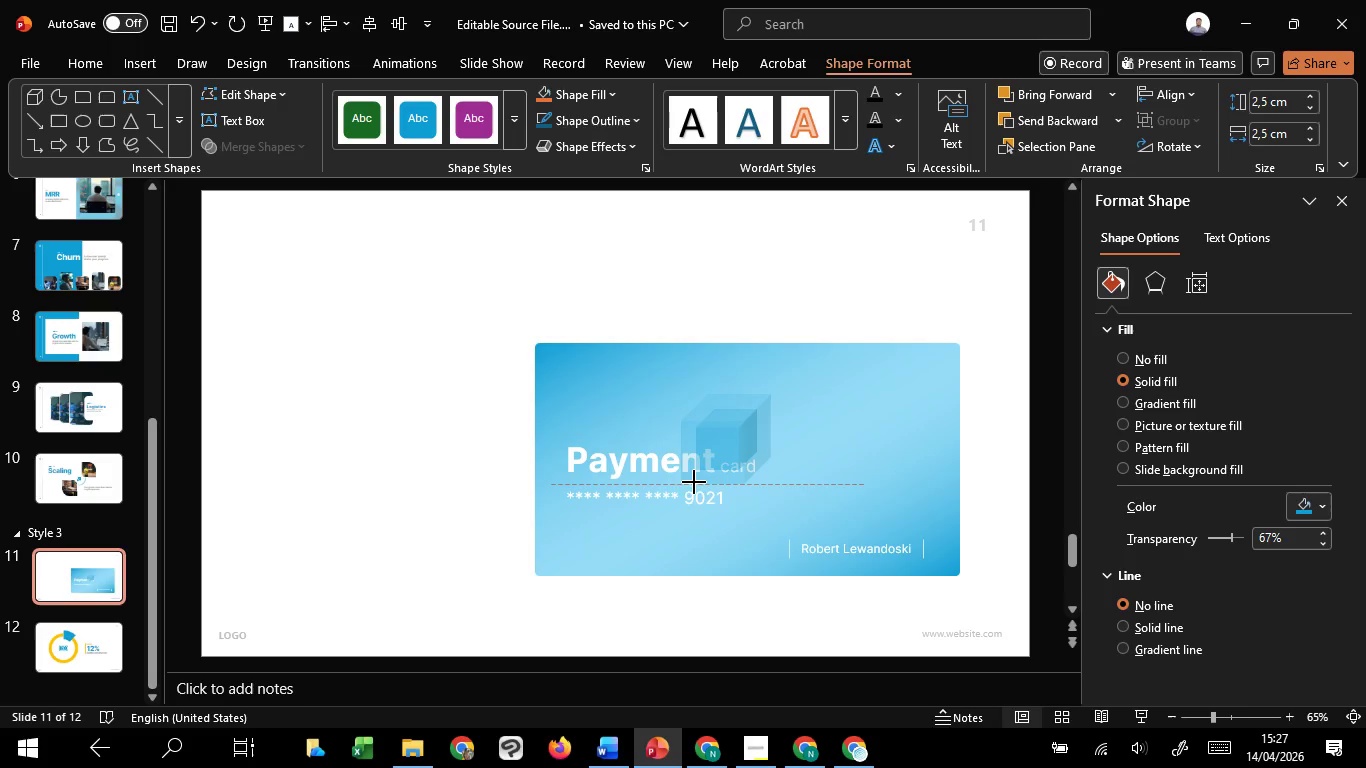 
hold_key(key=ShiftLeft, duration=1.25)
left_click_drag(start_coordinate=[696, 475], to_coordinate=[691, 490])
 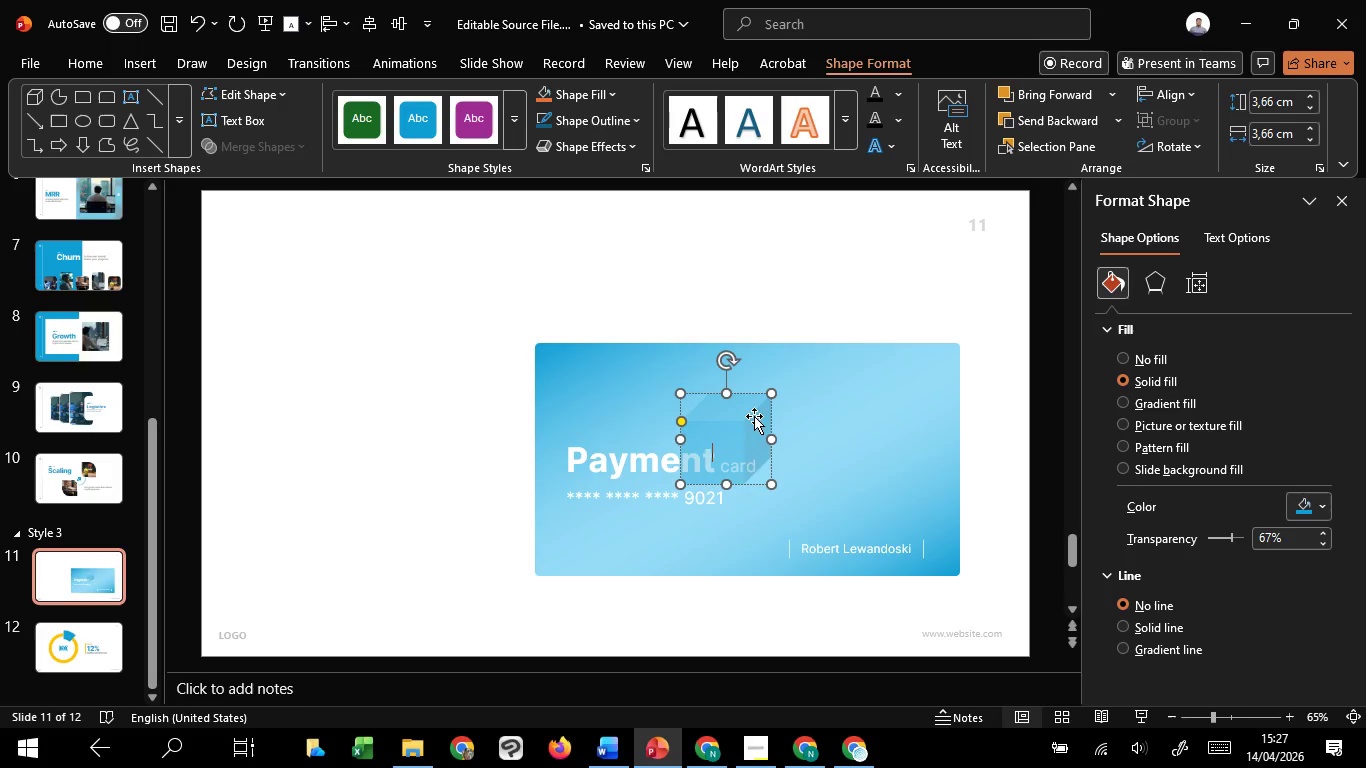 
left_click_drag(start_coordinate=[754, 416], to_coordinate=[755, 410])
 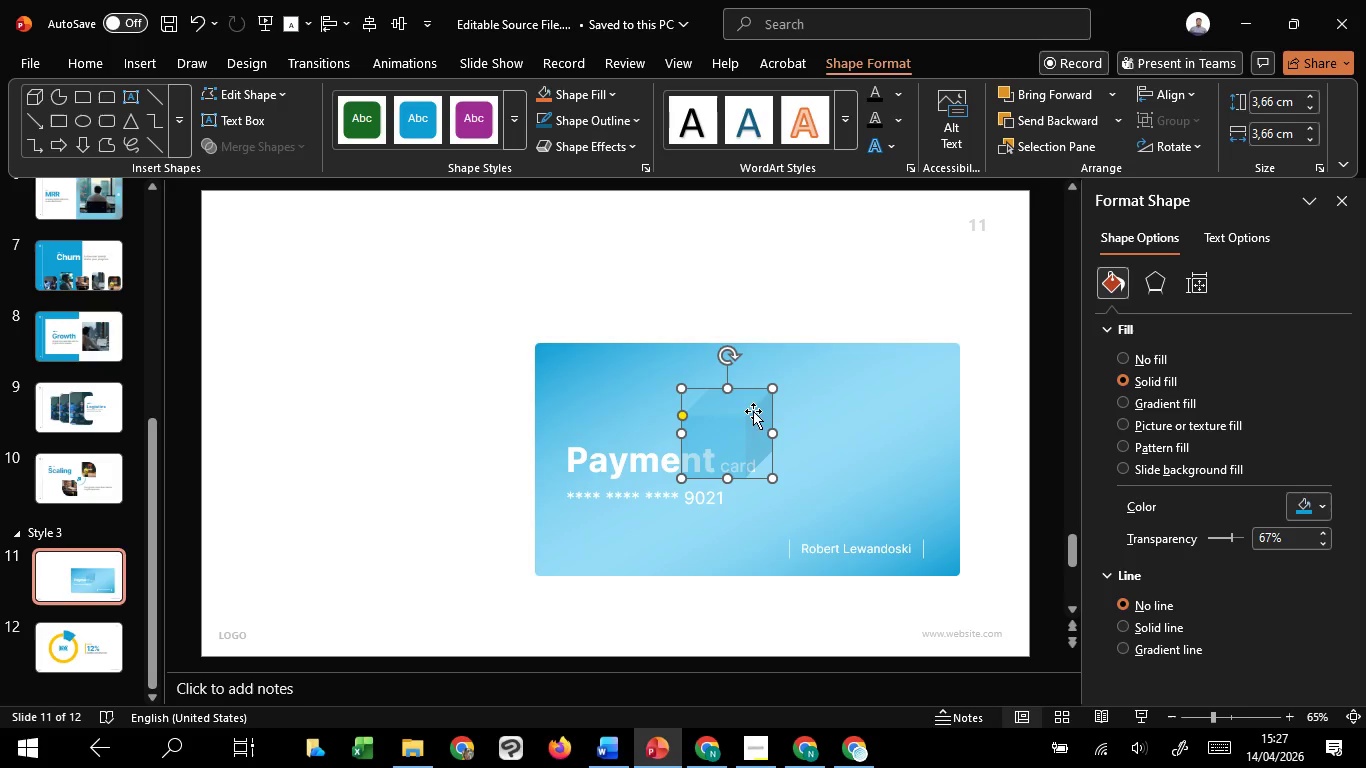 
hold_key(key=ControlLeft, duration=3.84)
hold_key(key=ShiftLeft, duration=1.51)
left_click_drag(start_coordinate=[746, 417], to_coordinate=[857, 425])
 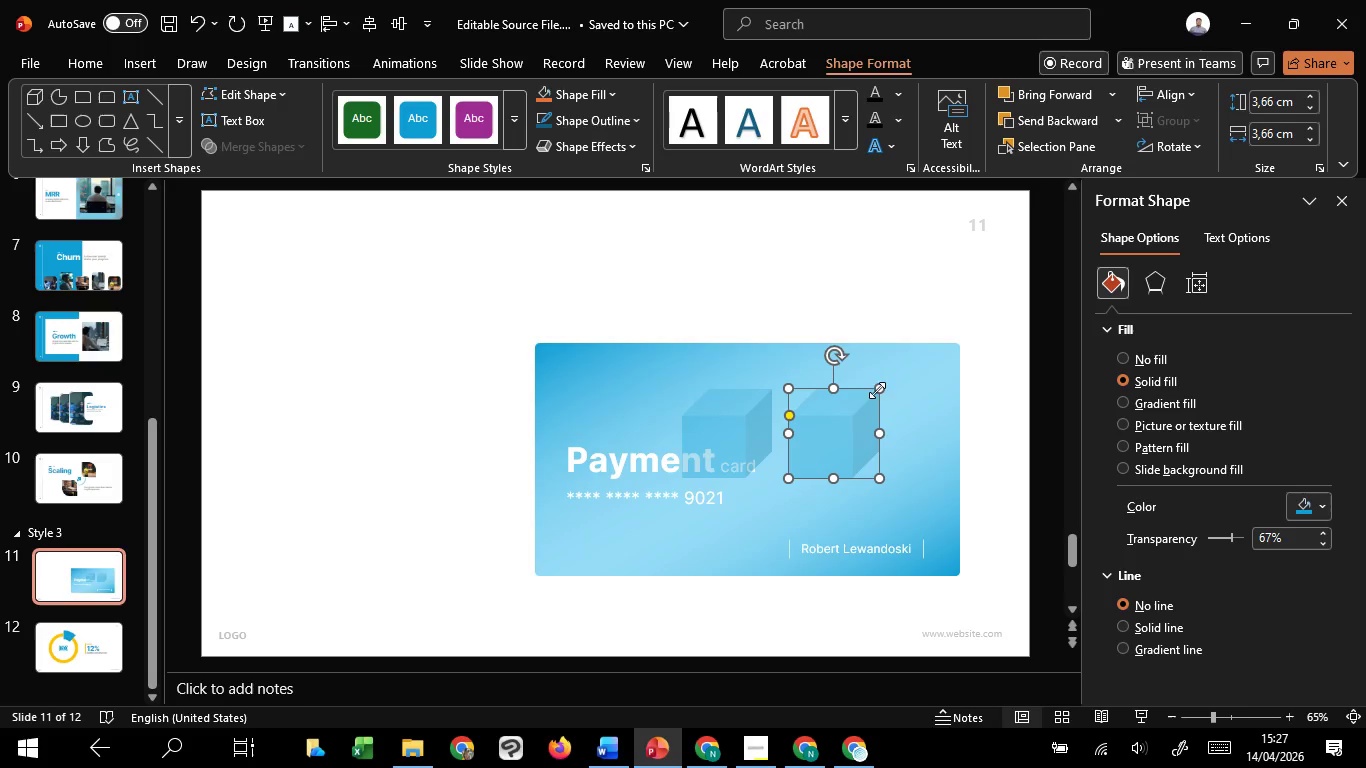 
hold_key(key=ShiftLeft, duration=1.5)
left_click_drag(start_coordinate=[877, 390], to_coordinate=[856, 414])
 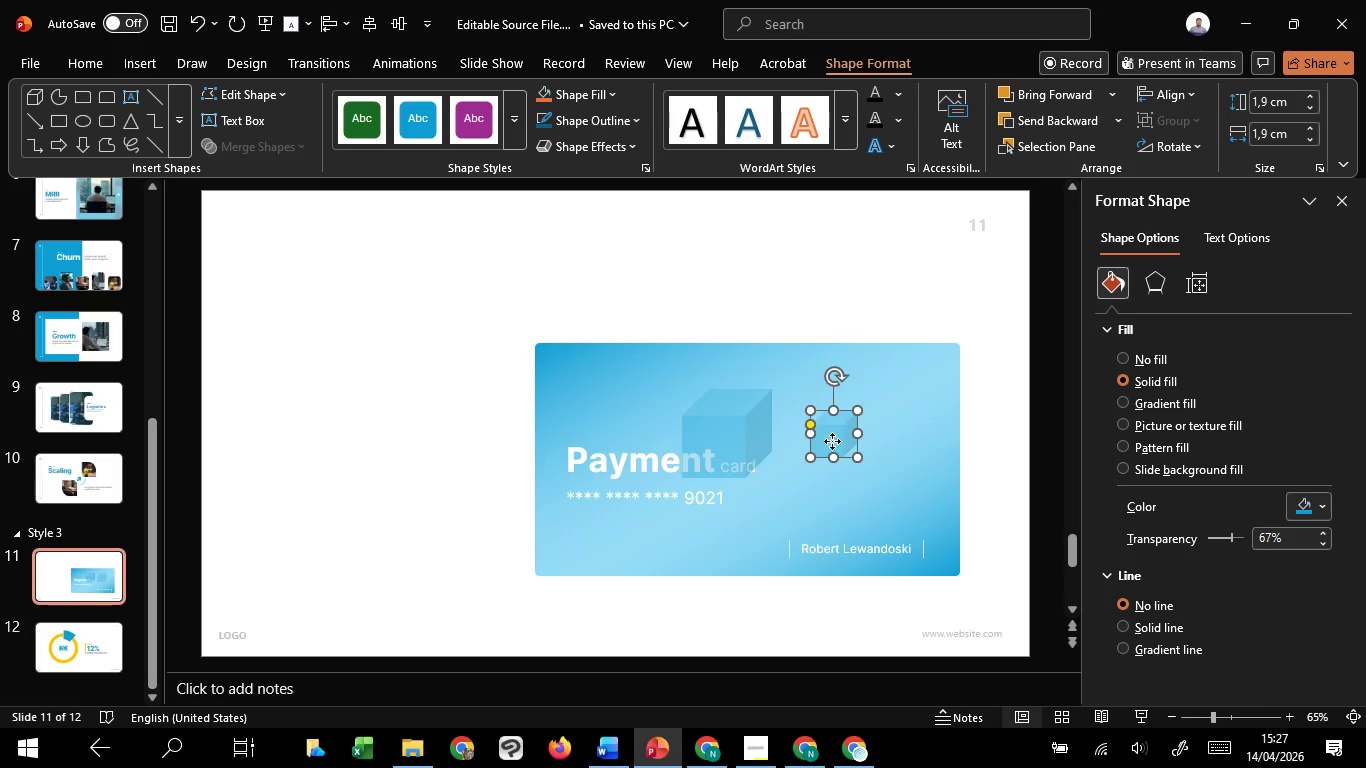 
hold_key(key=ShiftLeft, duration=0.62)
 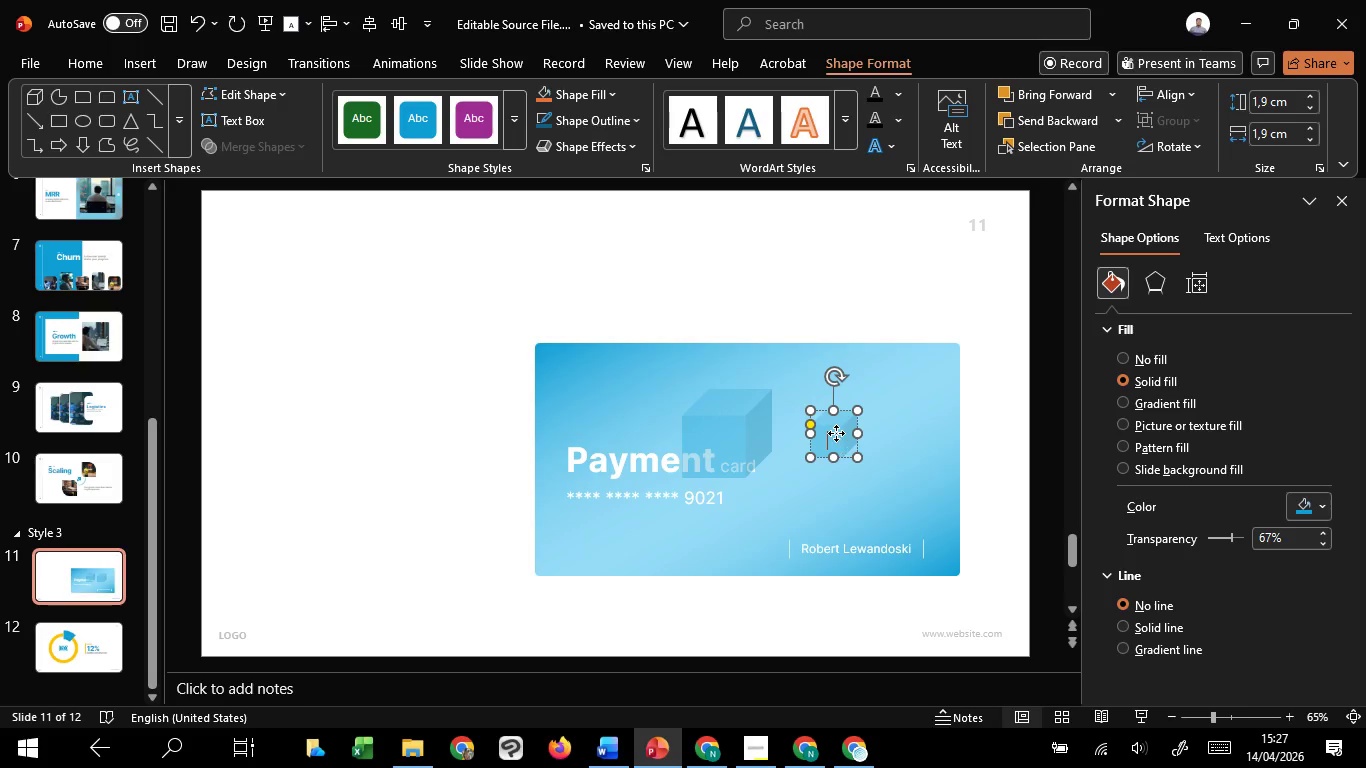 
left_click_drag(start_coordinate=[836, 433], to_coordinate=[816, 452])
 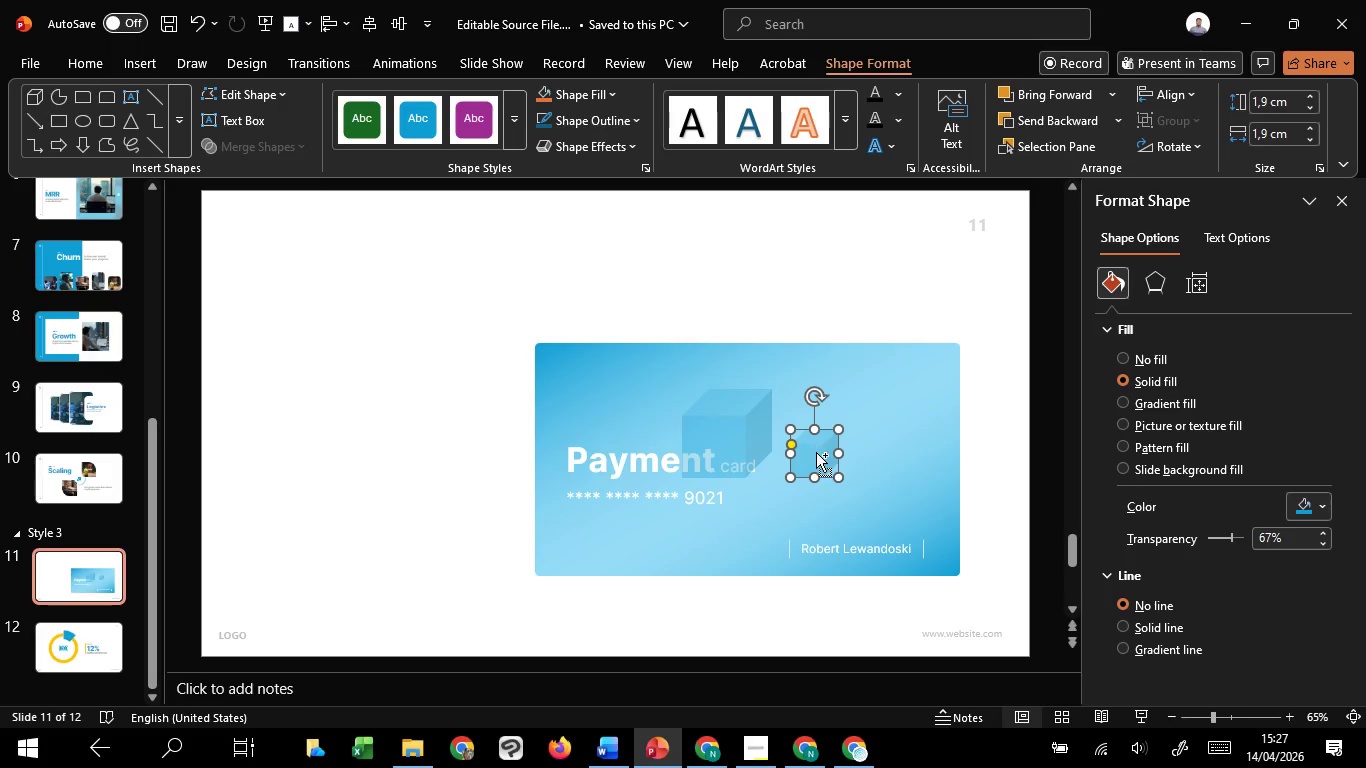 
hold_key(key=ControlLeft, duration=4.55)
hold_key(key=ShiftLeft, duration=1.5)
left_click_drag(start_coordinate=[816, 452], to_coordinate=[820, 393])
 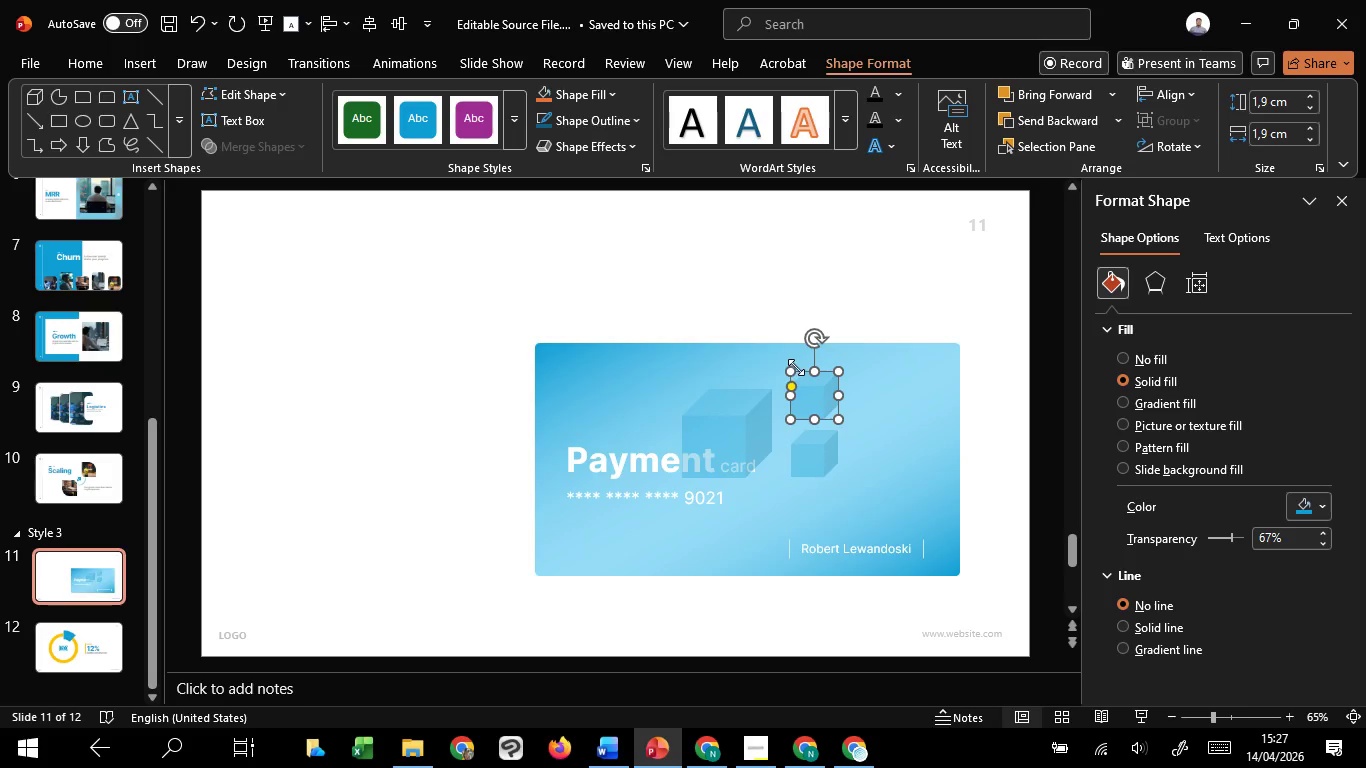 
hold_key(key=ShiftLeft, duration=1.5)
left_click_drag(start_coordinate=[793, 367], to_coordinate=[813, 384])
 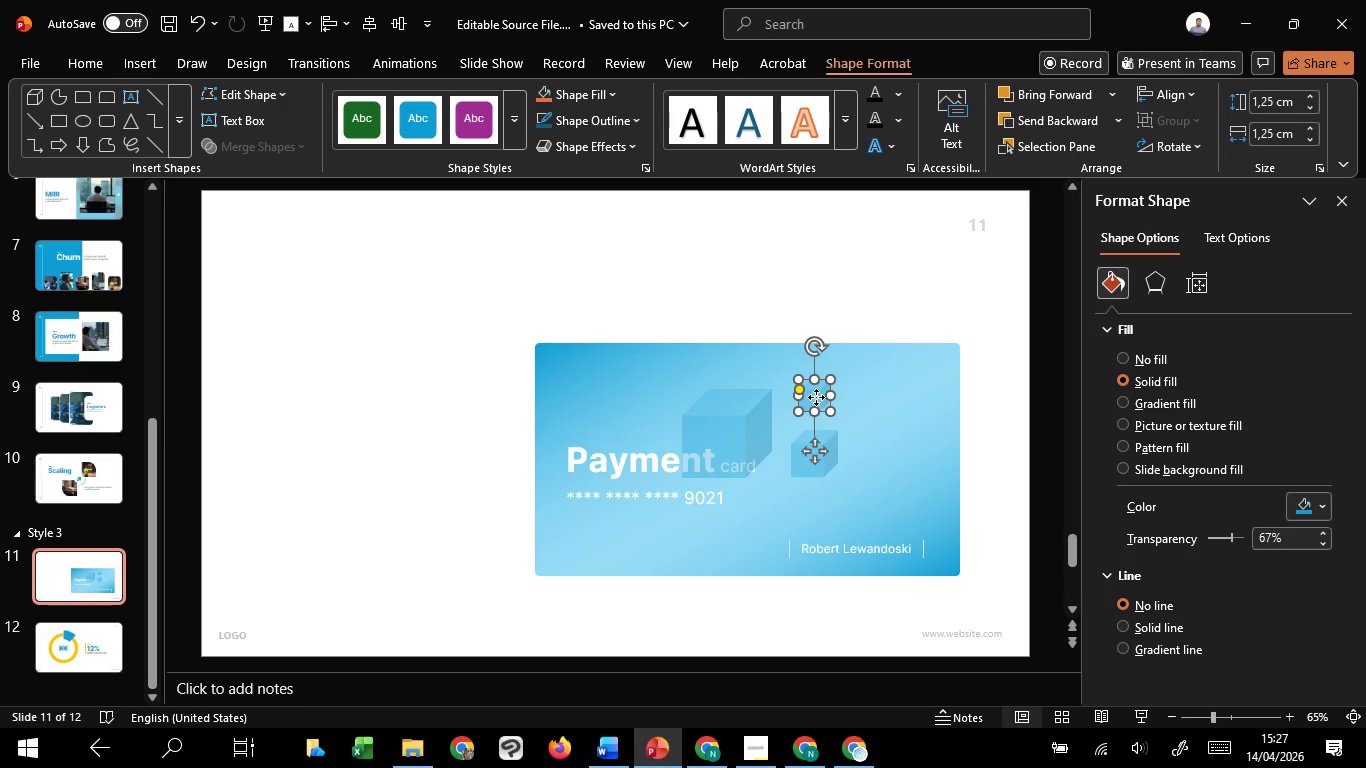 
hold_key(key=ShiftLeft, duration=1.34)
 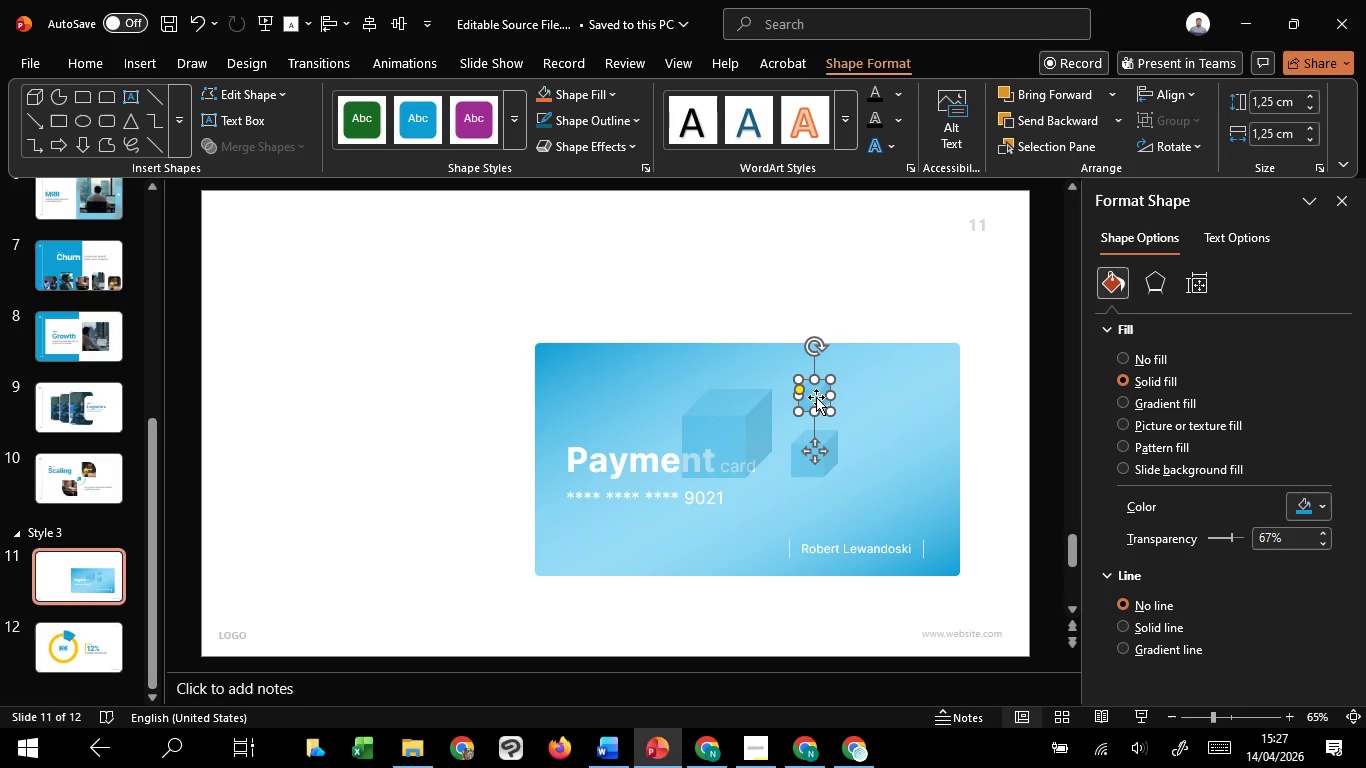 
left_click_drag(start_coordinate=[816, 397], to_coordinate=[861, 397])
 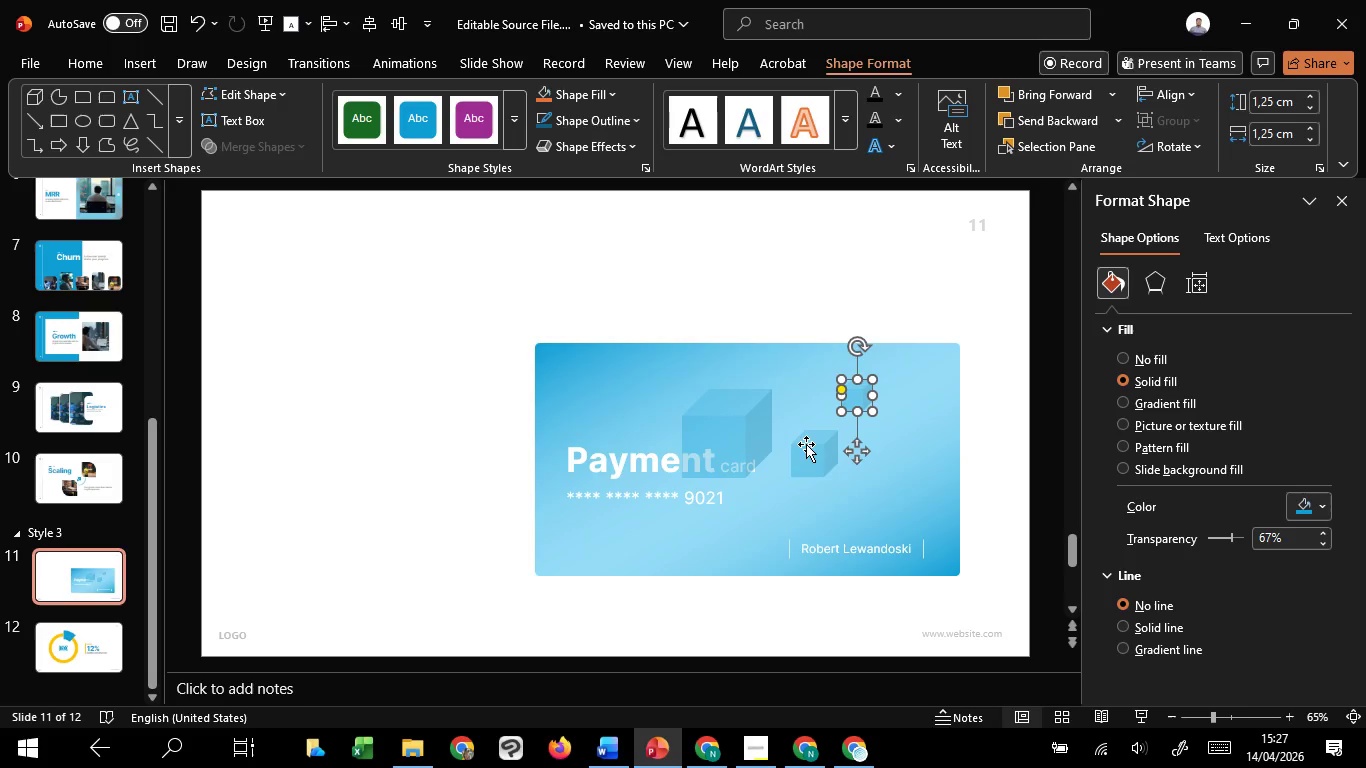 
left_click([806, 444])
 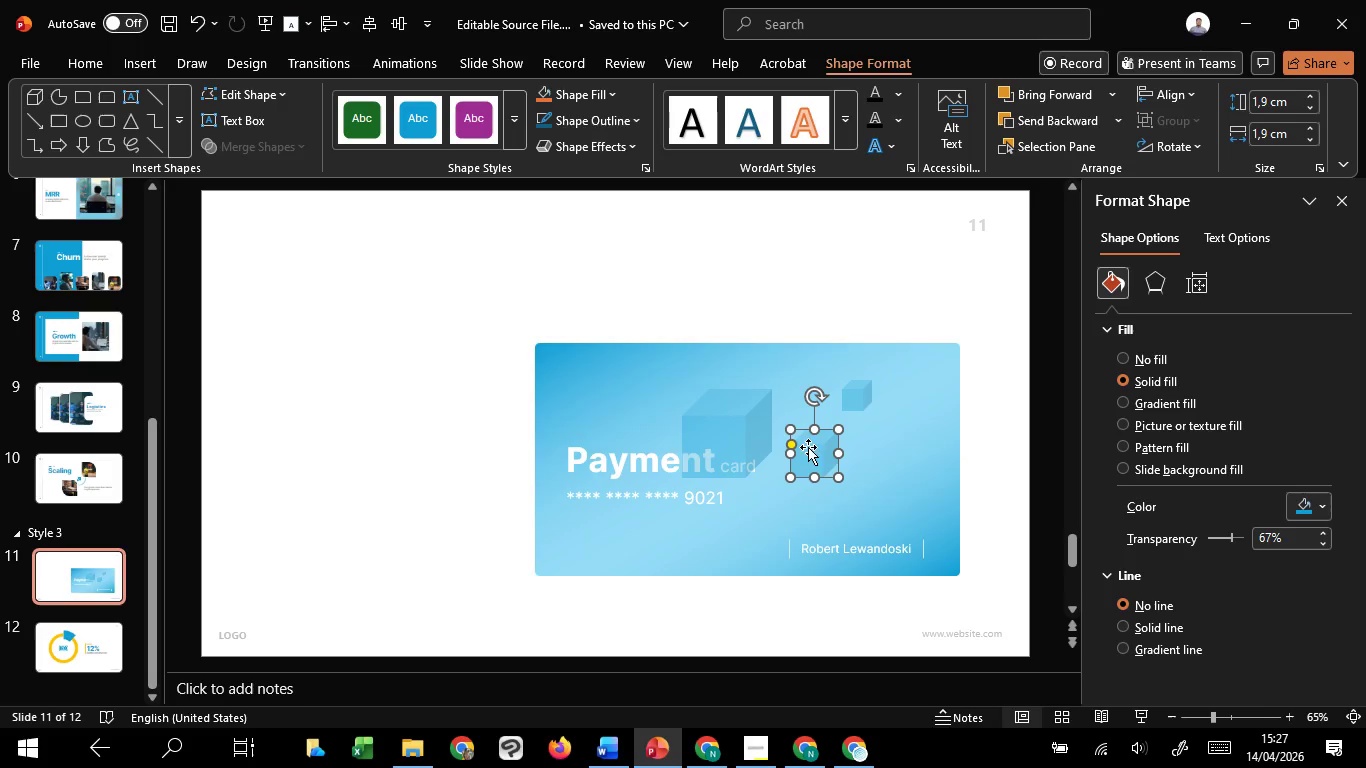 
hold_key(key=ControlLeft, duration=1.62)
hold_key(key=ShiftLeft, duration=1.47)
left_click_drag(start_coordinate=[814, 451], to_coordinate=[622, 449])
 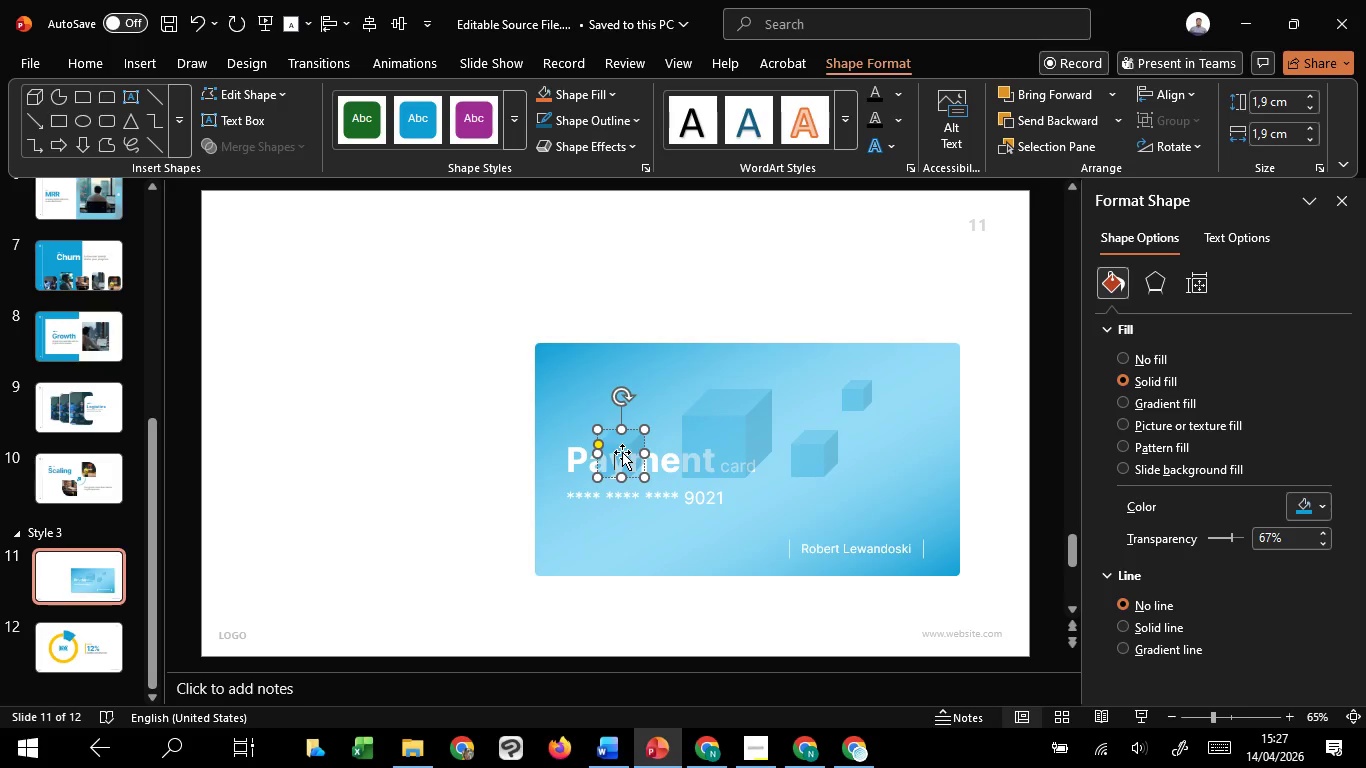 
left_click_drag(start_coordinate=[622, 452], to_coordinate=[634, 398])
 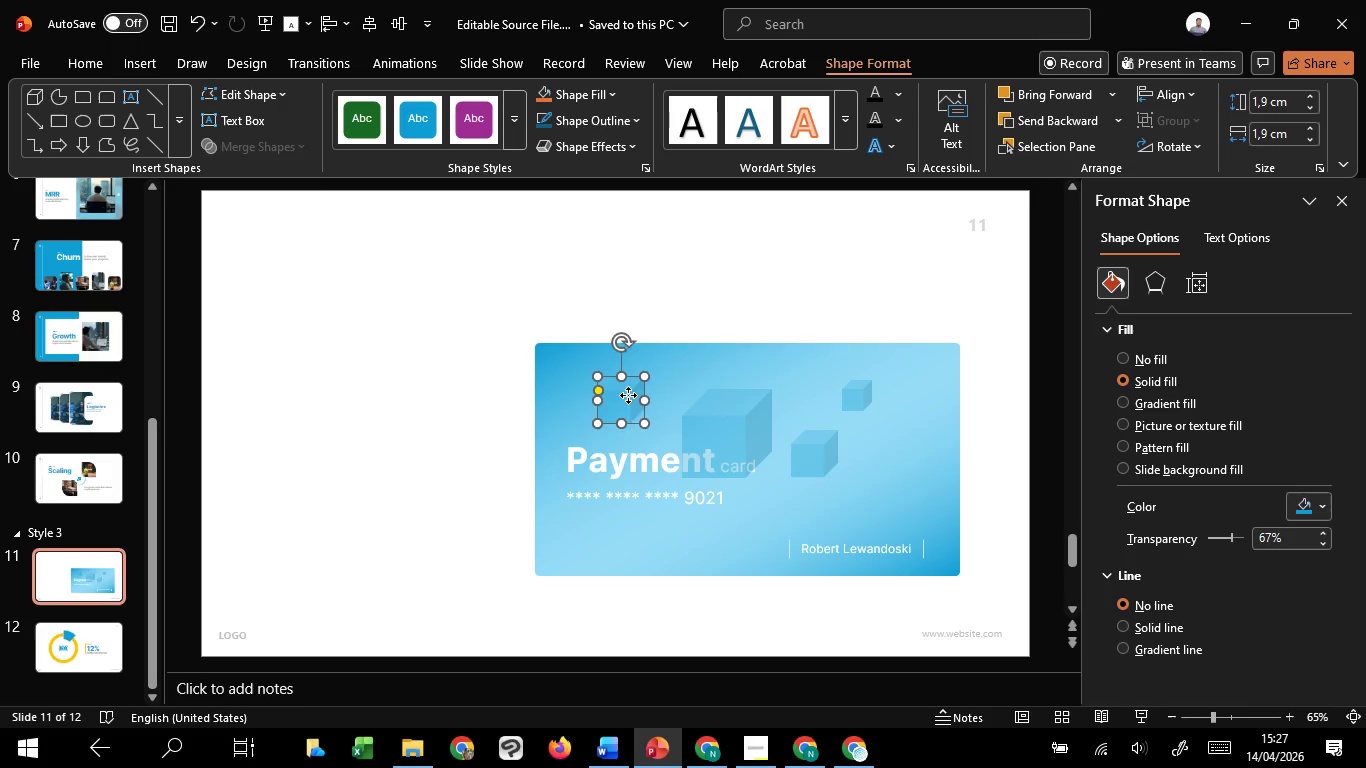 
hold_key(key=ShiftLeft, duration=1.31)
 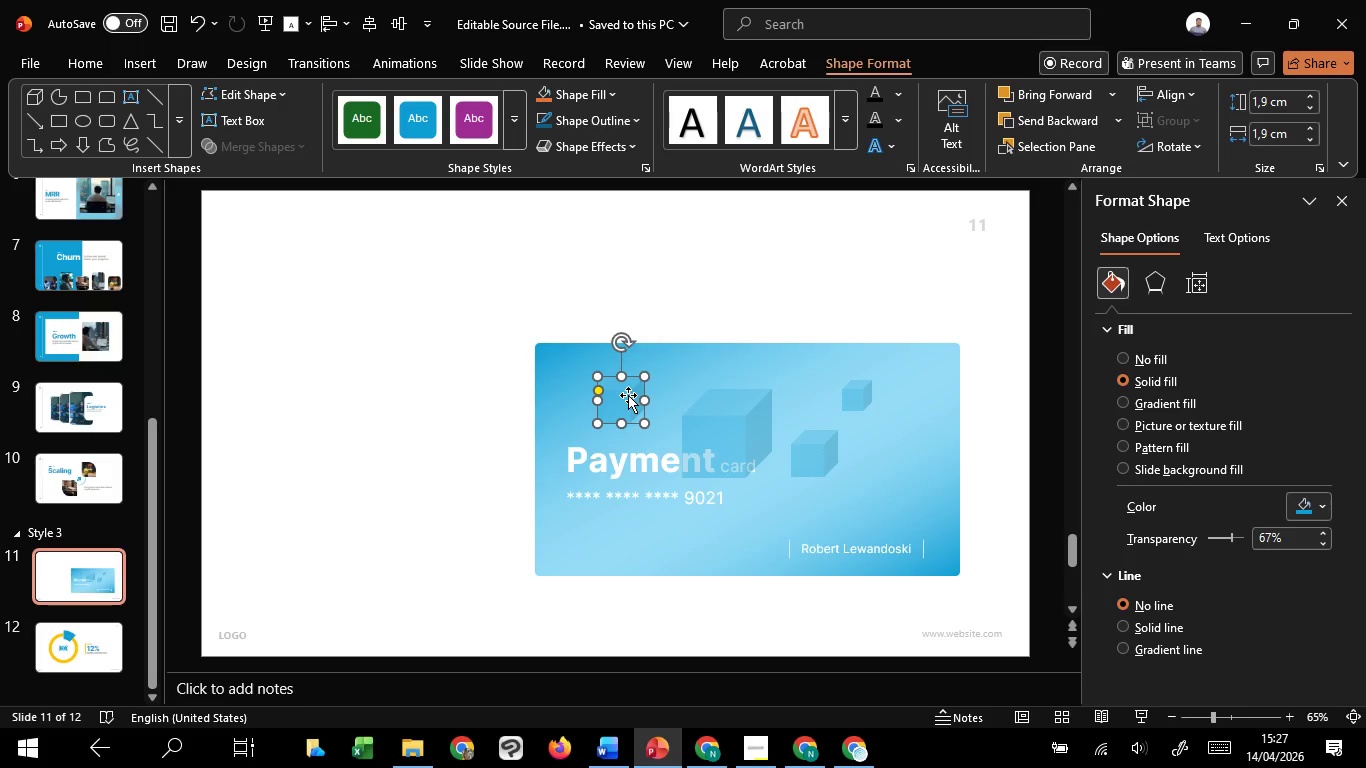 
hold_key(key=ShiftLeft, duration=1.51)
left_click_drag(start_coordinate=[628, 395], to_coordinate=[646, 393])
 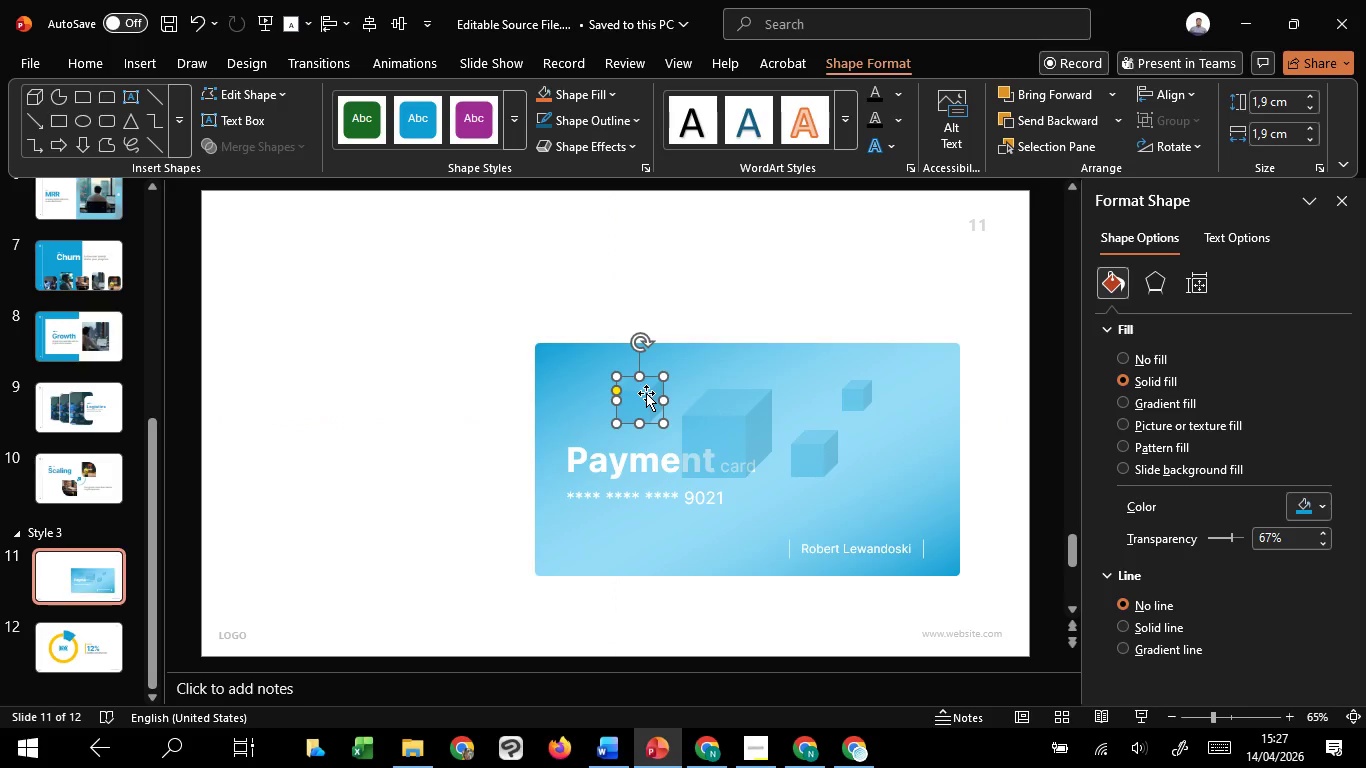 
hold_key(key=ShiftLeft, duration=0.8)
 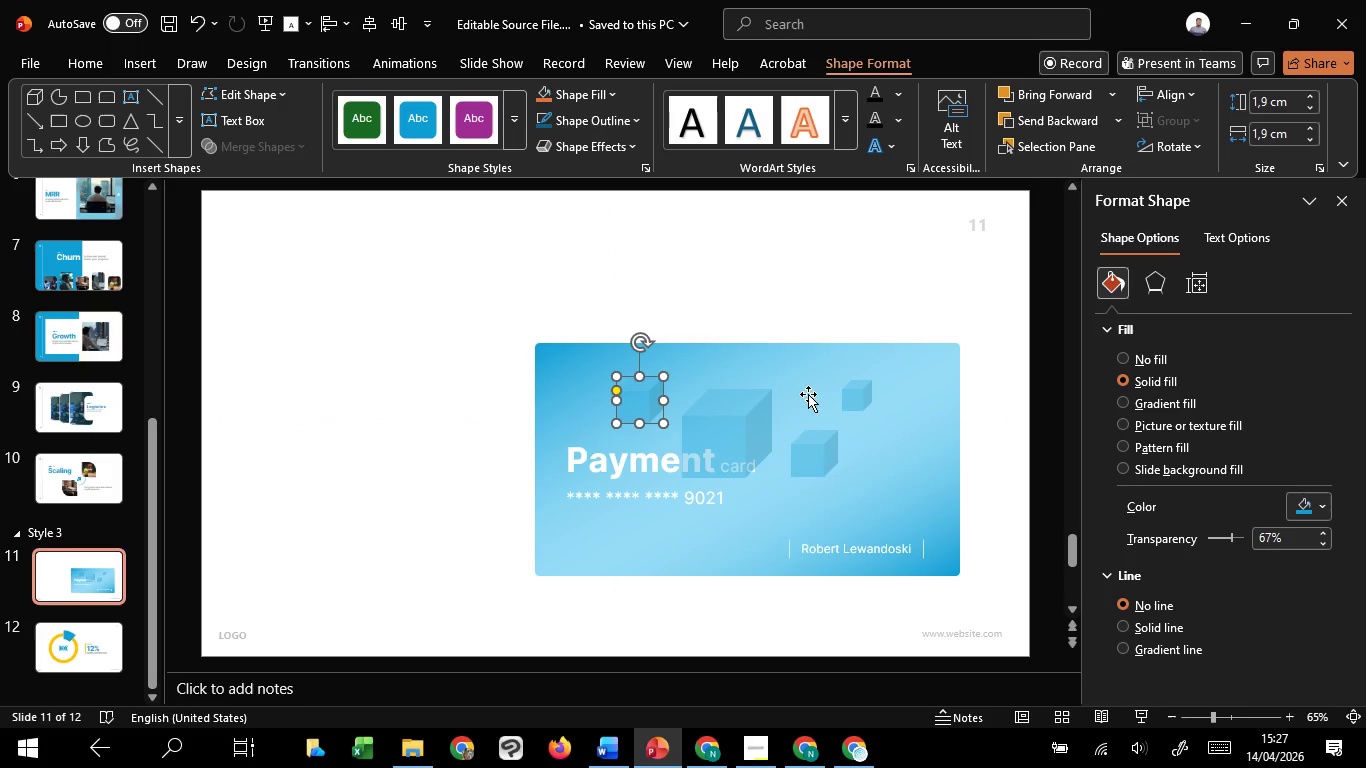 
left_click([845, 395])
 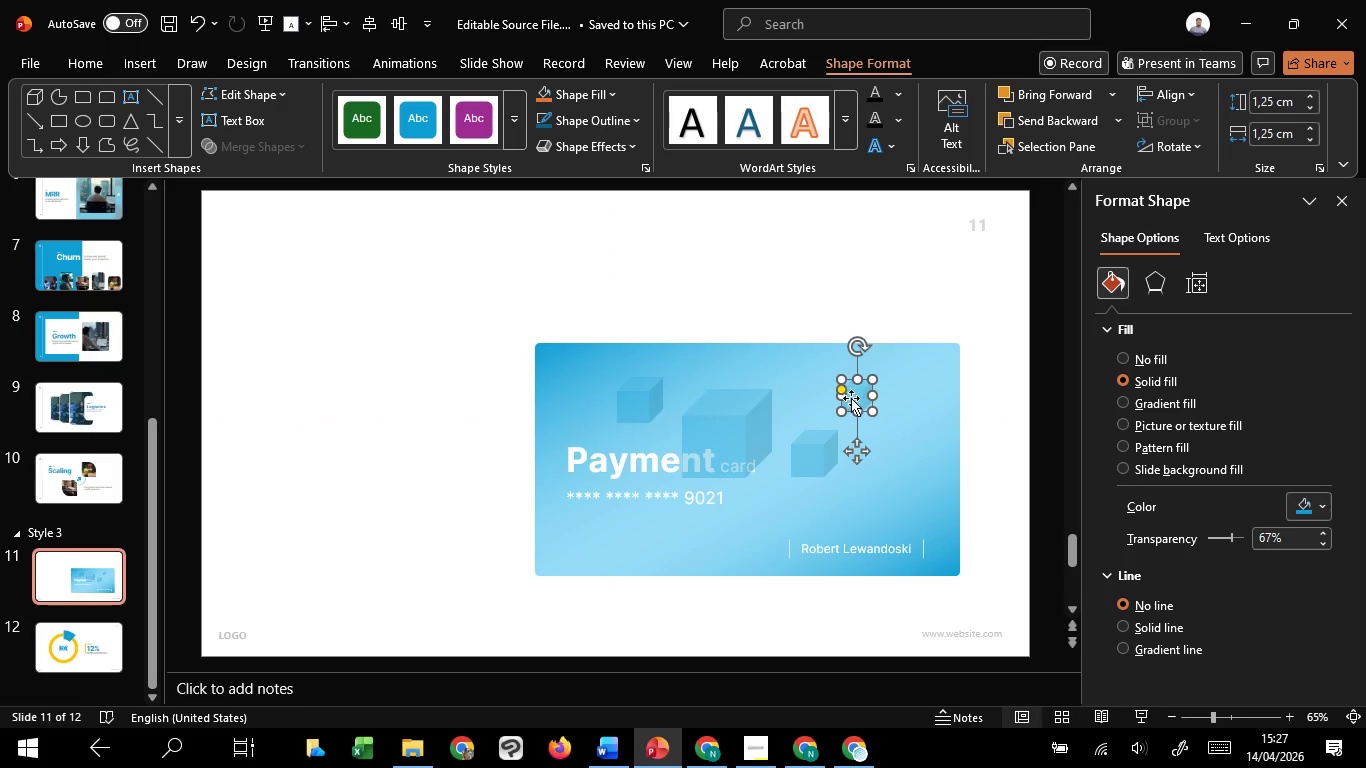 
hold_key(key=ControlLeft, duration=2.23)
hold_key(key=ShiftLeft, duration=1.52)
left_click_drag(start_coordinate=[854, 399], to_coordinate=[583, 410])
 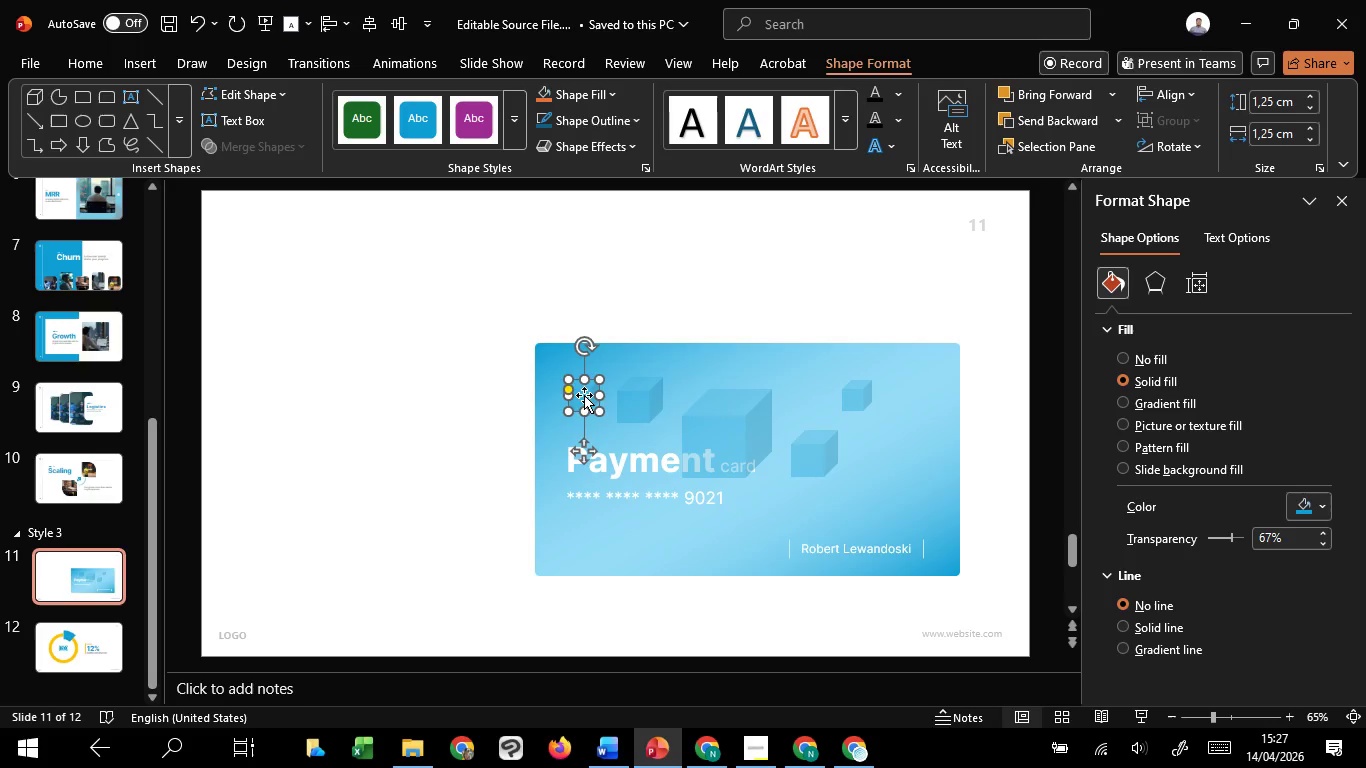 
hold_key(key=ShiftLeft, duration=0.64)
 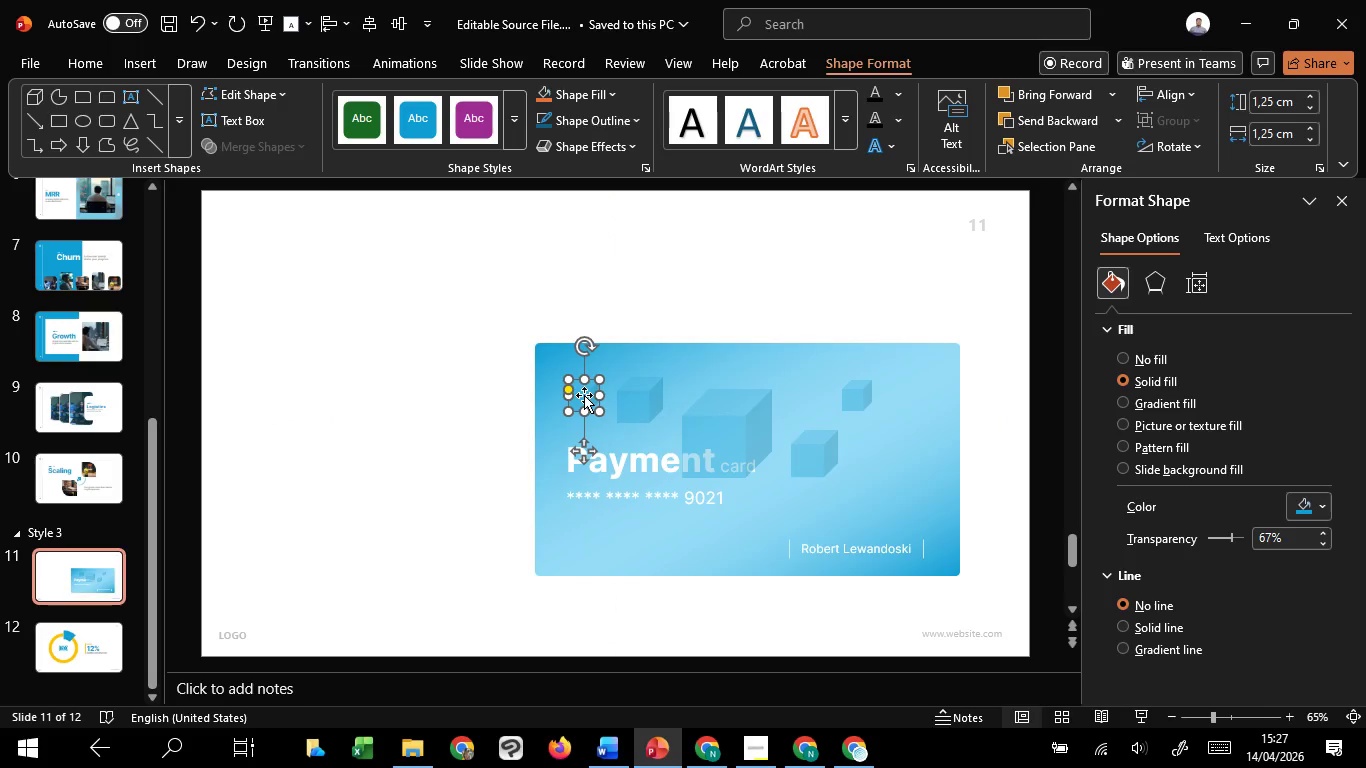 
left_click_drag(start_coordinate=[584, 395], to_coordinate=[583, 438])
 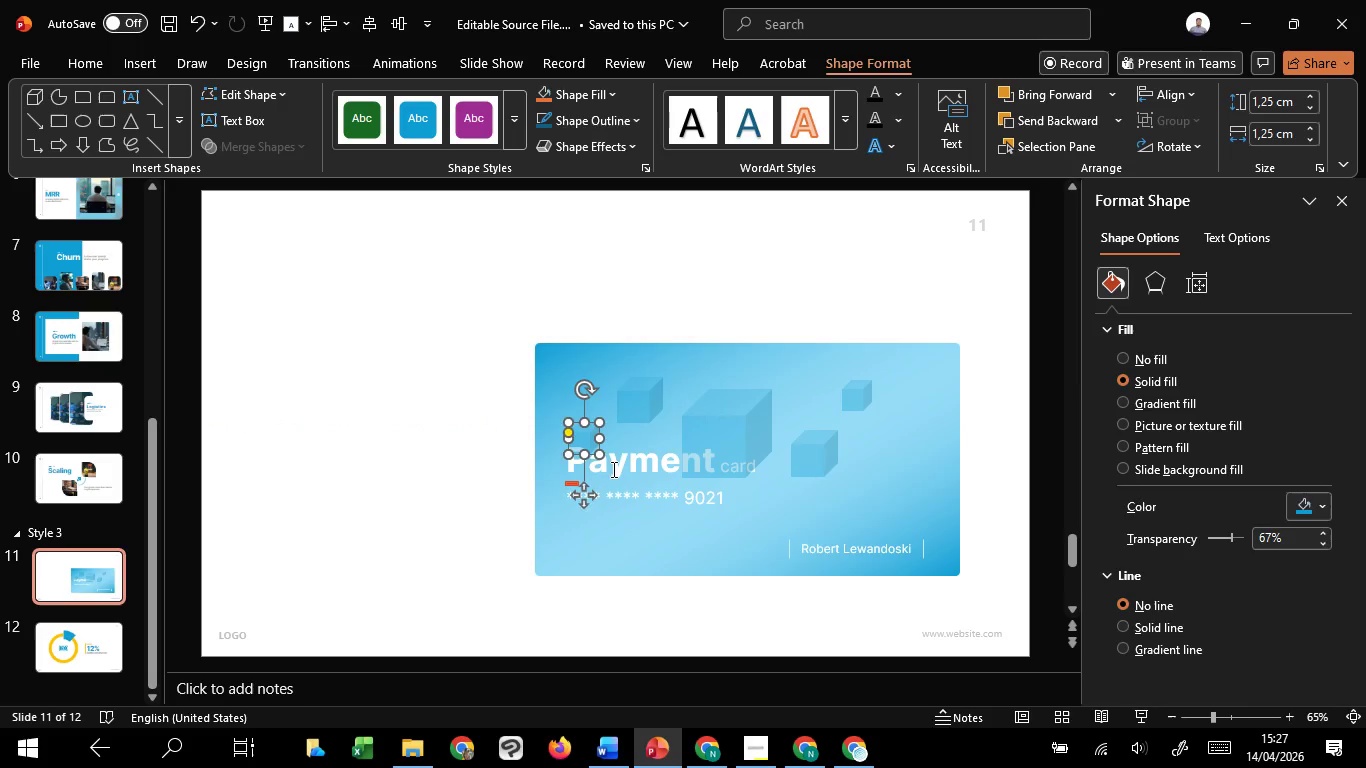 
hold_key(key=ShiftLeft, duration=1.51)
 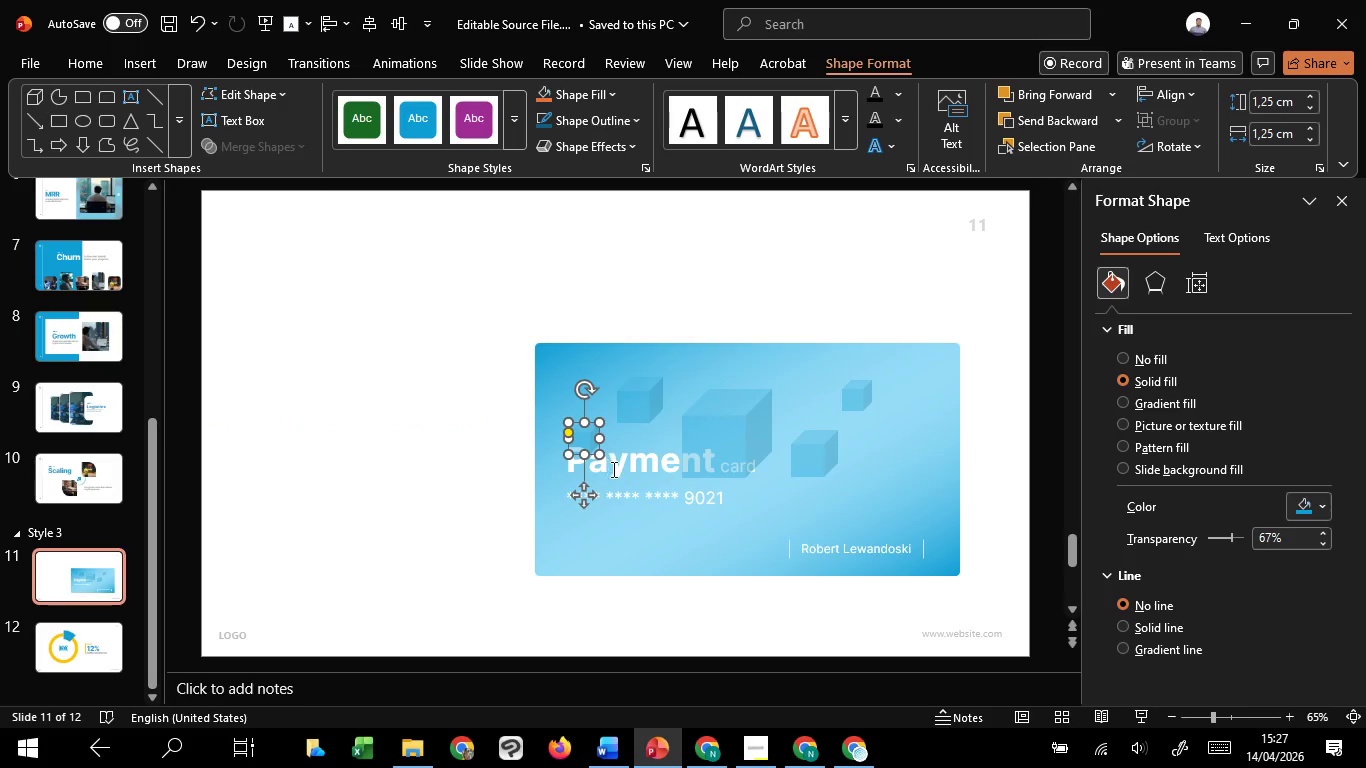 
hold_key(key=ShiftLeft, duration=0.33)
 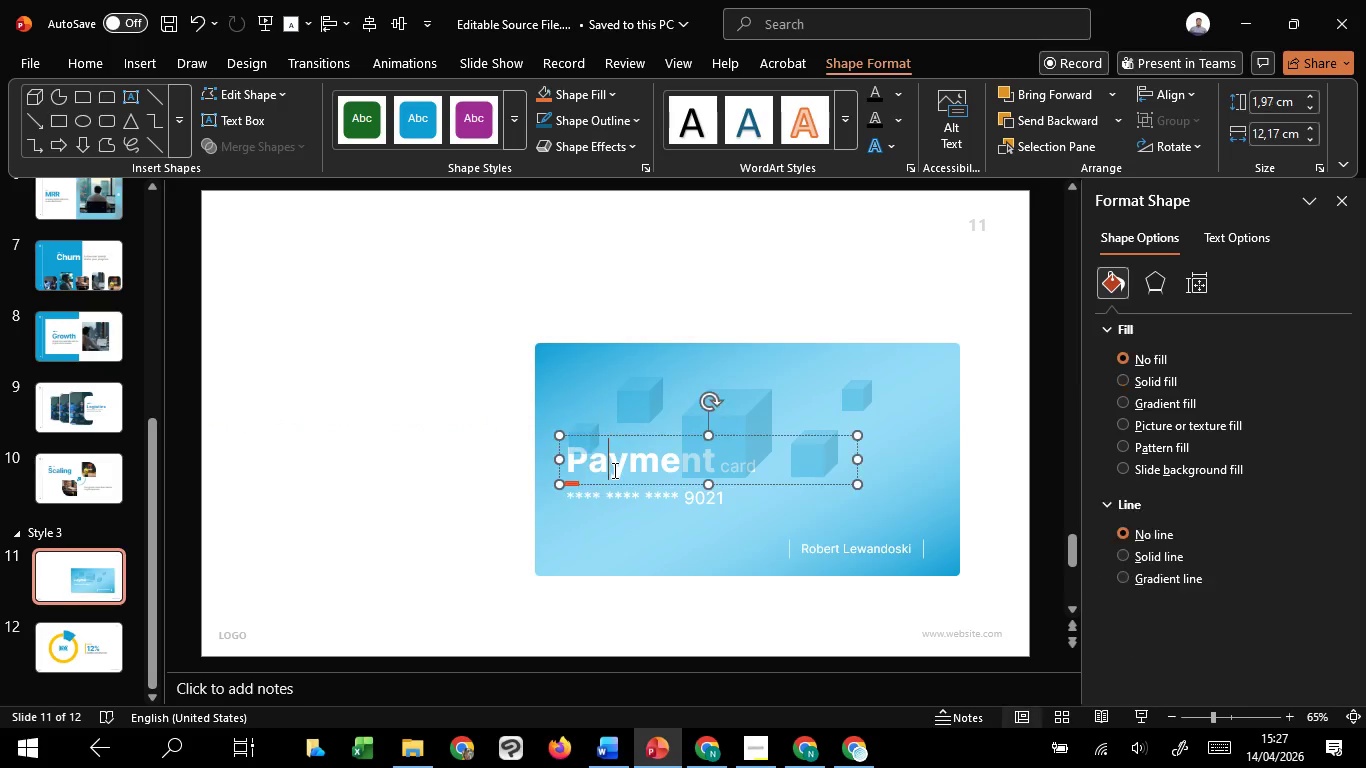 
hold_key(key=ShiftLeft, duration=0.97)
left_click([624, 505])
 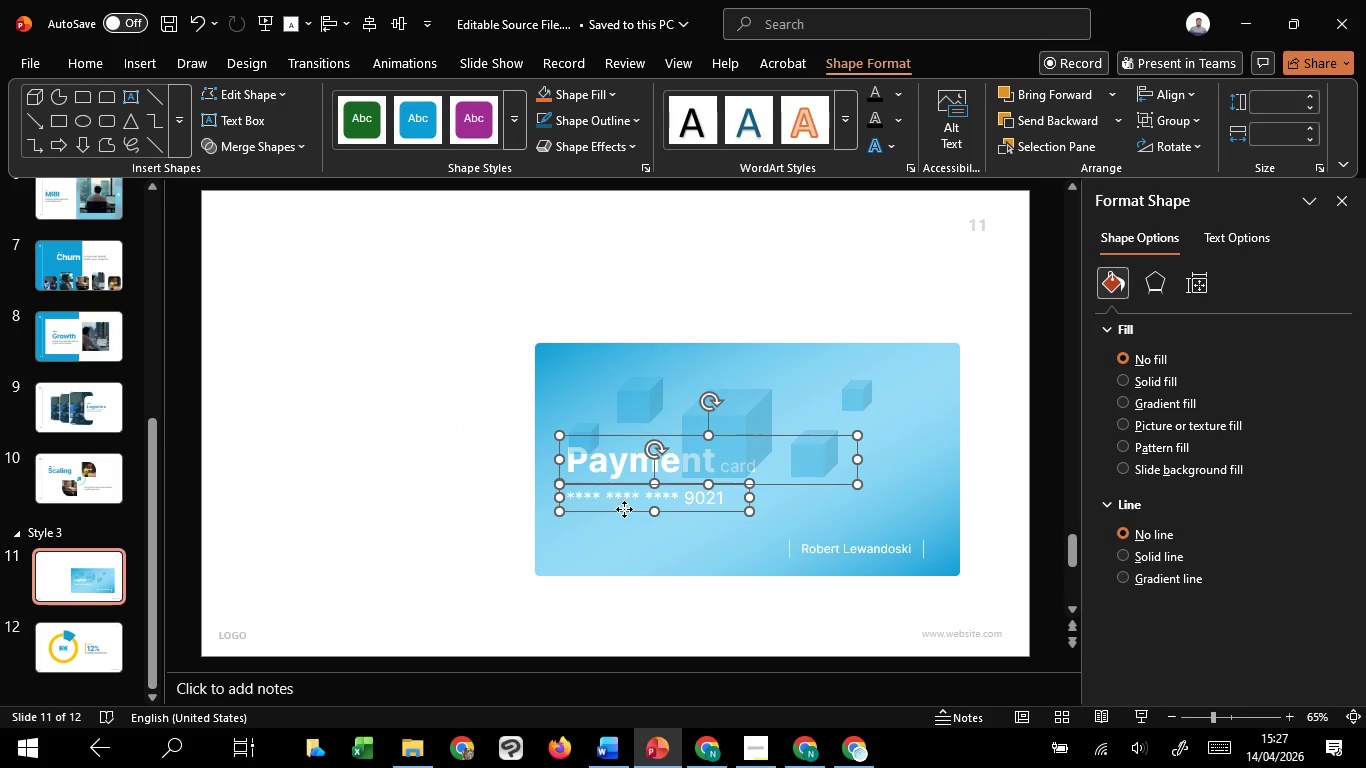 
right_click([624, 509])
 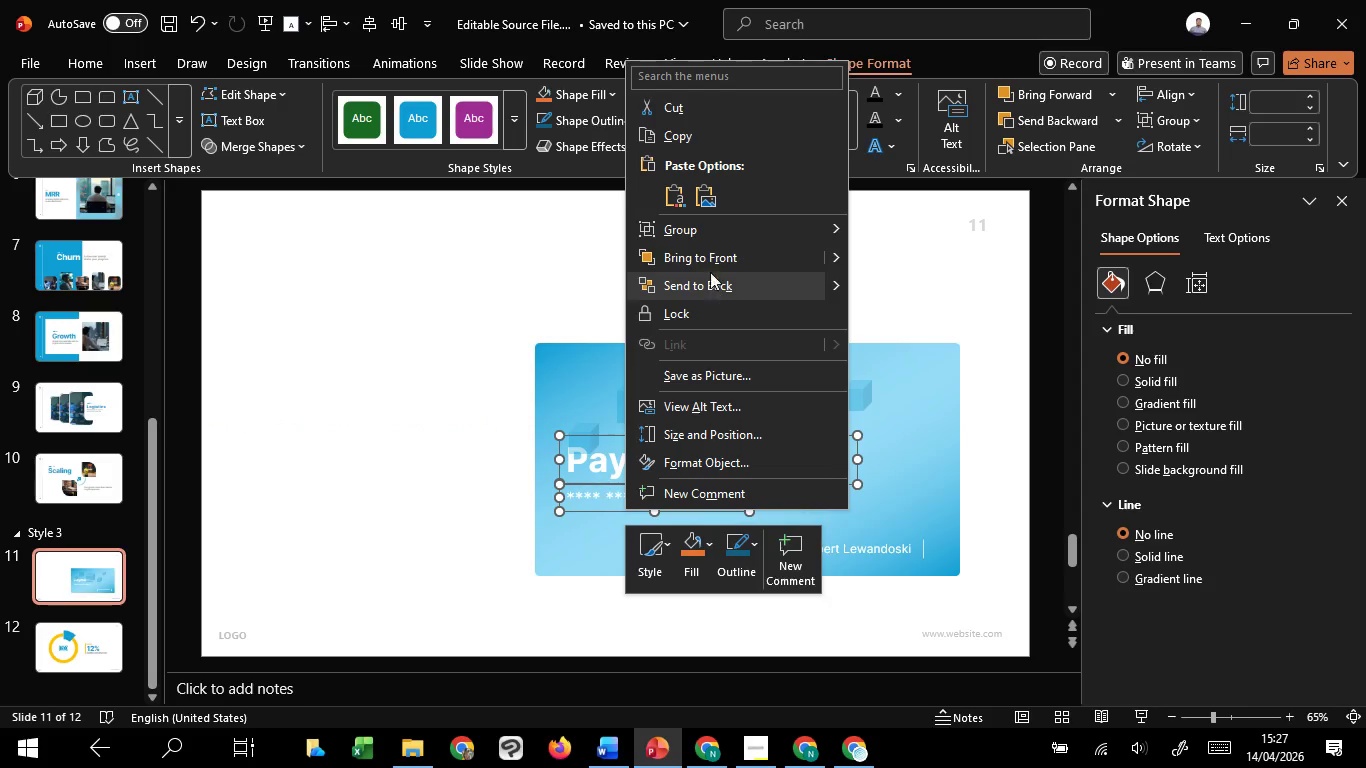 
left_click([707, 260])
 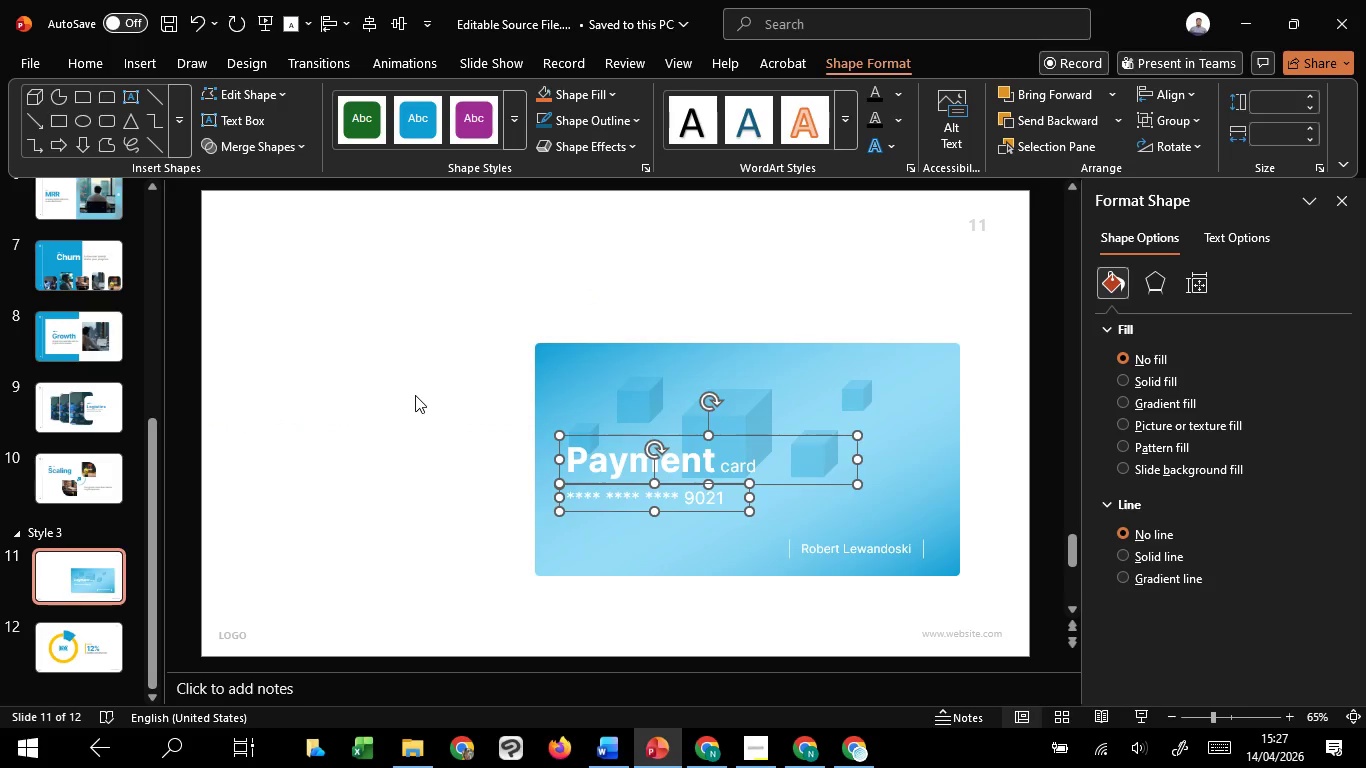 
left_click([415, 395])
 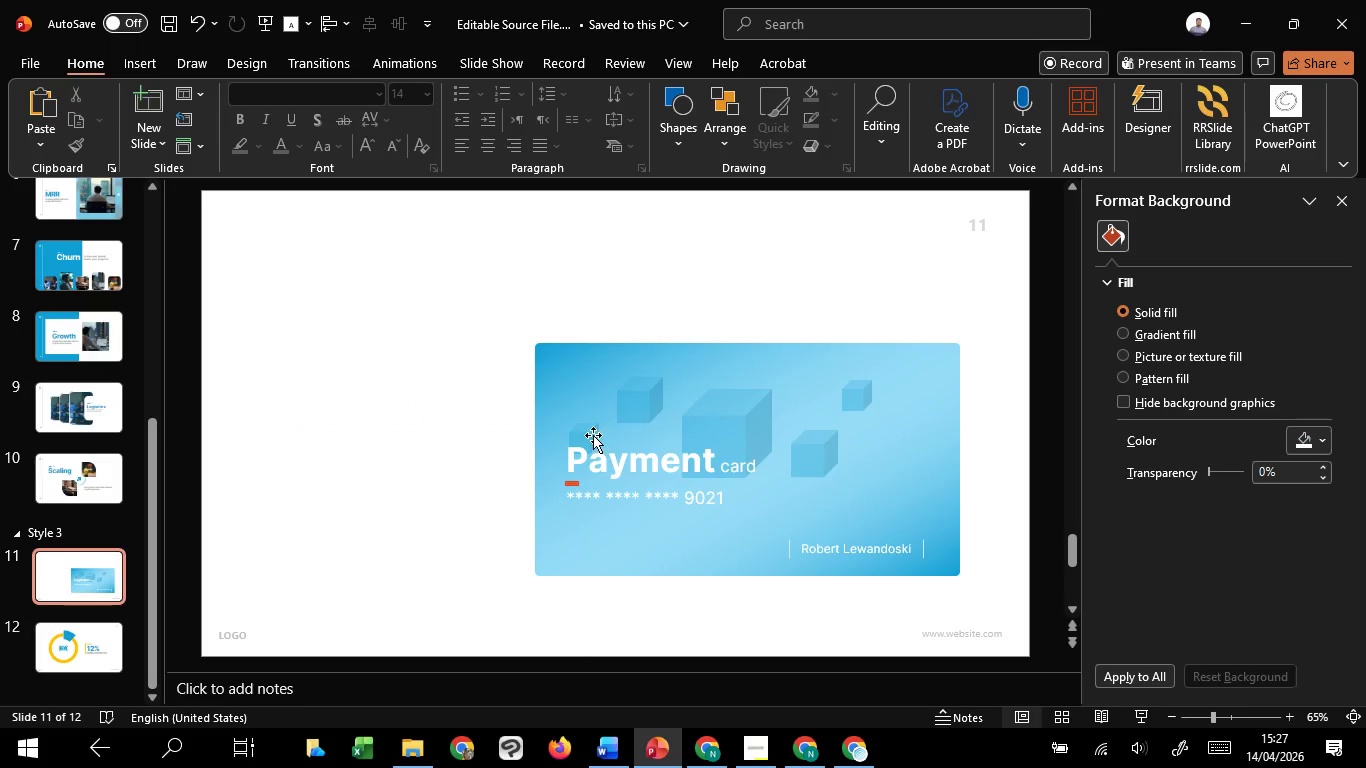 
left_click_drag(start_coordinate=[590, 435], to_coordinate=[638, 401])
 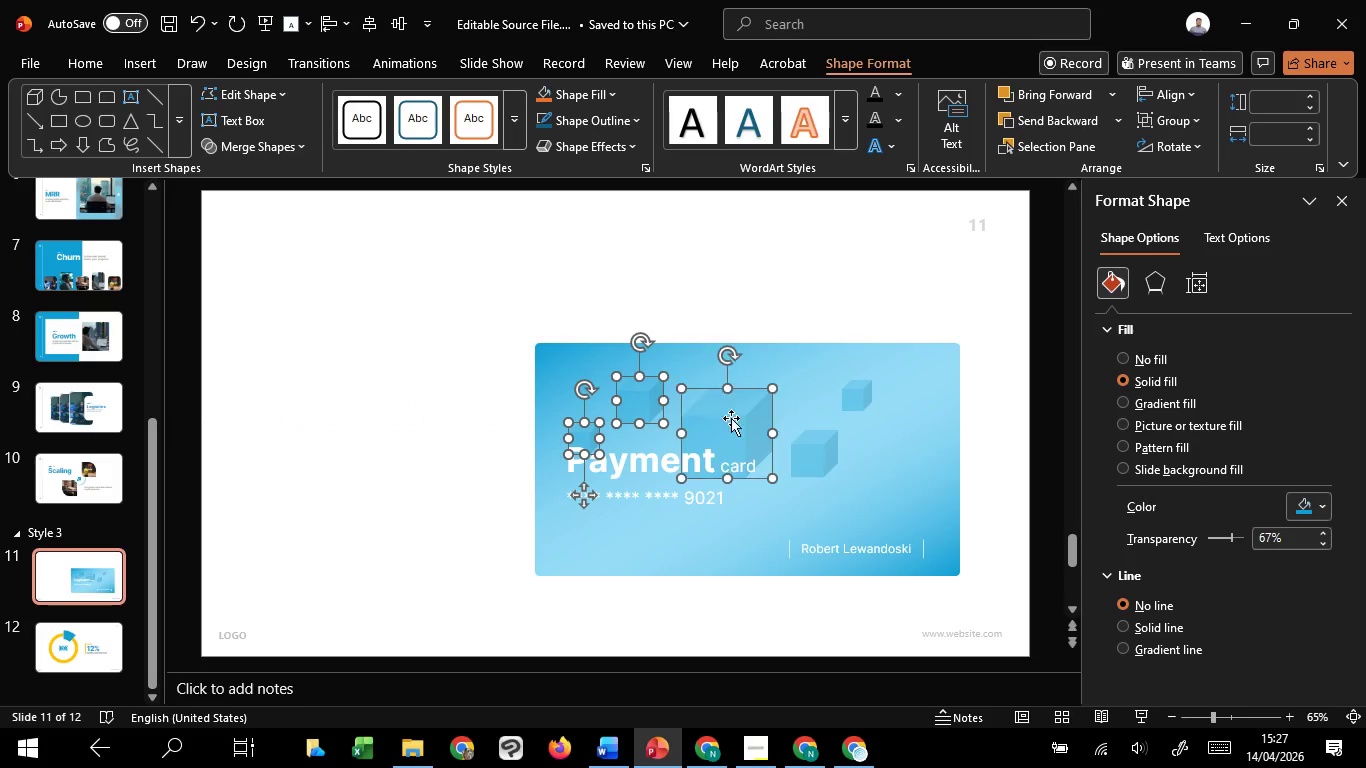 
hold_key(key=ShiftLeft, duration=1.52)
left_click([638, 401])
 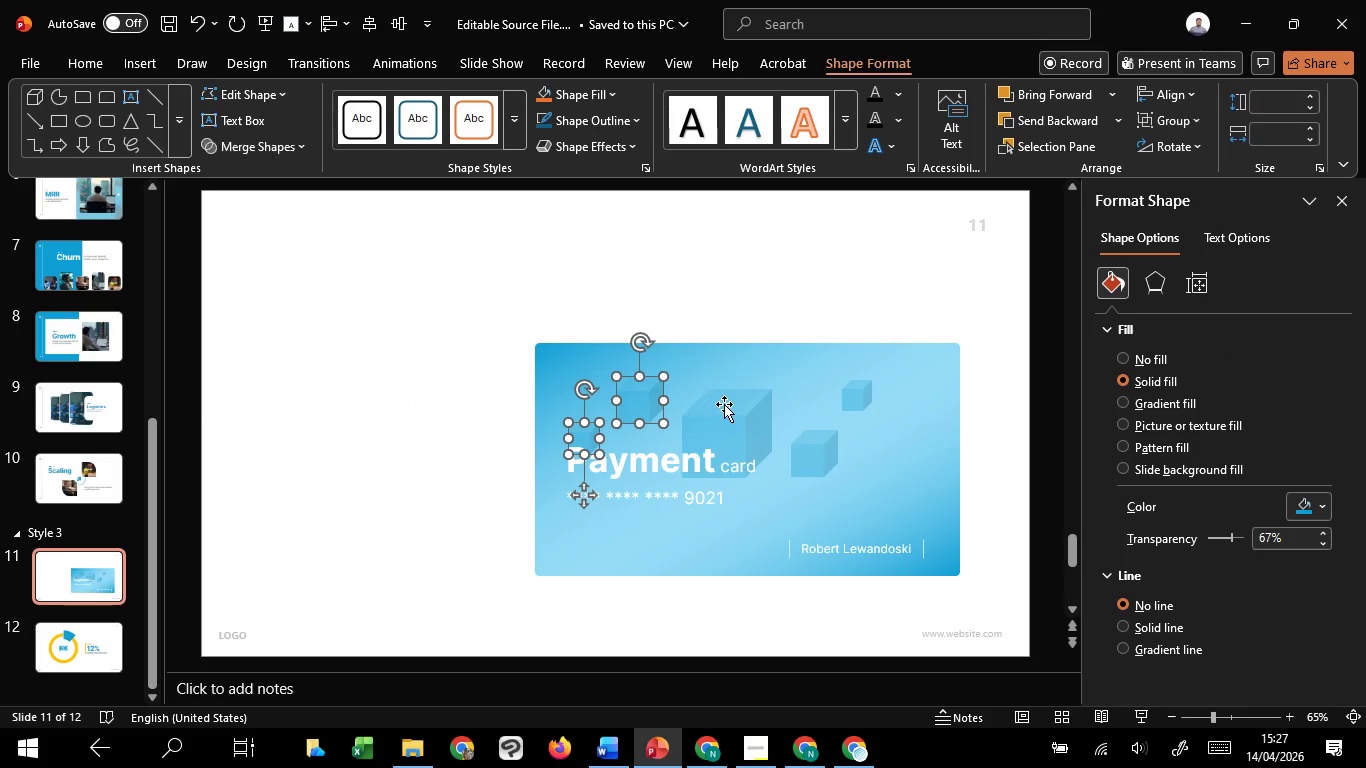 
double_click([724, 404])
 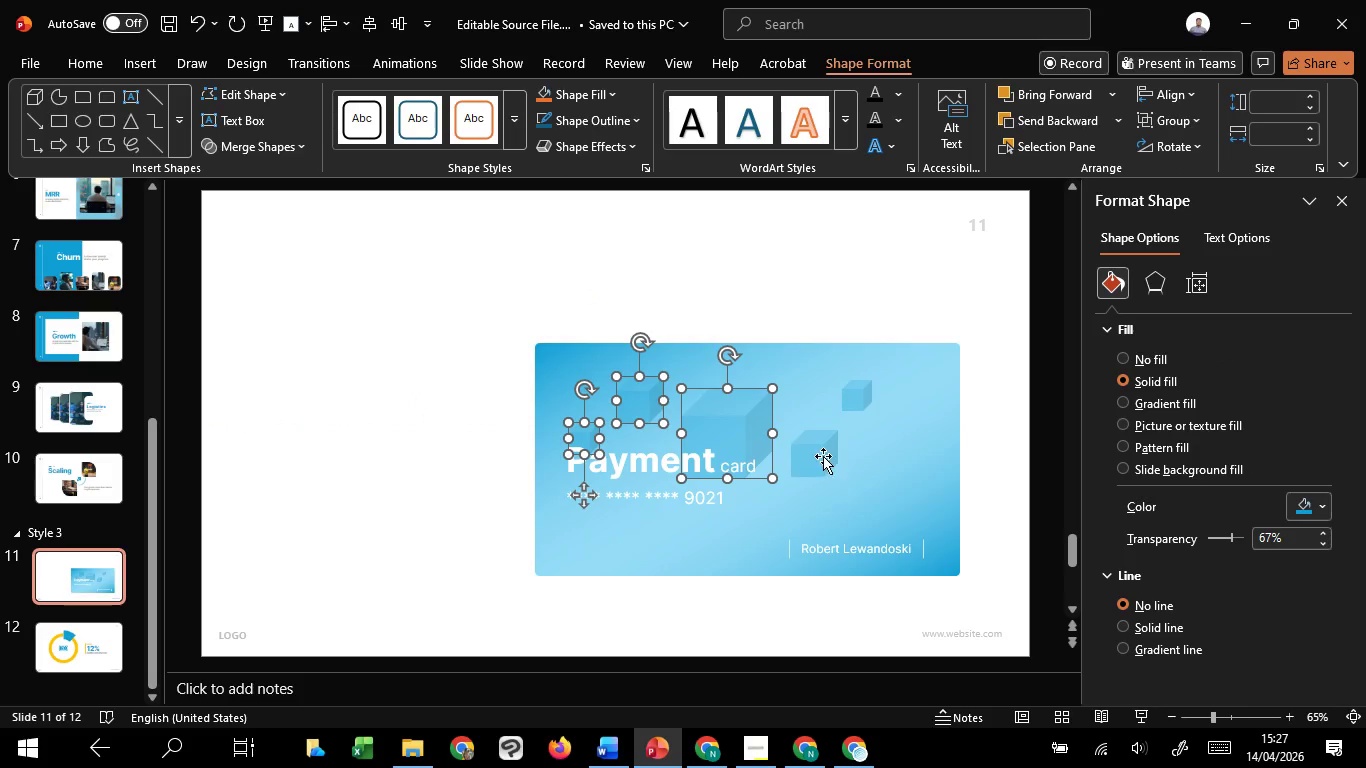 
left_click([823, 456])
 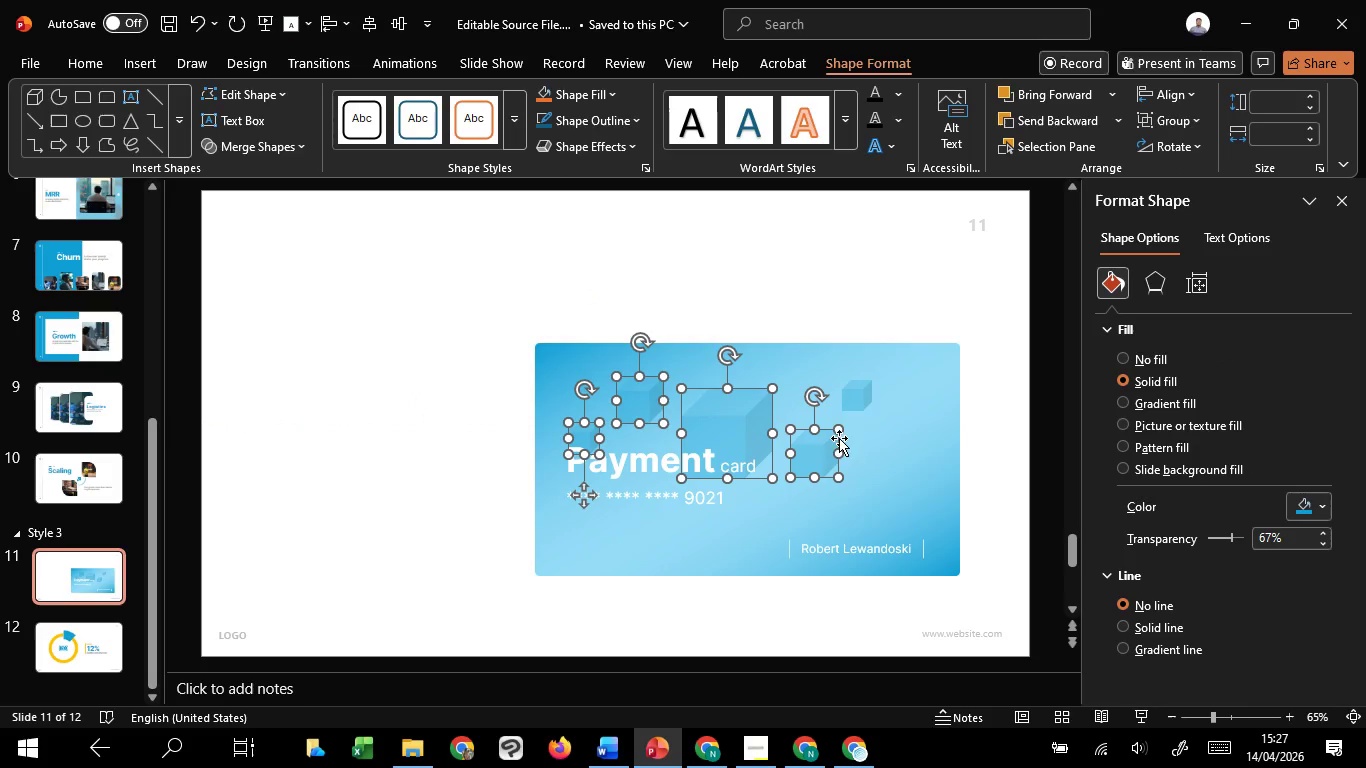 
hold_key(key=ShiftLeft, duration=1.17)
left_click([856, 389])
 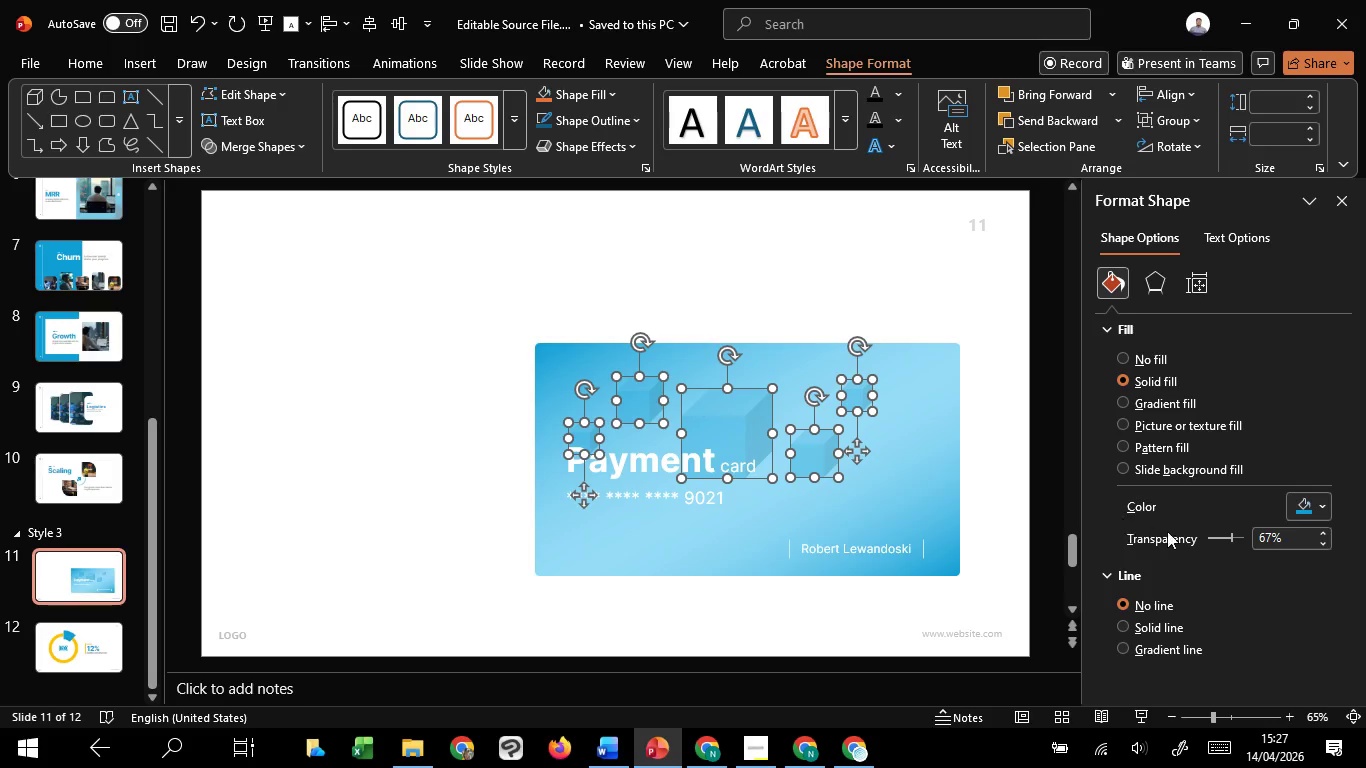 
scroll: coordinate [1233, 531], scroll_direction: up, amount: 12.0
 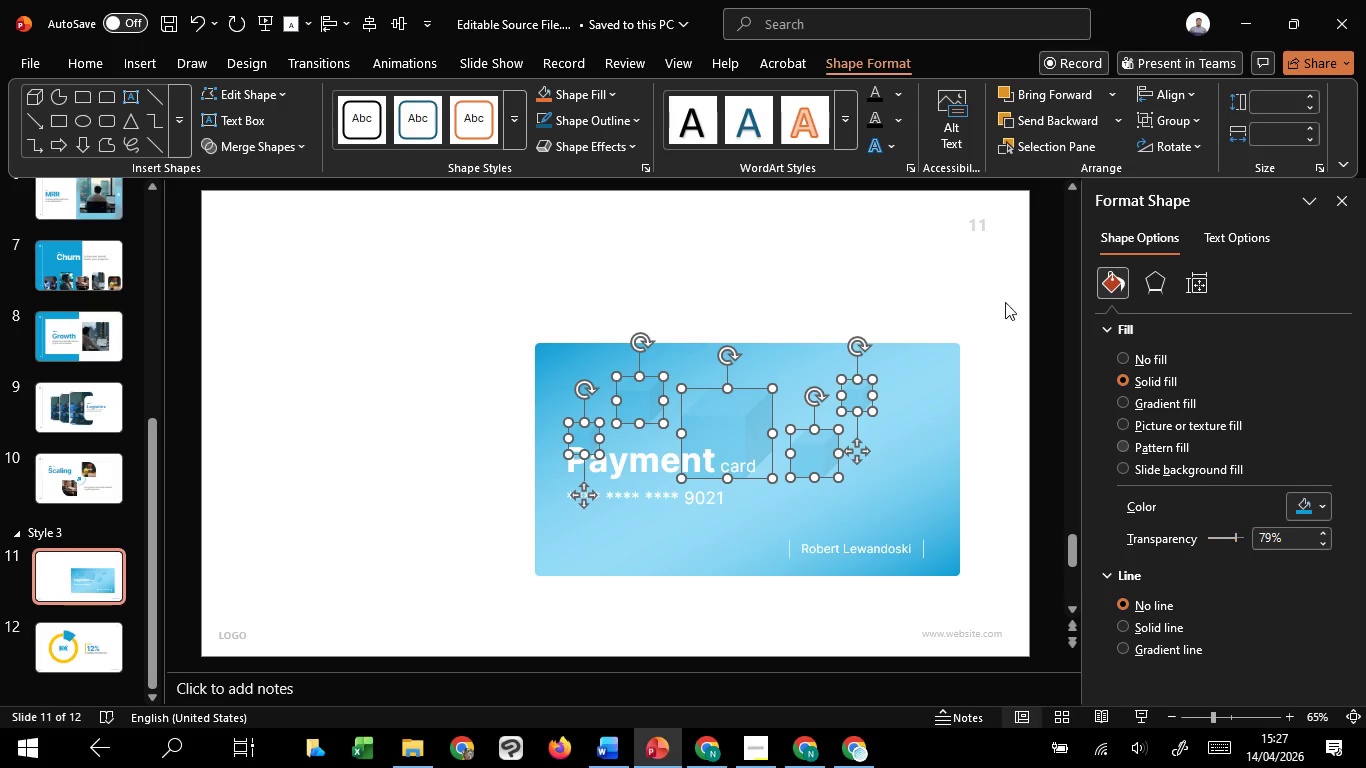 
left_click([934, 250])
 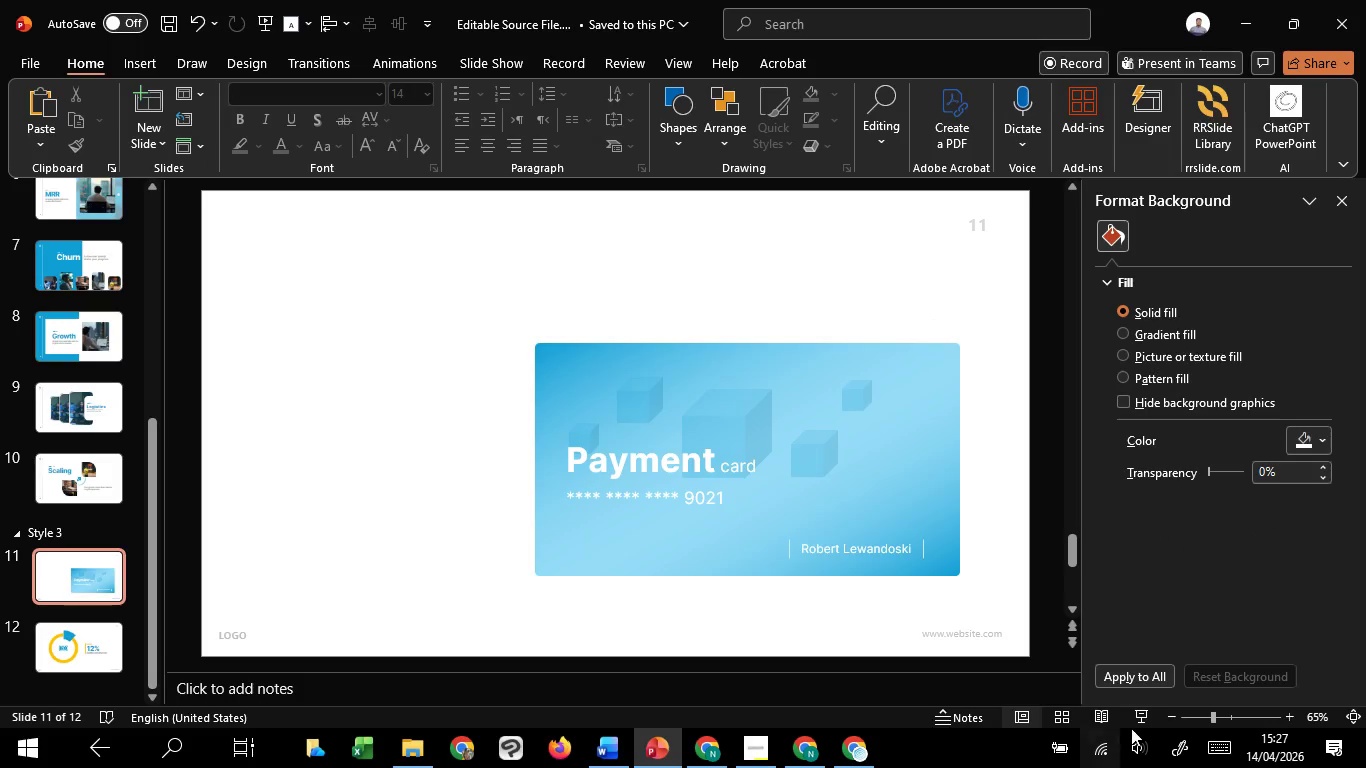 
left_click([1140, 720])
 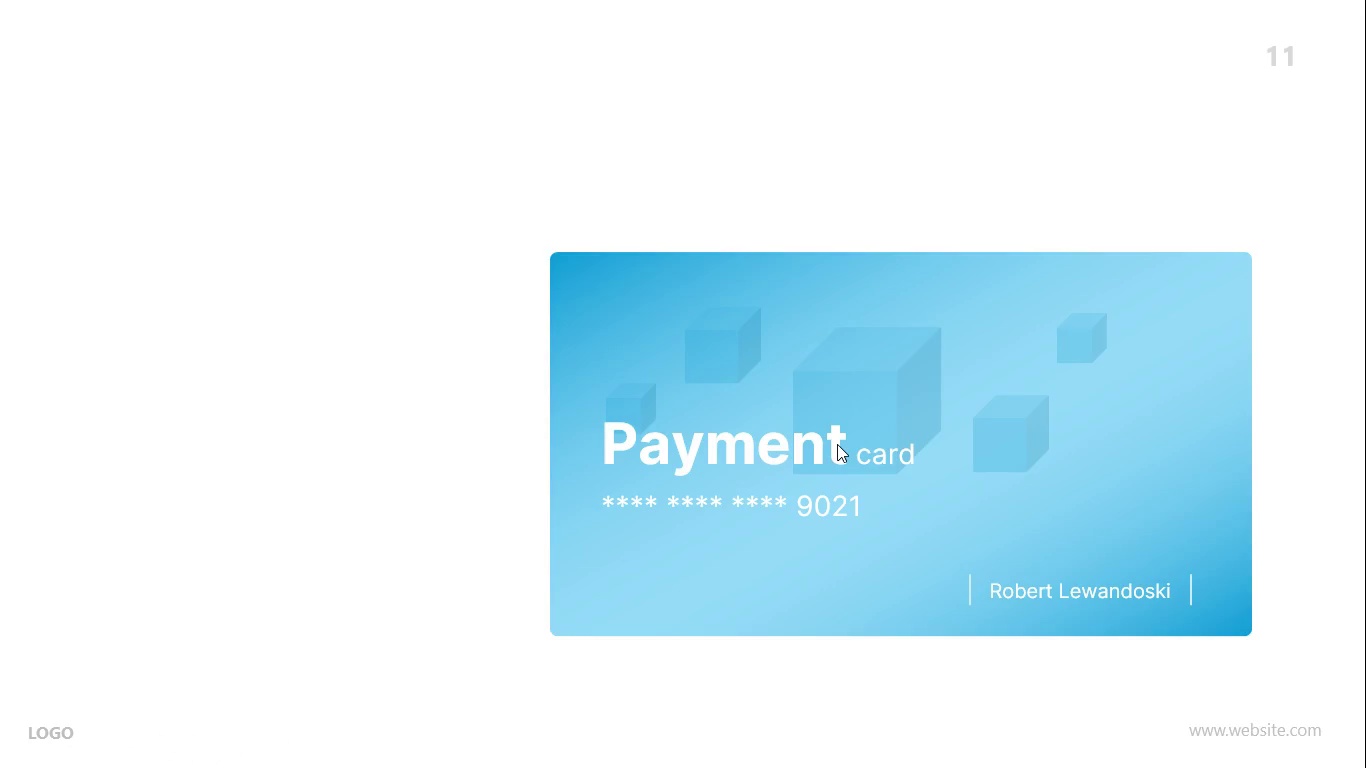 
wait(5.23)
 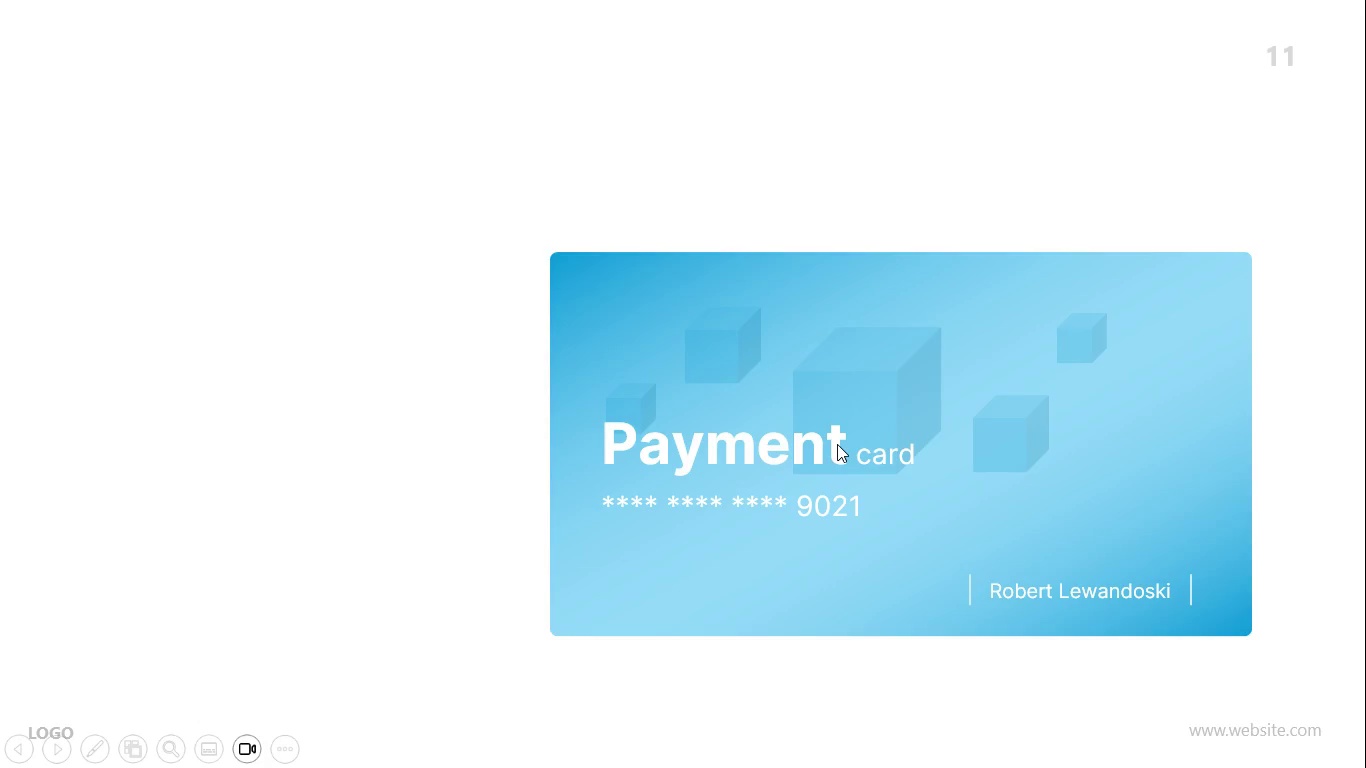 
key(Escape)
 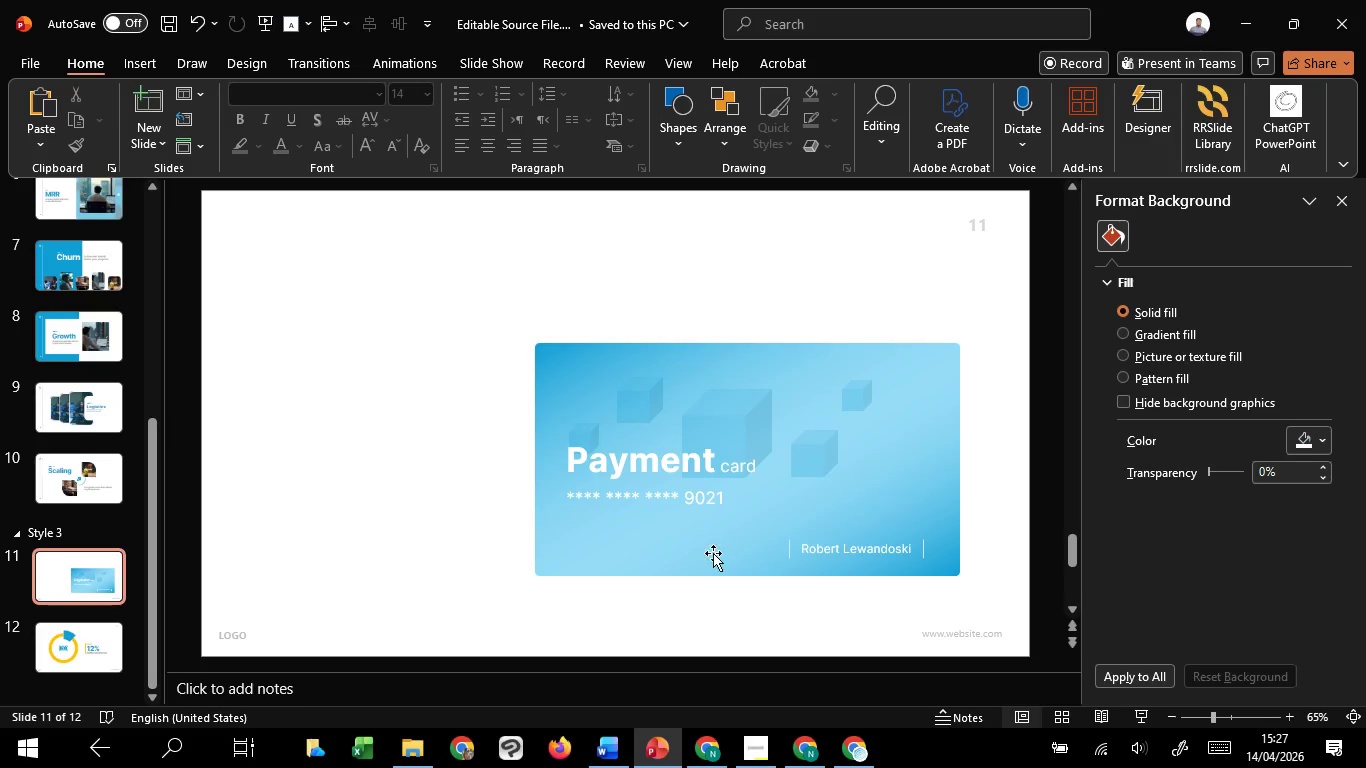 
left_click([712, 556])
 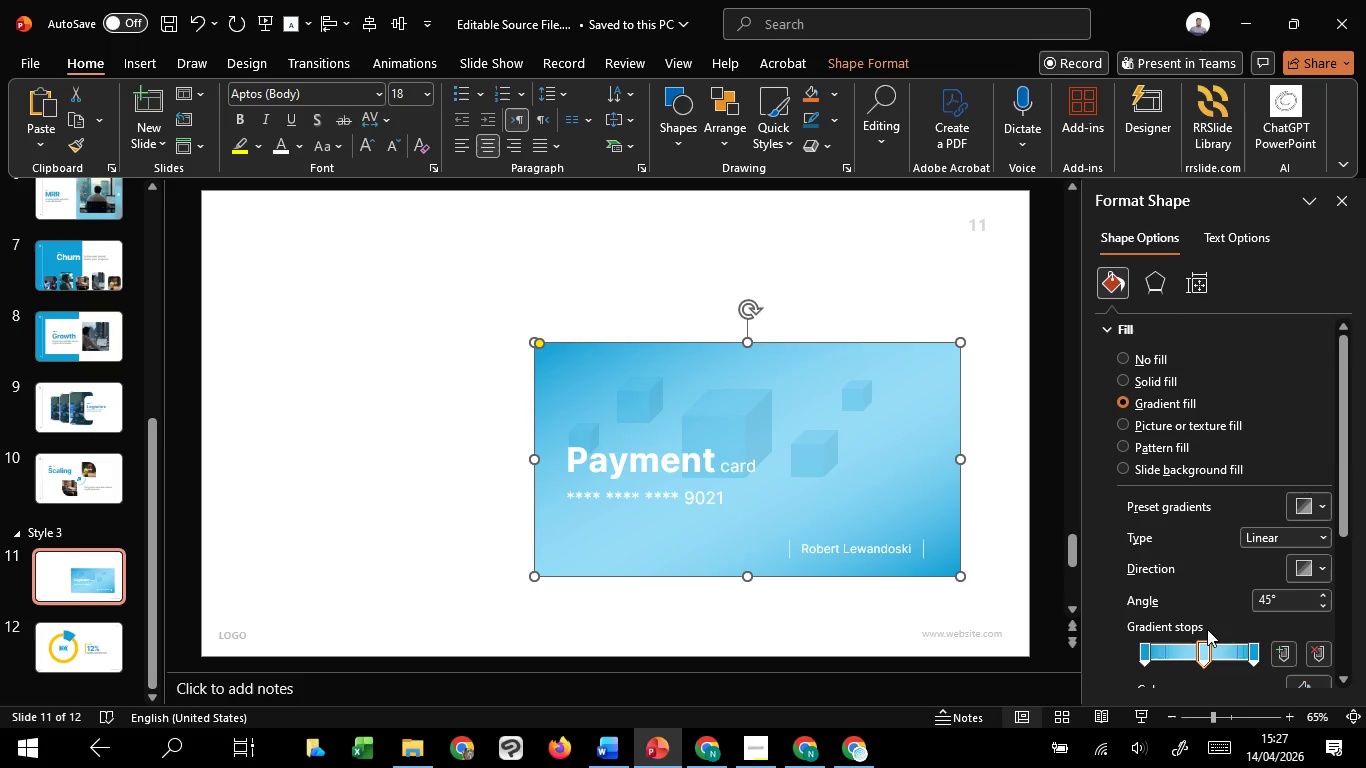 
scroll: coordinate [1159, 569], scroll_direction: down, amount: 2.0
 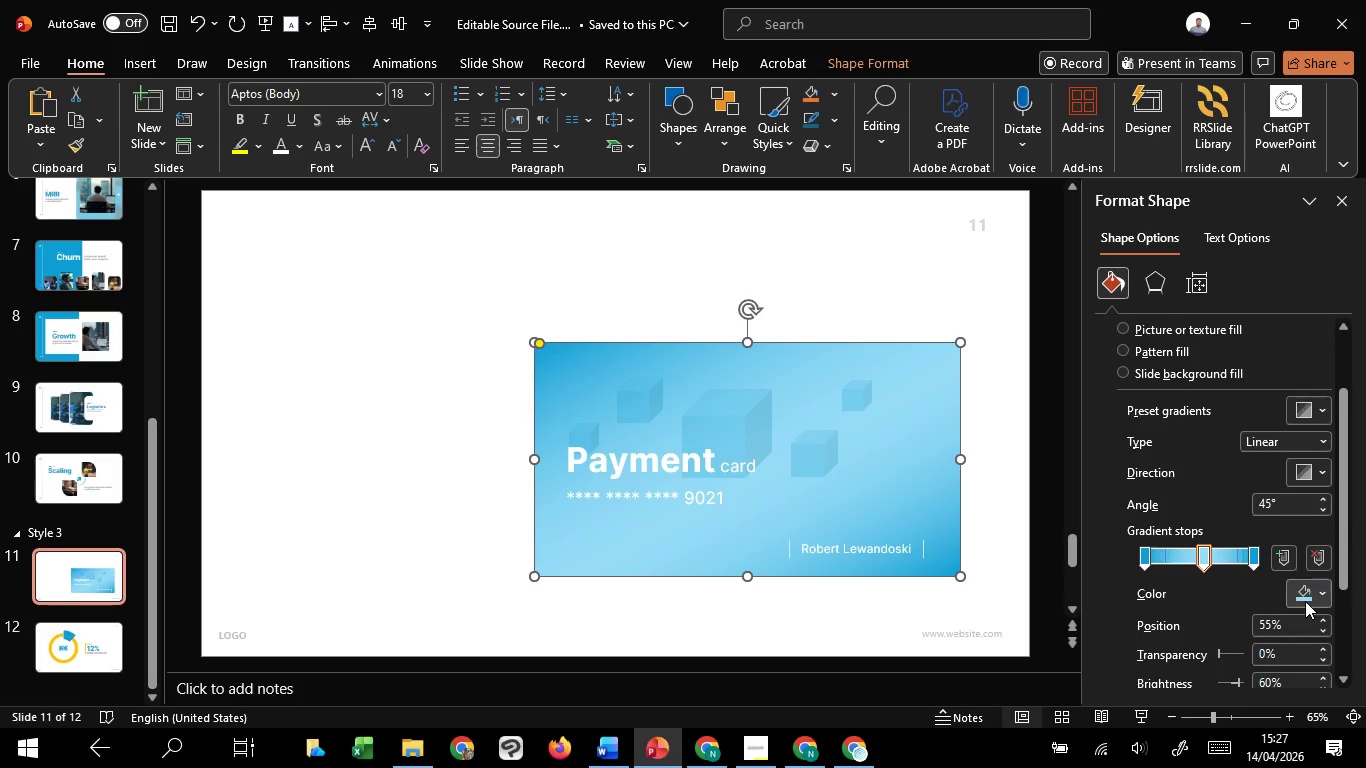 
left_click([1307, 601])
 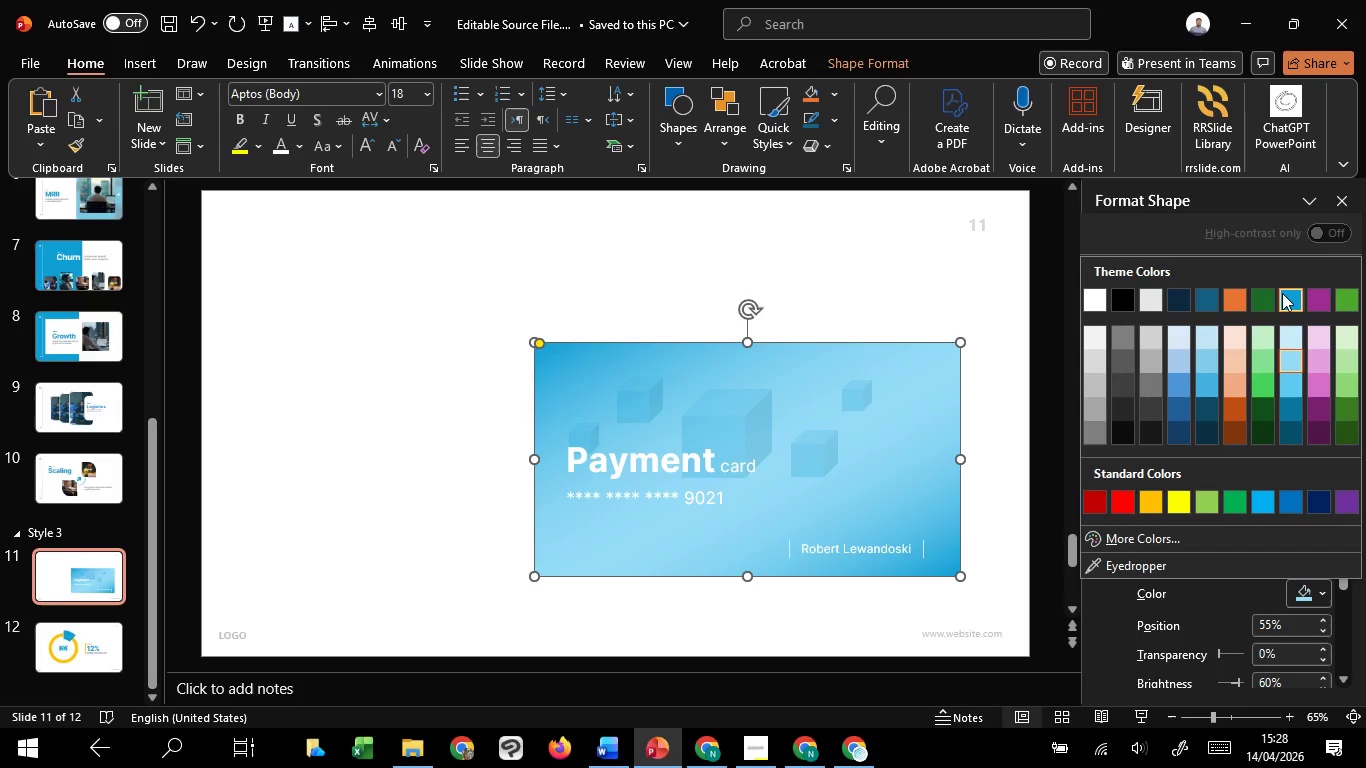 
left_click([1285, 293])
 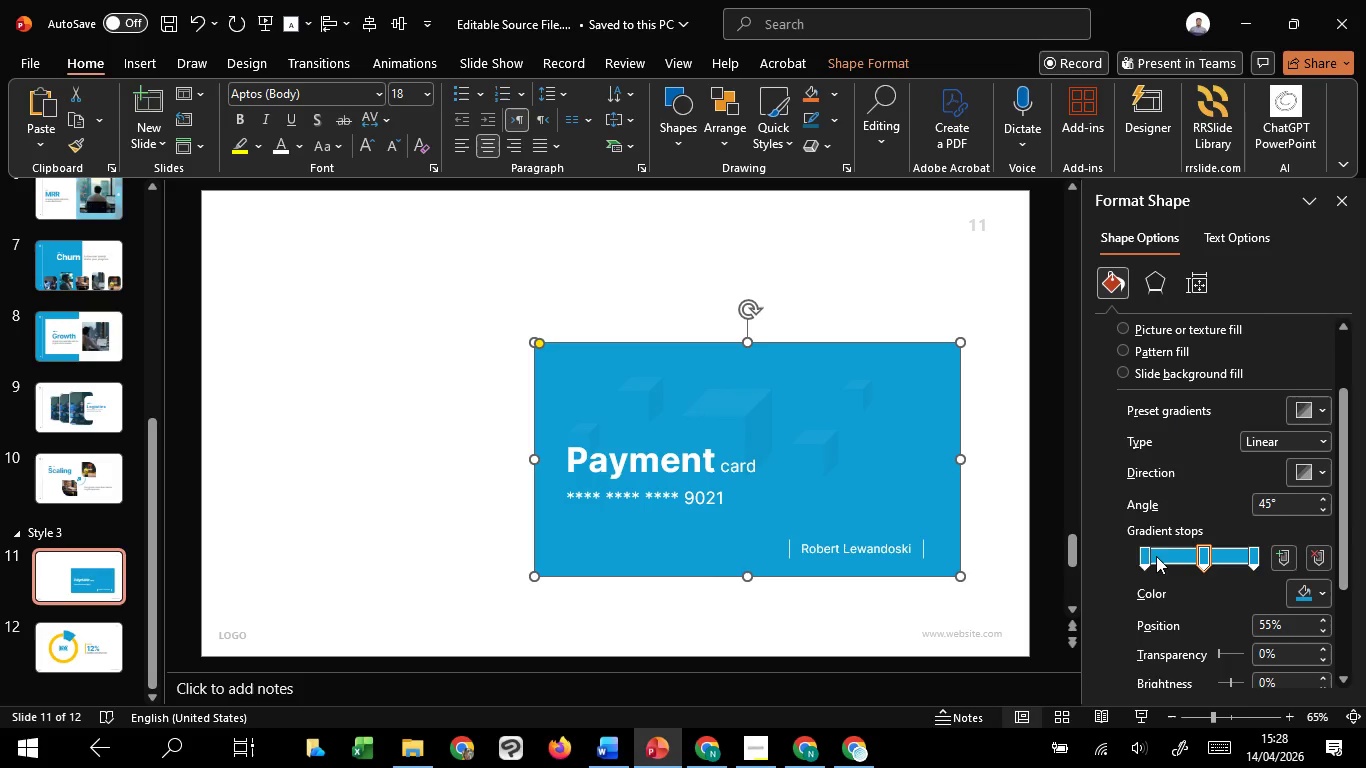 
left_click([1142, 552])
 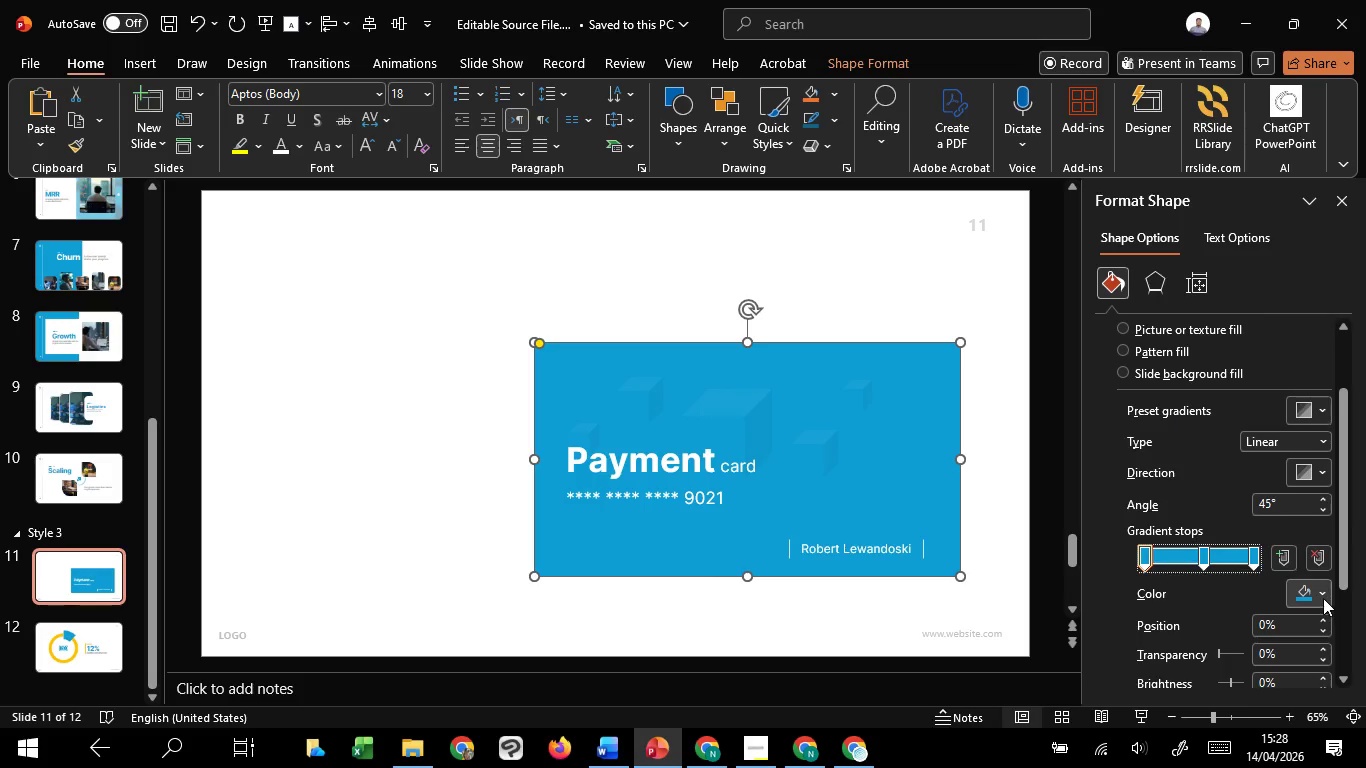 
left_click([1323, 598])
 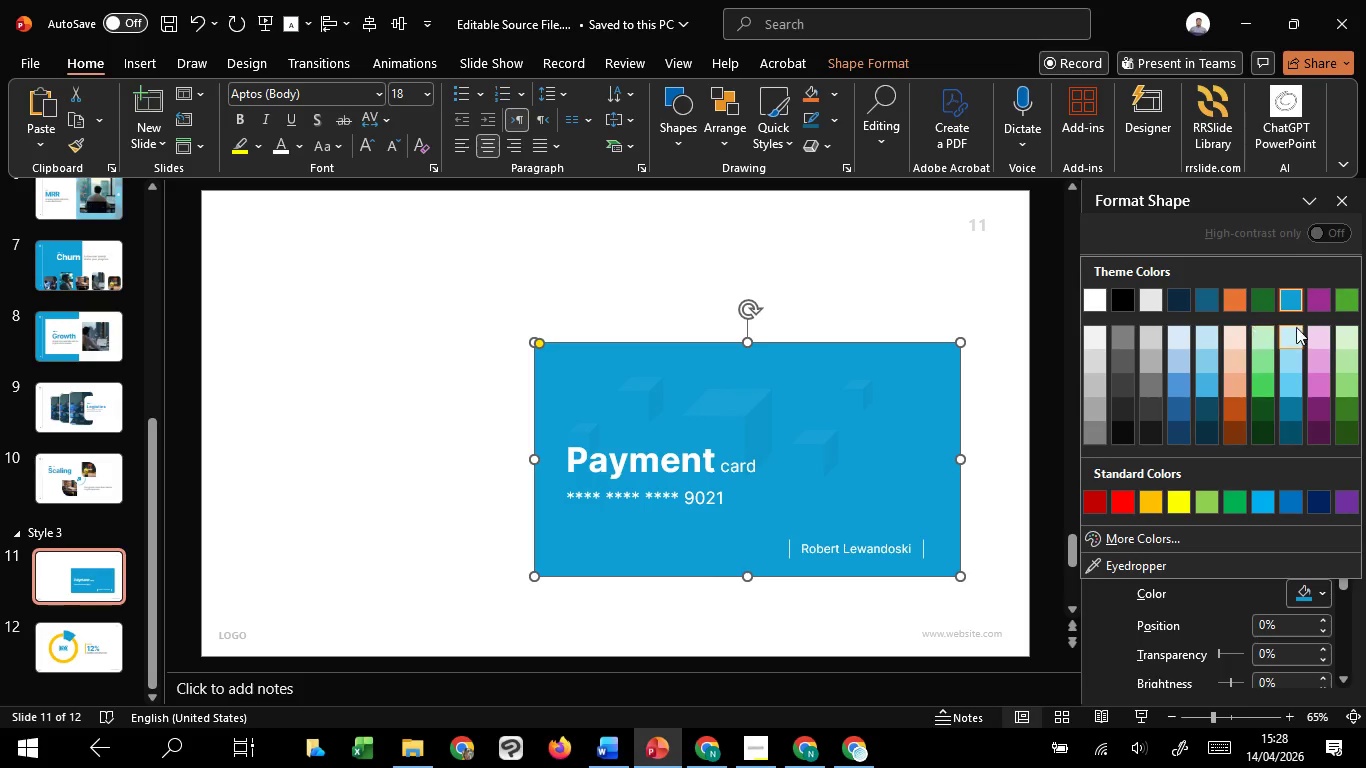 
left_click([1299, 327])
 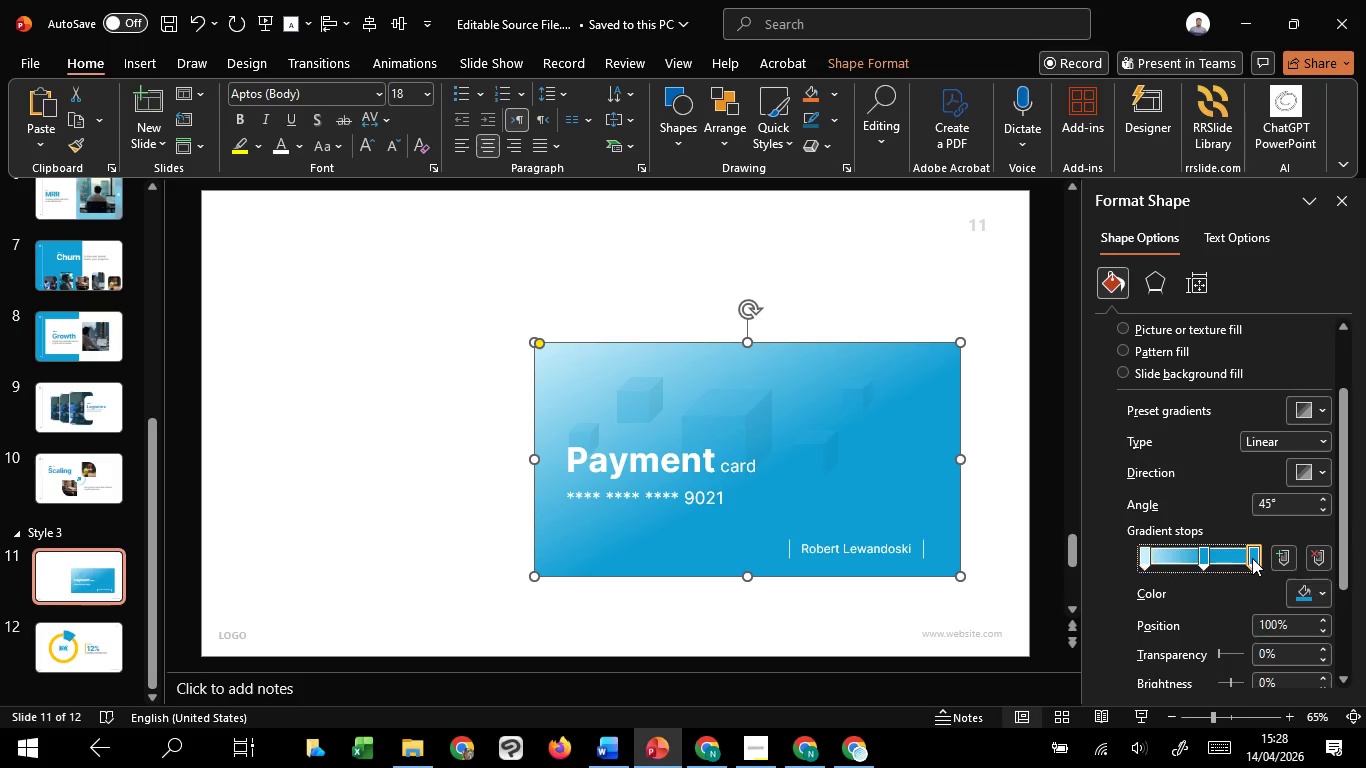 
double_click([1296, 591])
 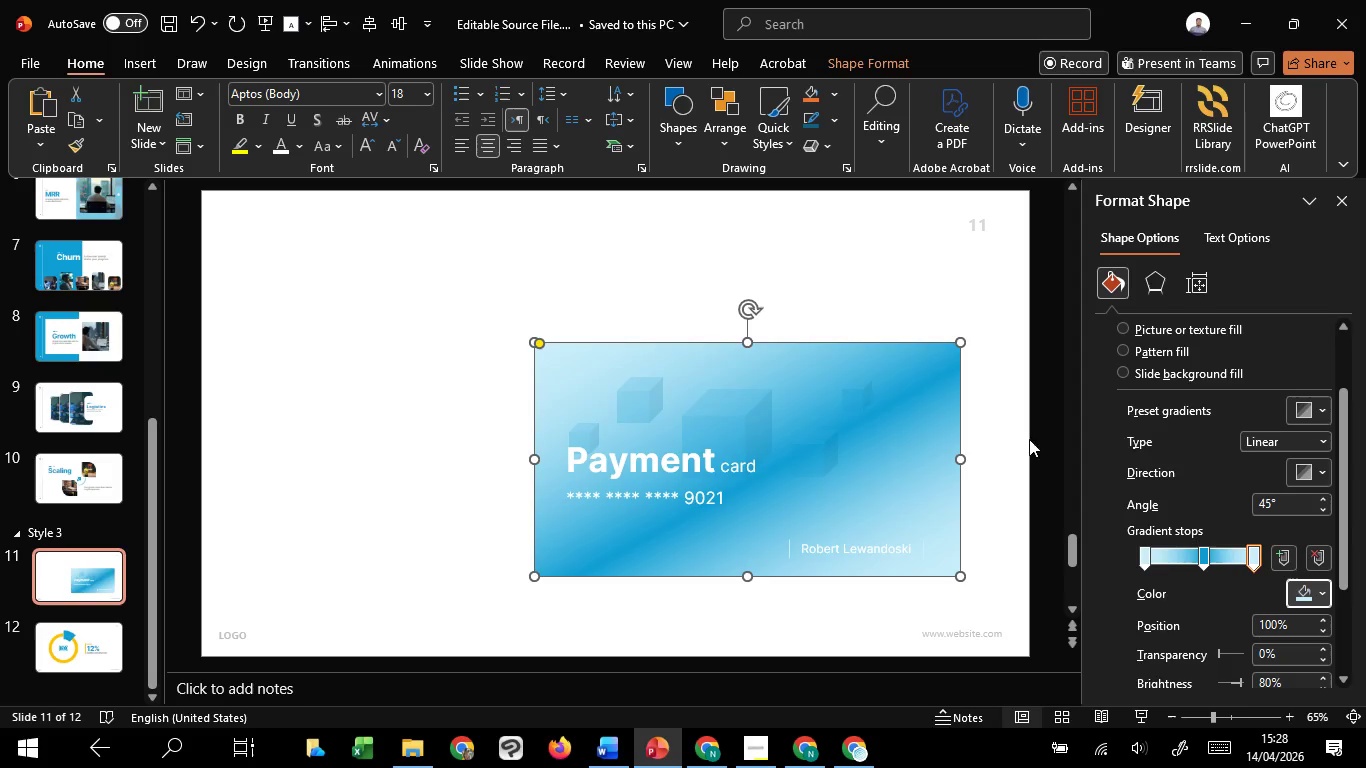 
left_click([1317, 598])
 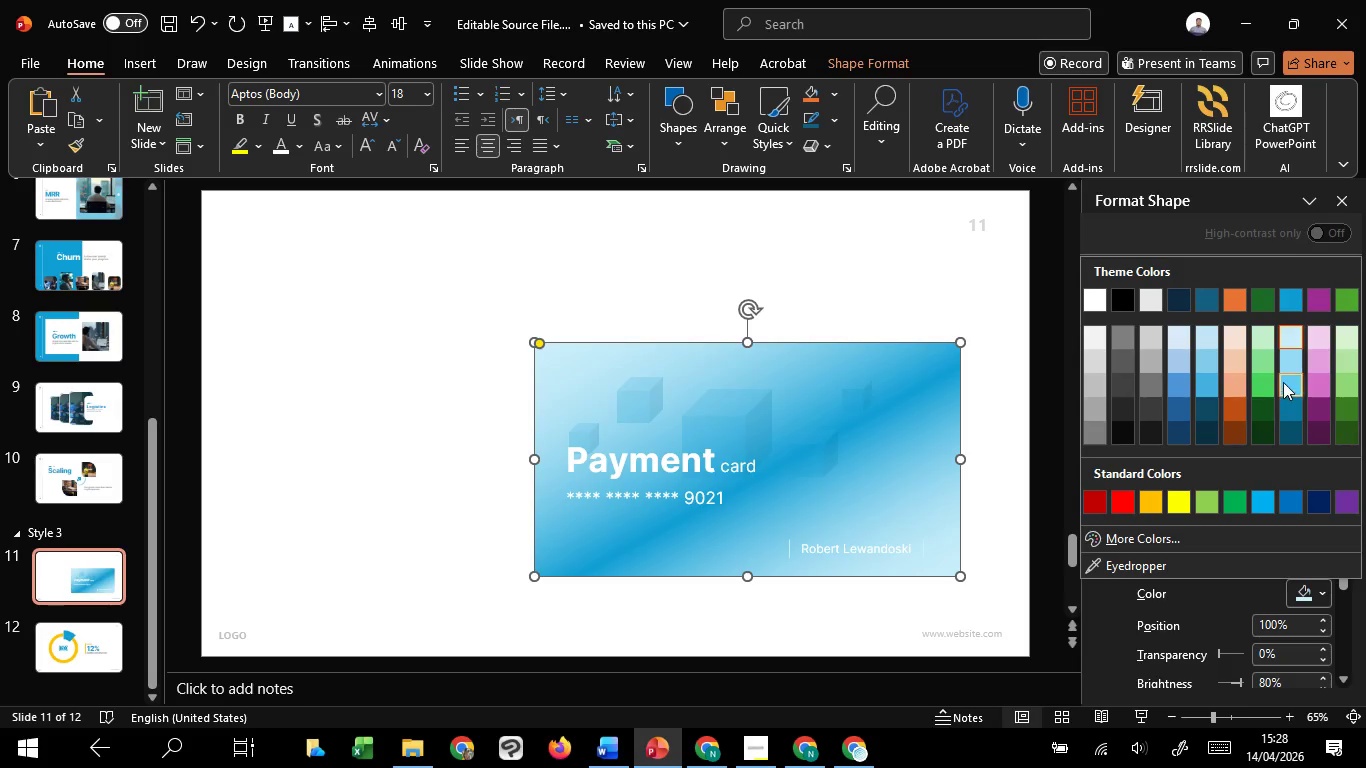 
left_click([1283, 382])
 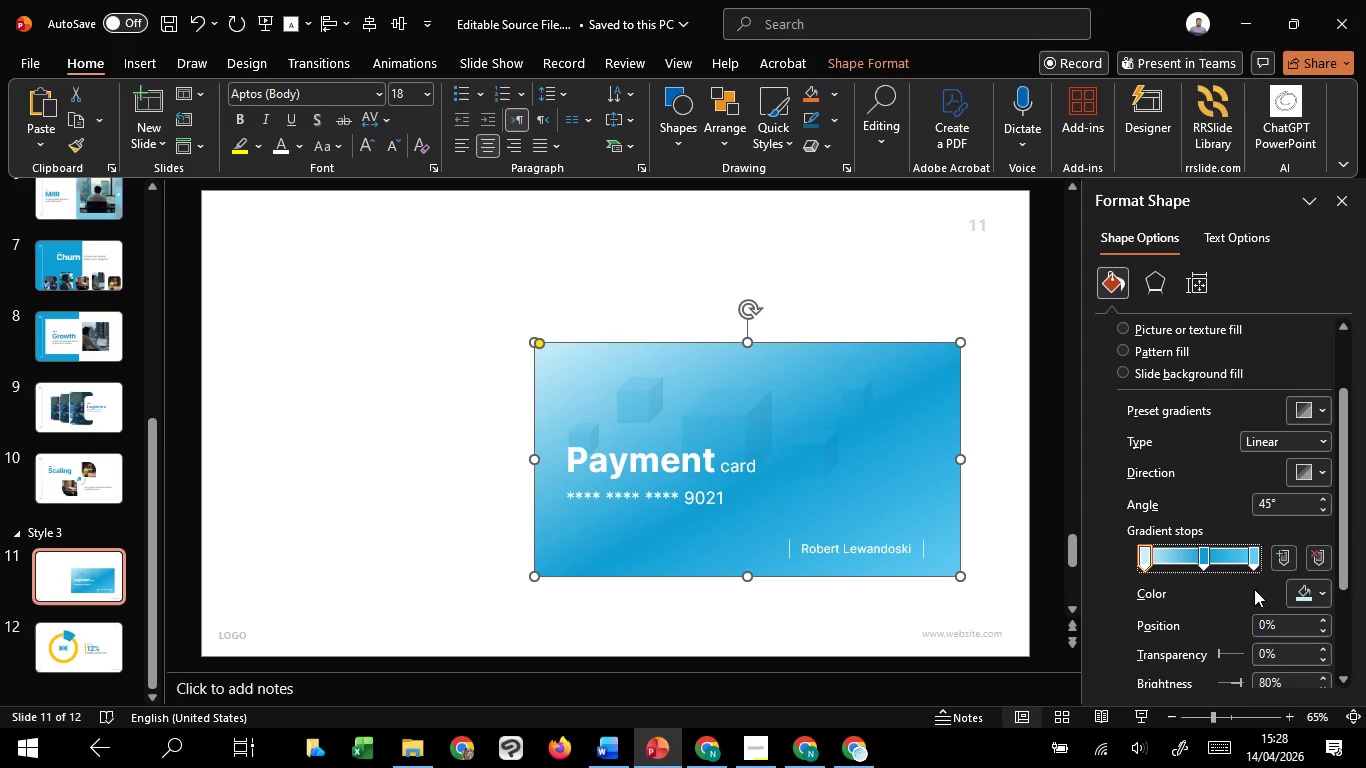 
left_click([1298, 592])
 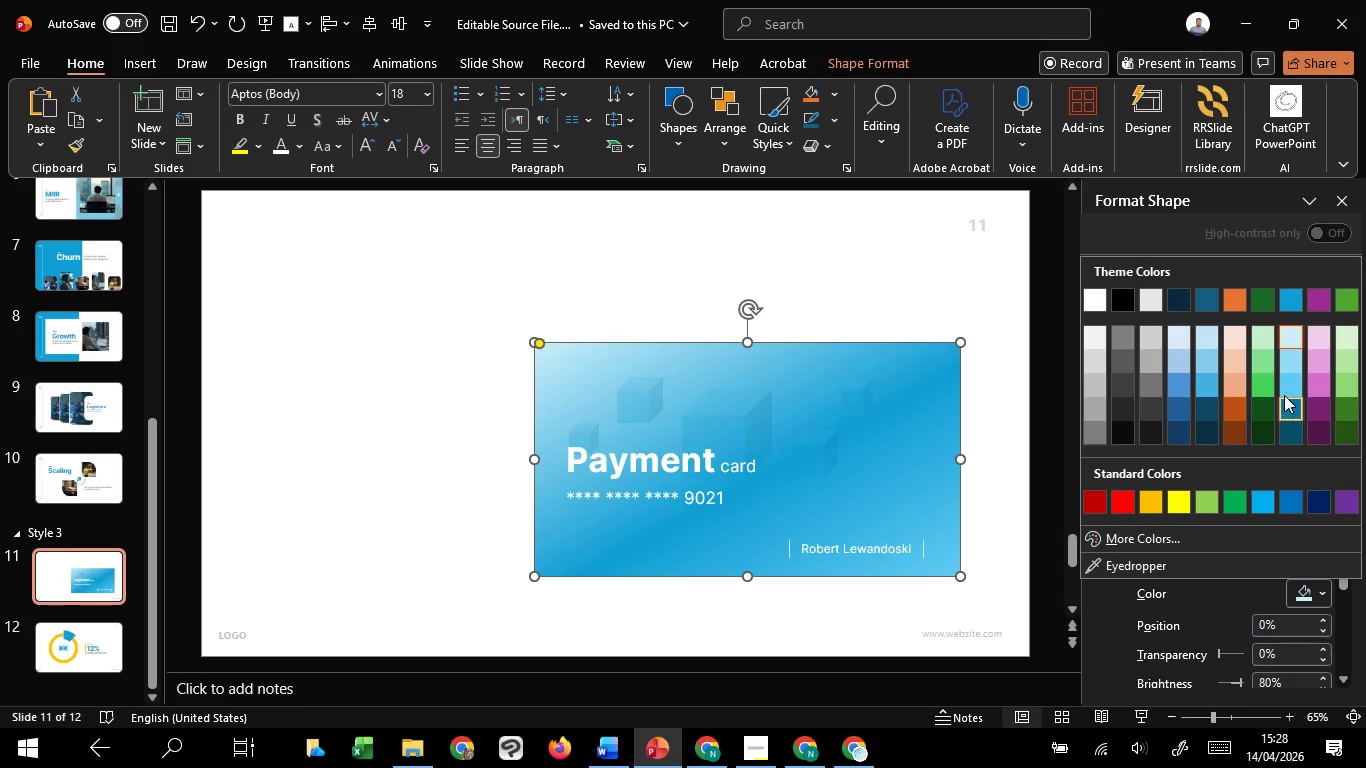 
left_click([1285, 394])
 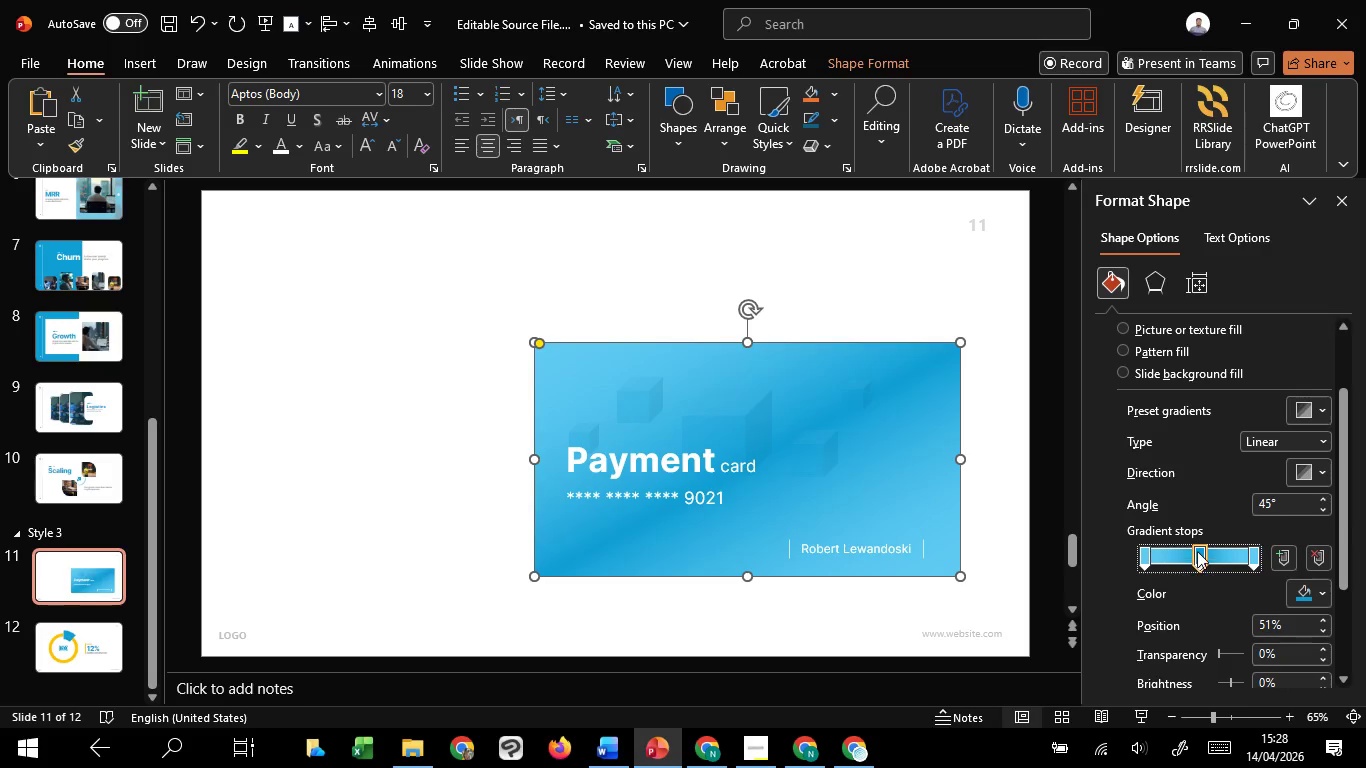 
double_click([1163, 552])
 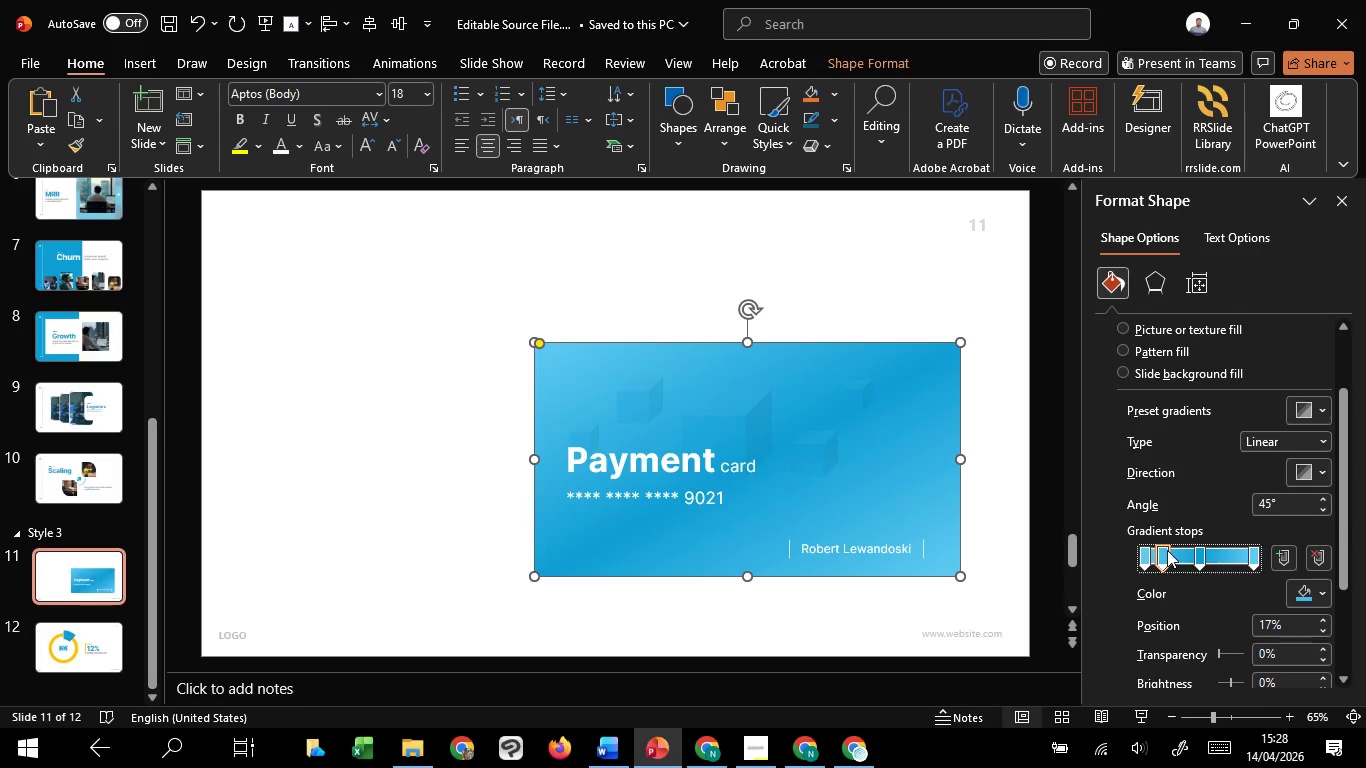 
left_click_drag(start_coordinate=[1167, 550], to_coordinate=[1180, 548])
 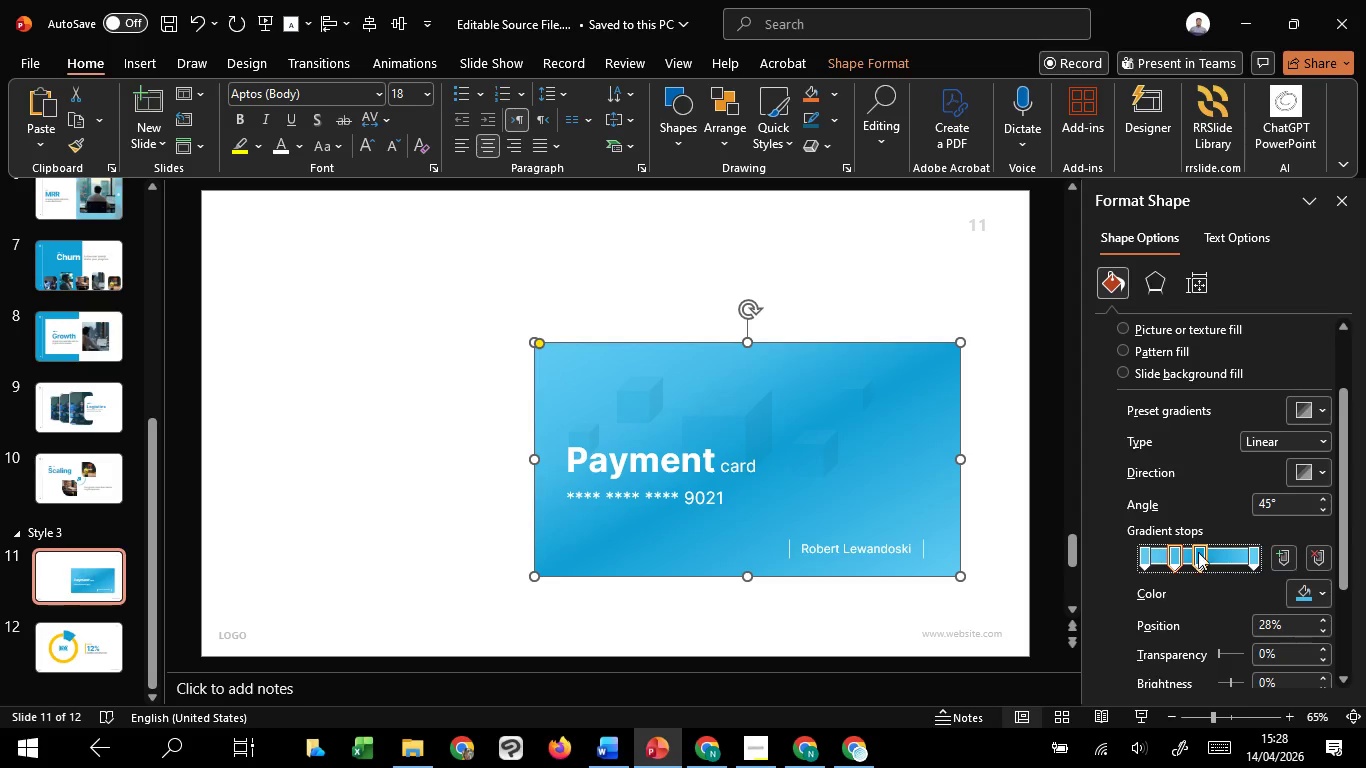 
left_click_drag(start_coordinate=[1198, 552], to_coordinate=[1223, 552])
 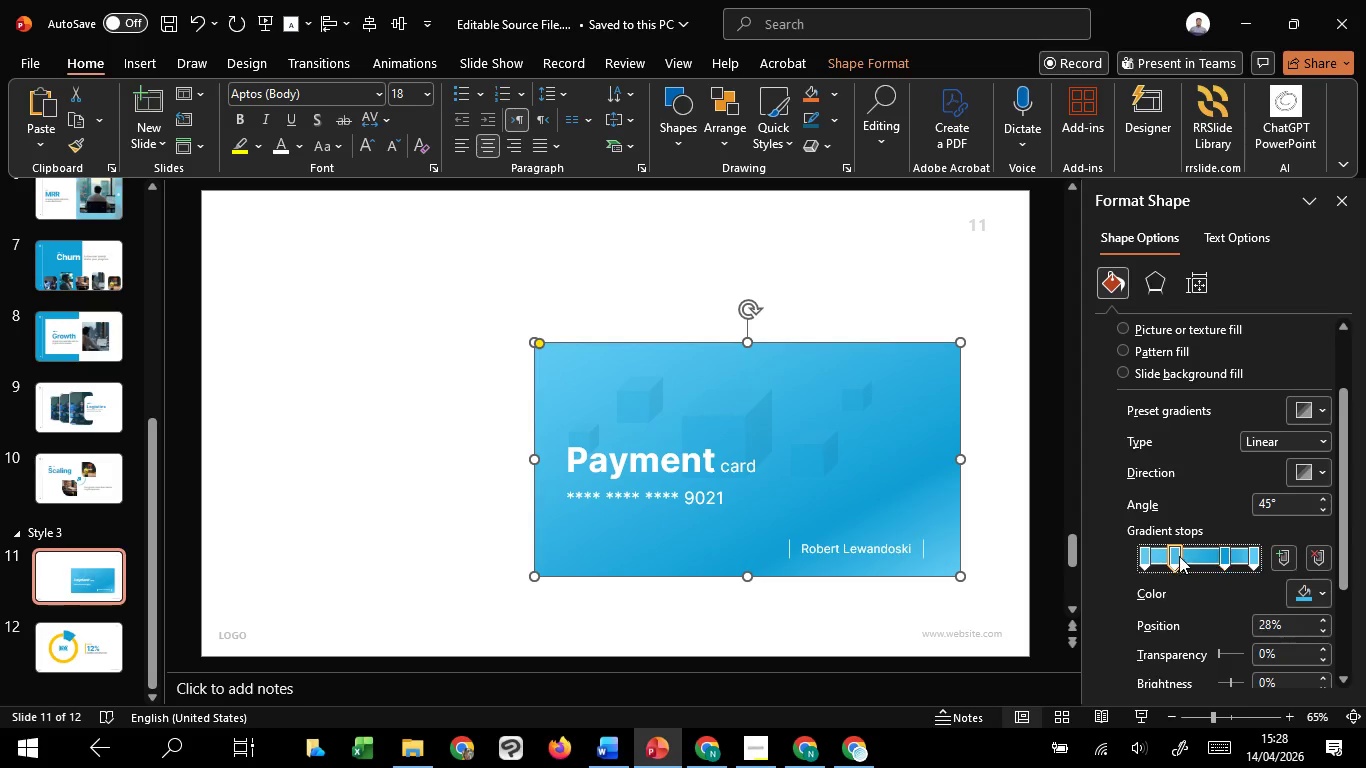 
left_click([1179, 556])
 